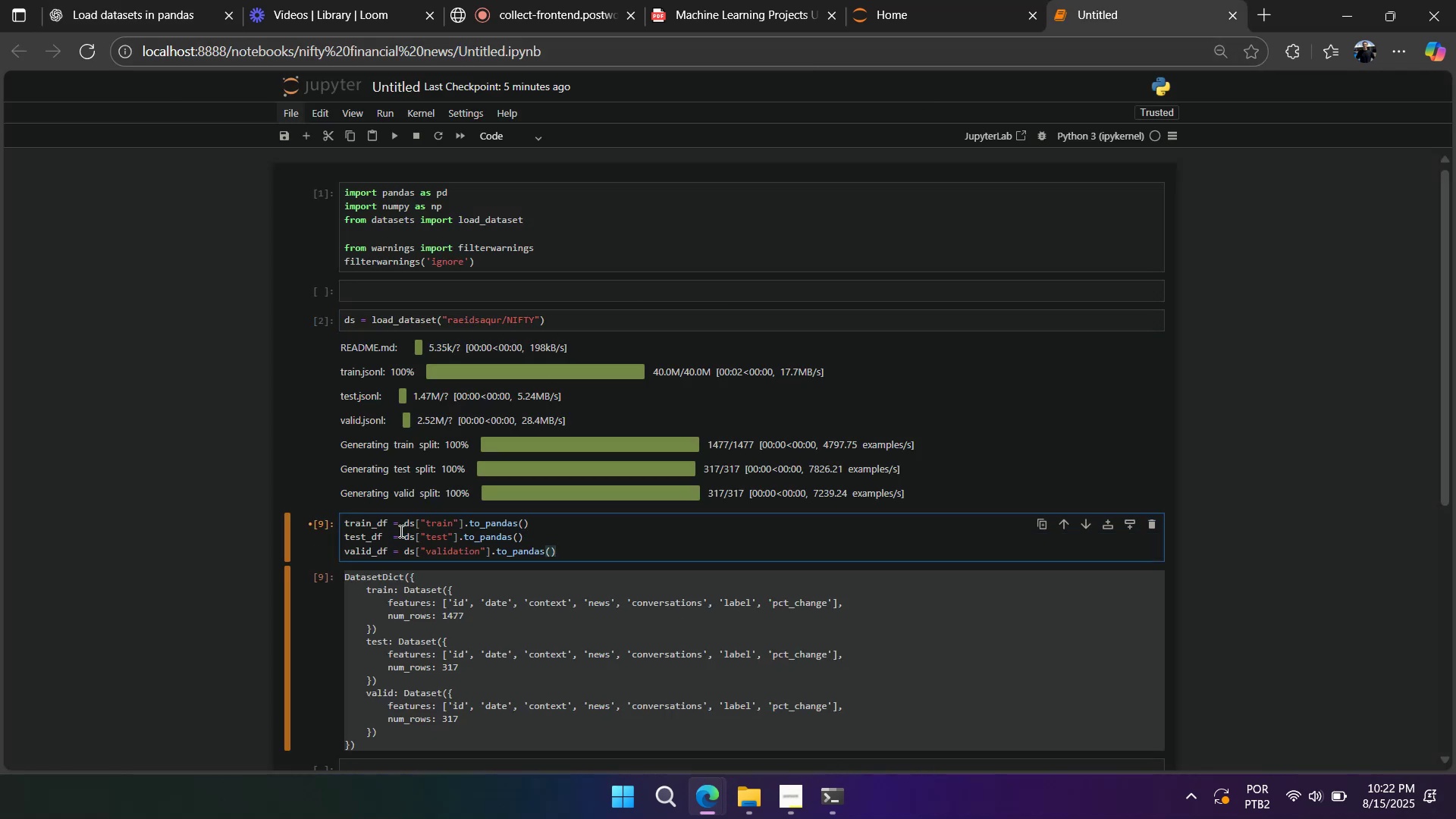 
key(Shift+Enter)
 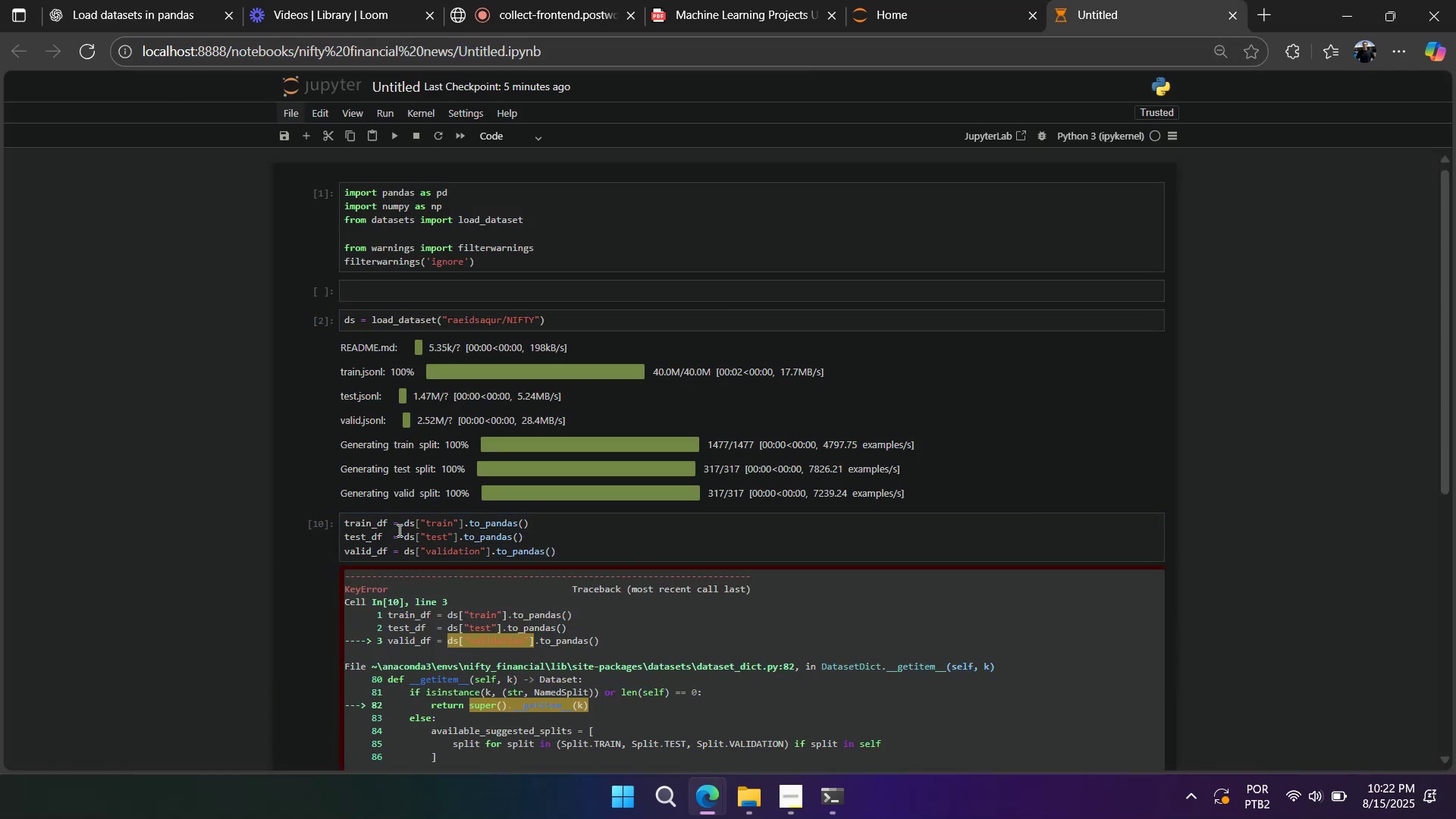 
scroll: coordinate [396, 538], scroll_direction: down, amount: 5.0
 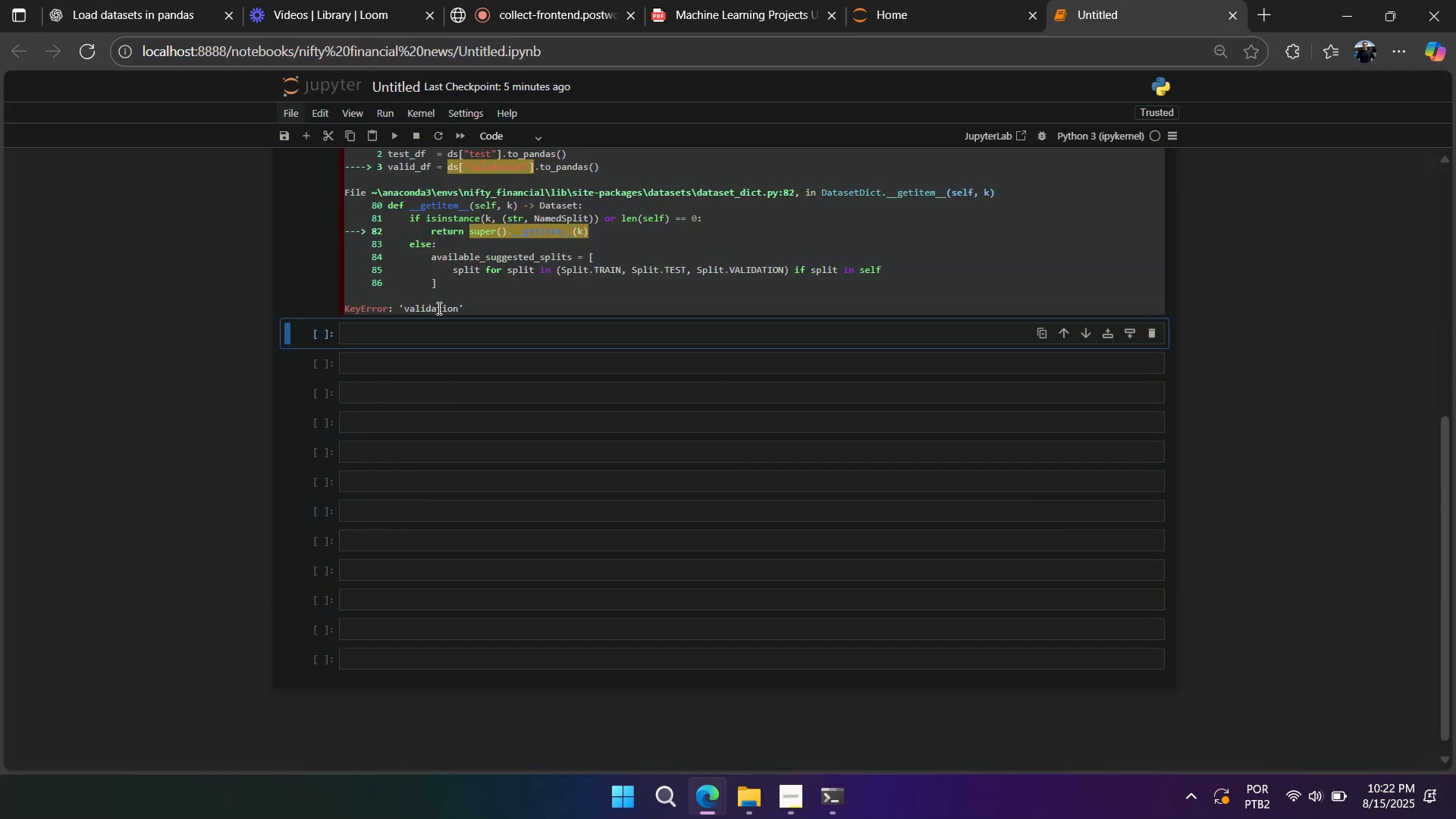 
double_click([438, 308])
 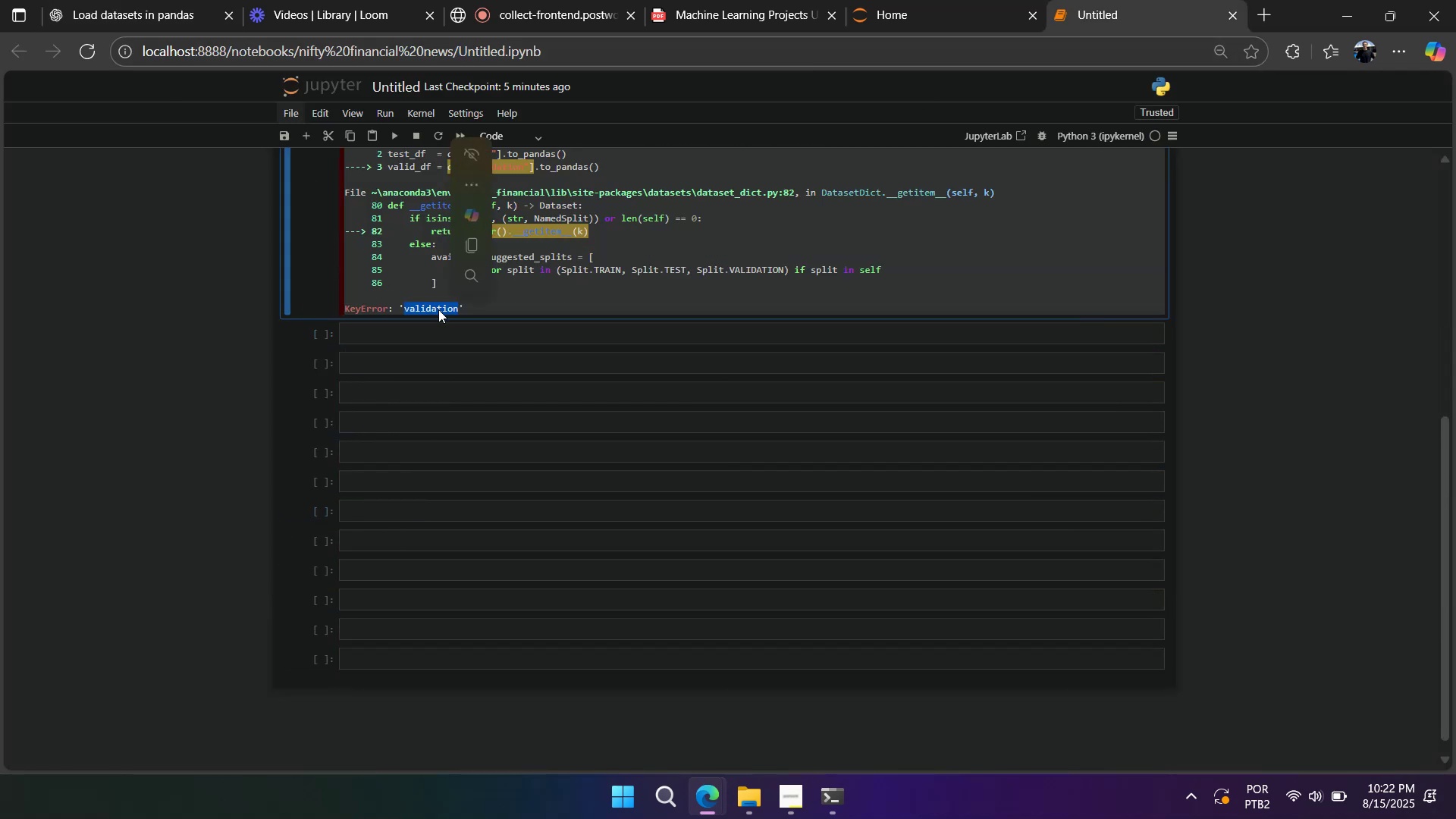 
scroll: coordinate [440, 318], scroll_direction: up, amount: 5.0
 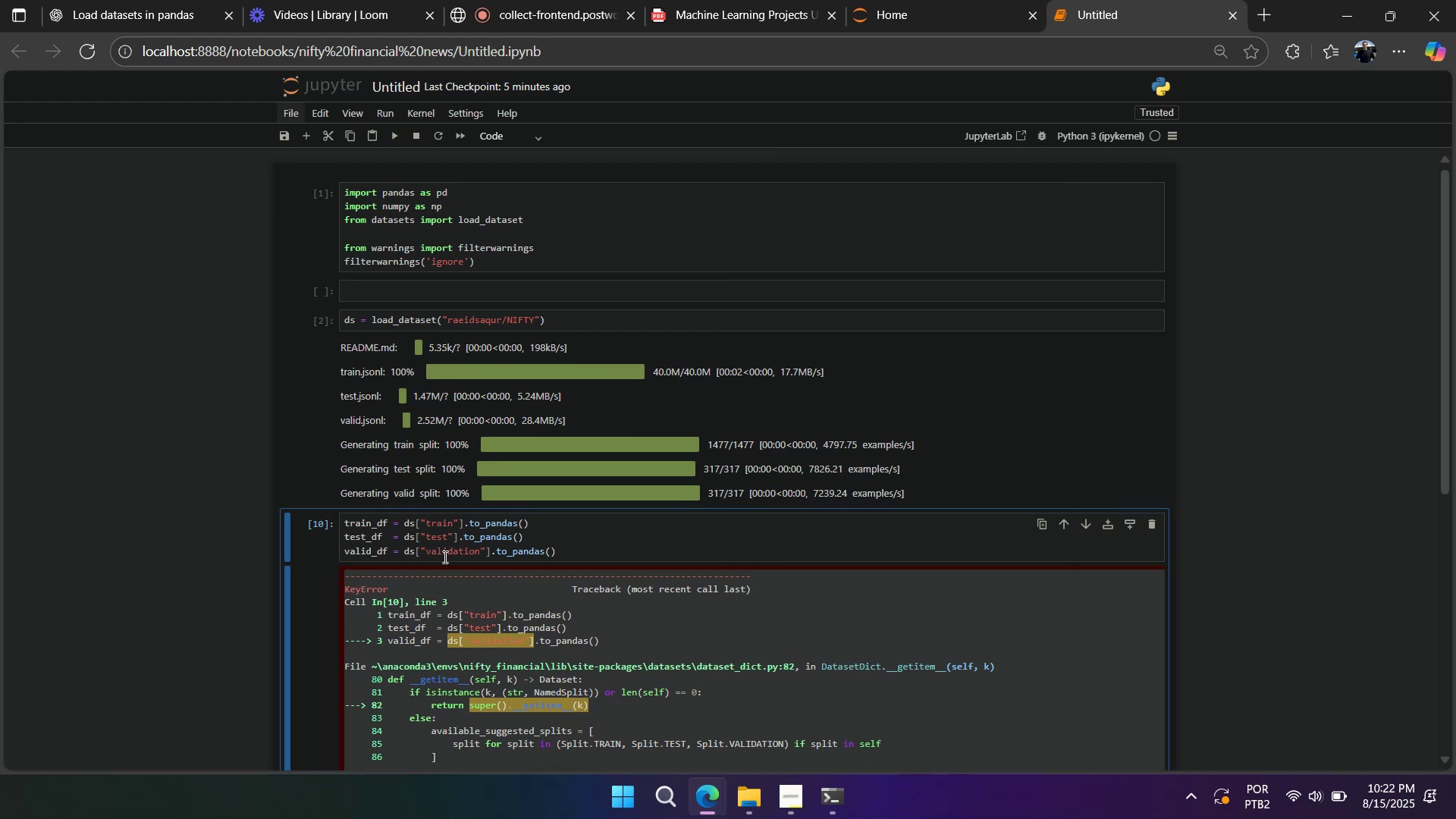 
double_click([444, 561])
 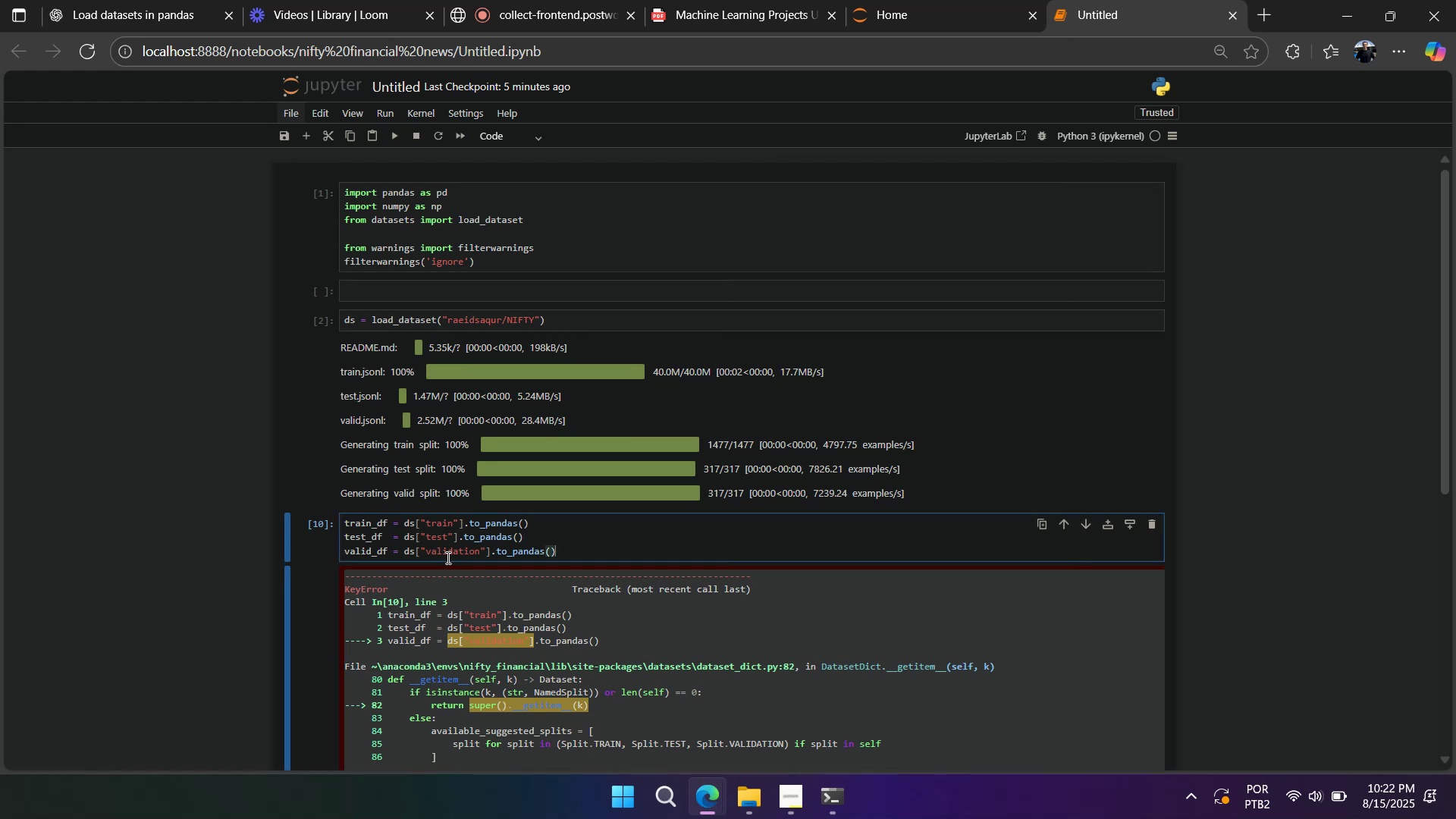 
triple_click([447, 557])
 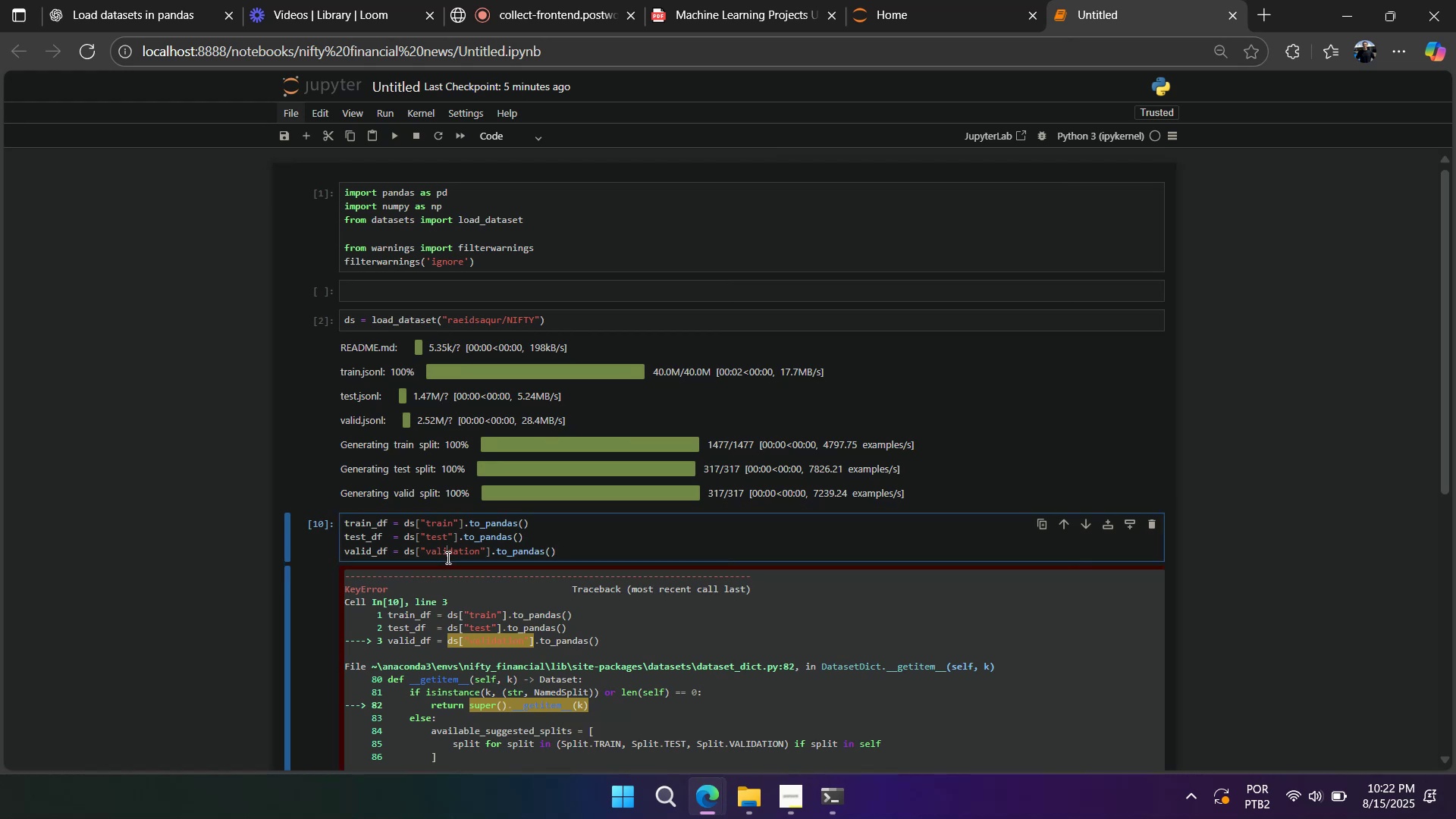 
triple_click([447, 557])
 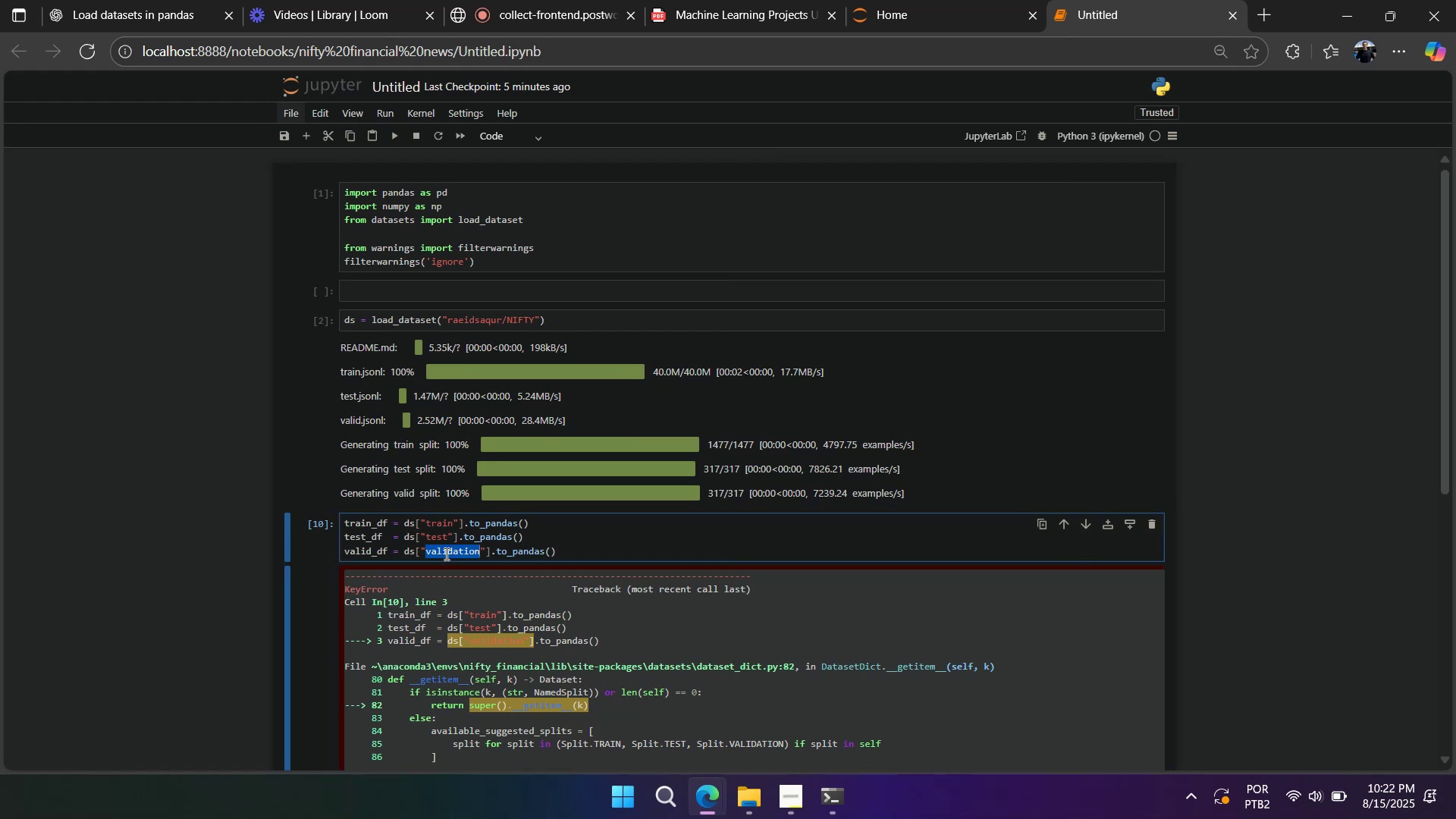 
type(valid)
 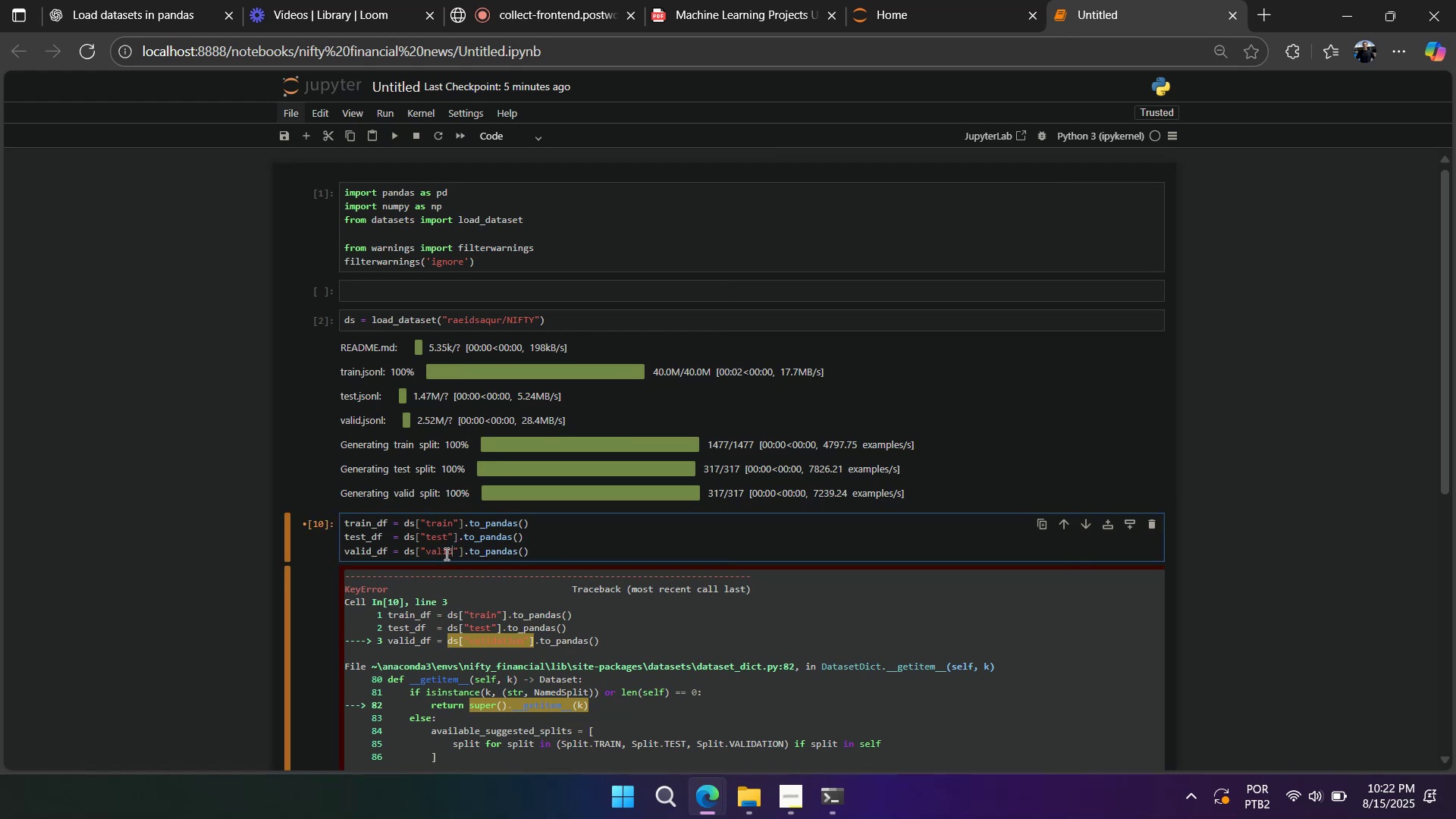 
key(Shift+Enter)
 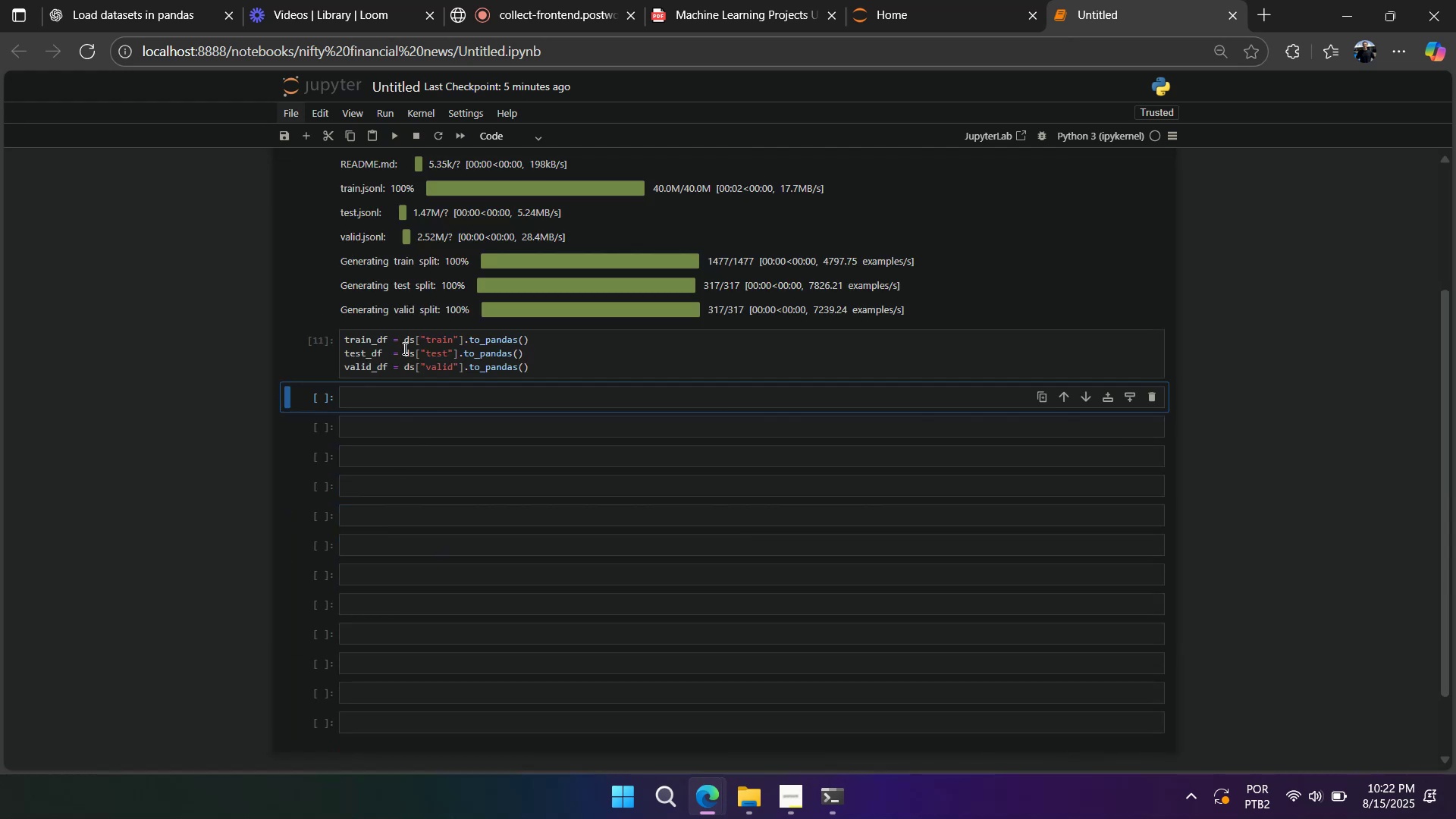 
left_click([381, 339])
 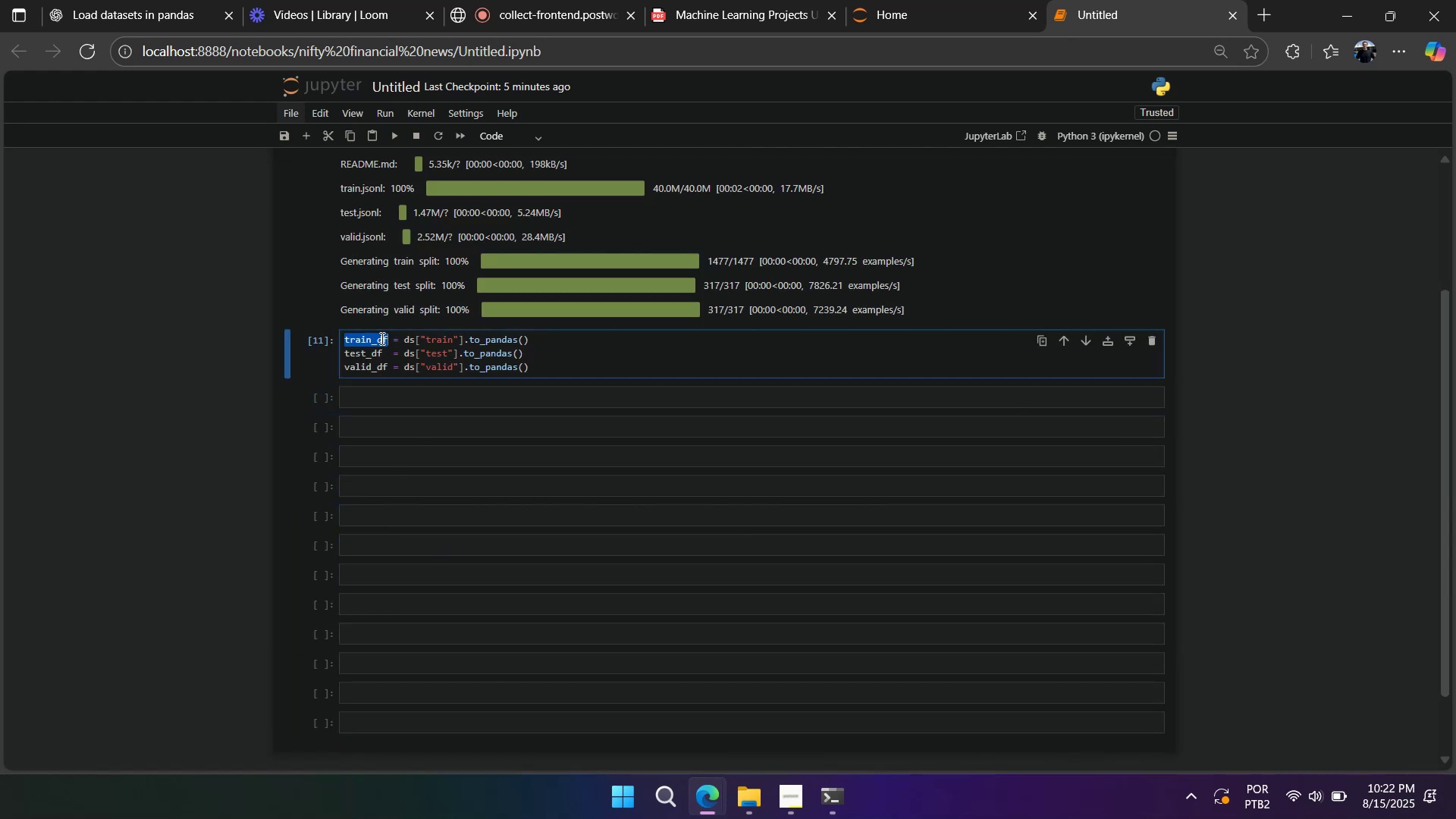 
key(Control+ControlLeft)
 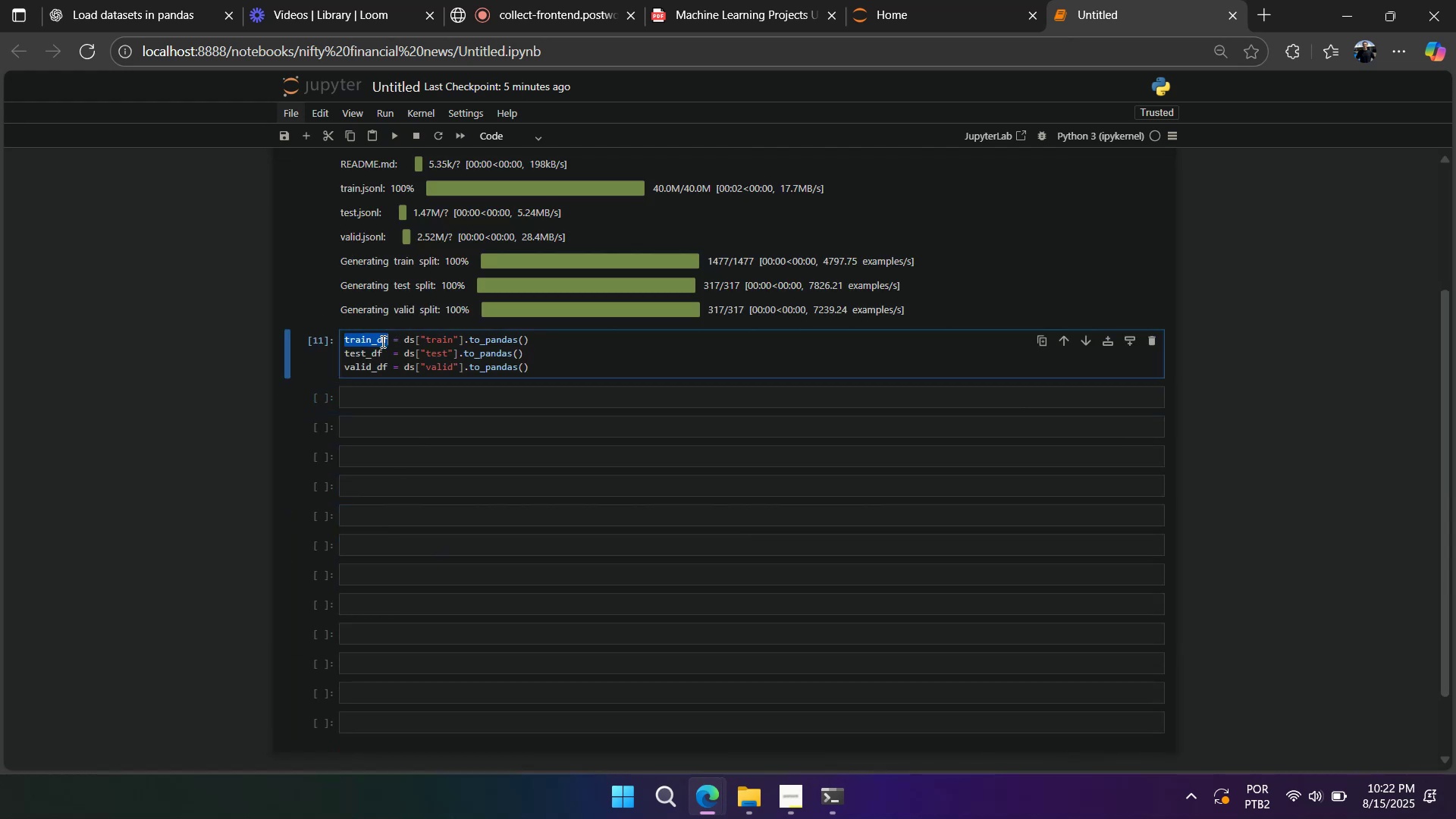 
key(Control+C)
 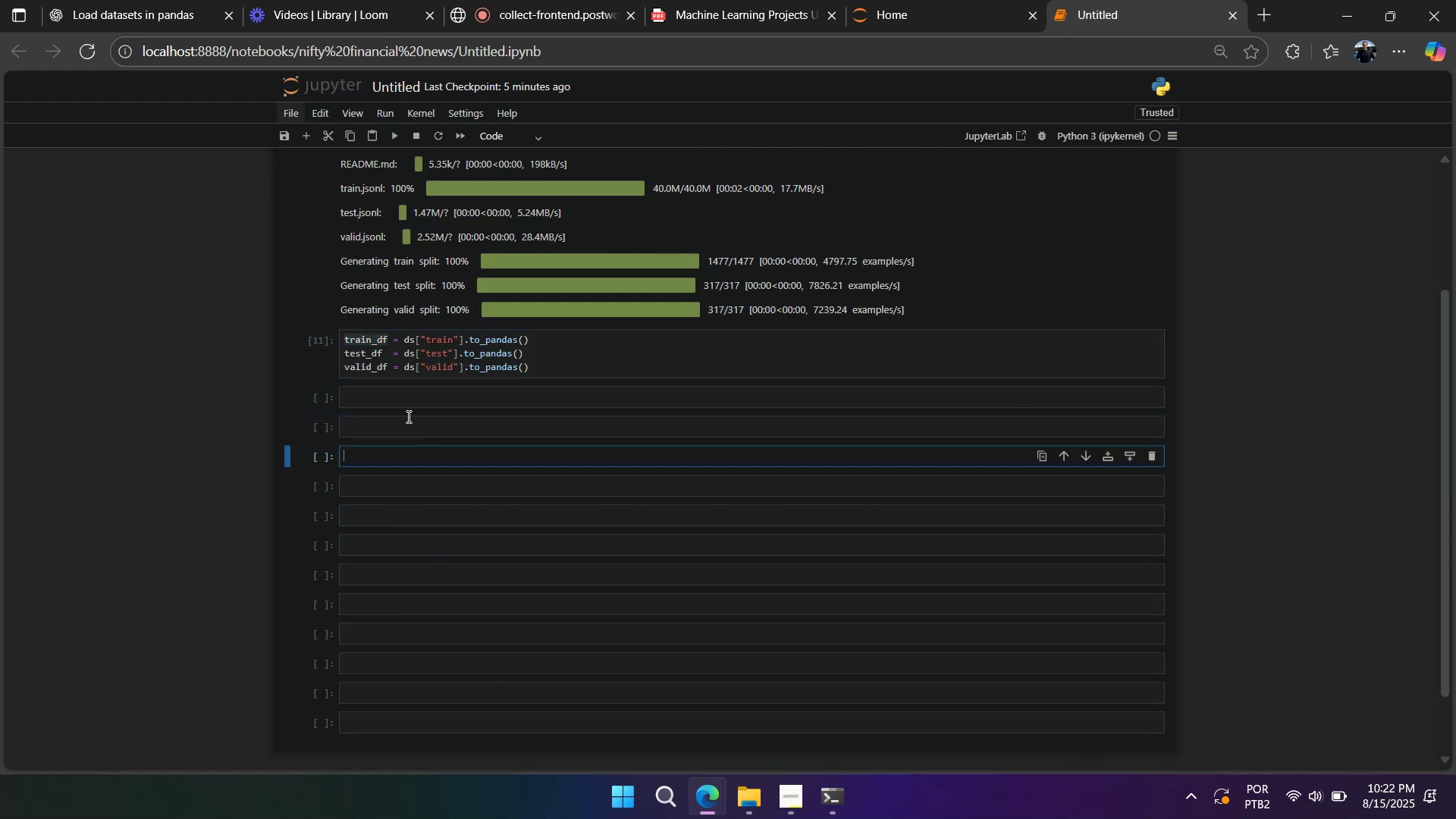 
double_click([377, 328])
 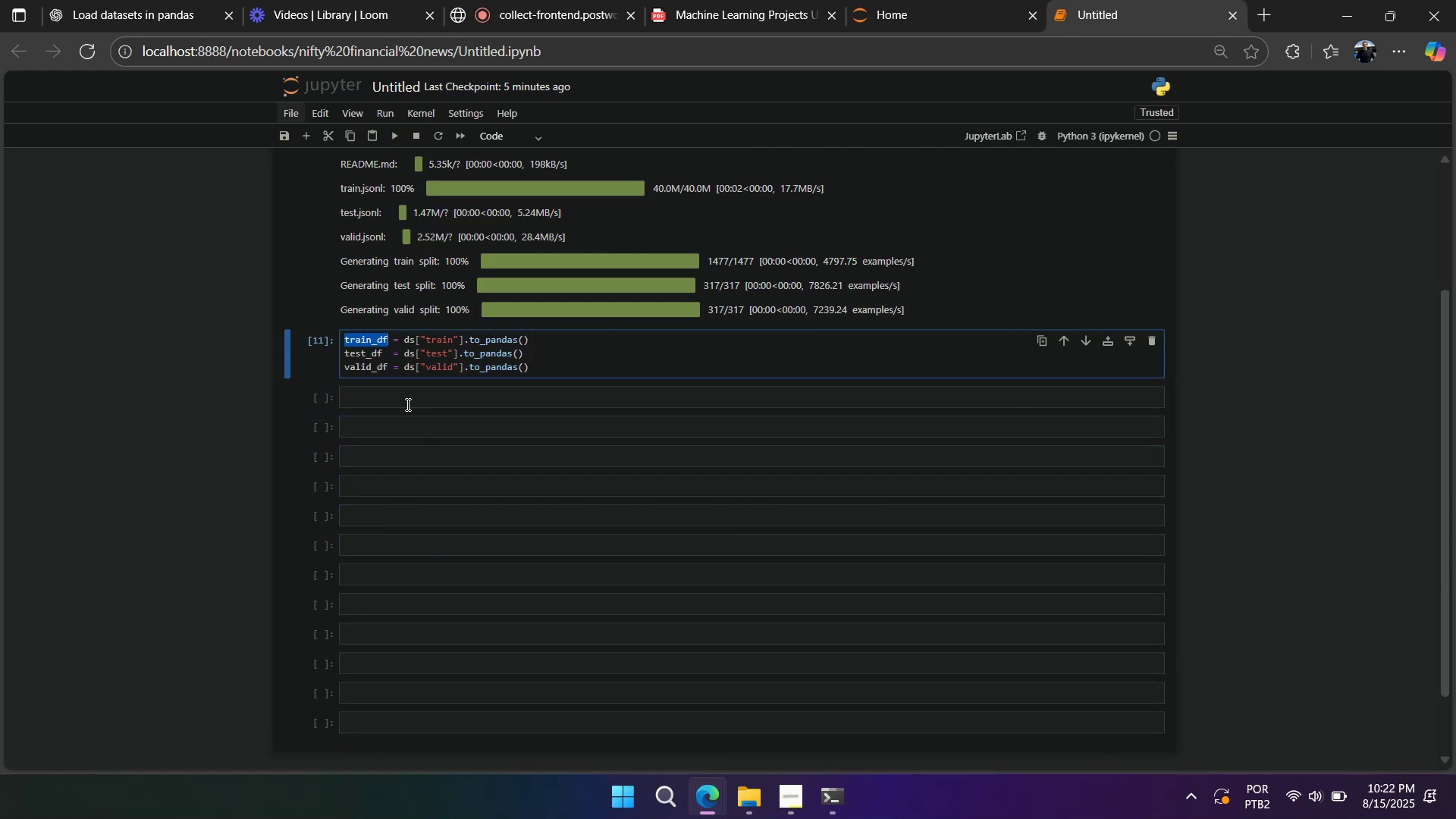 
triple_click([408, 428])
 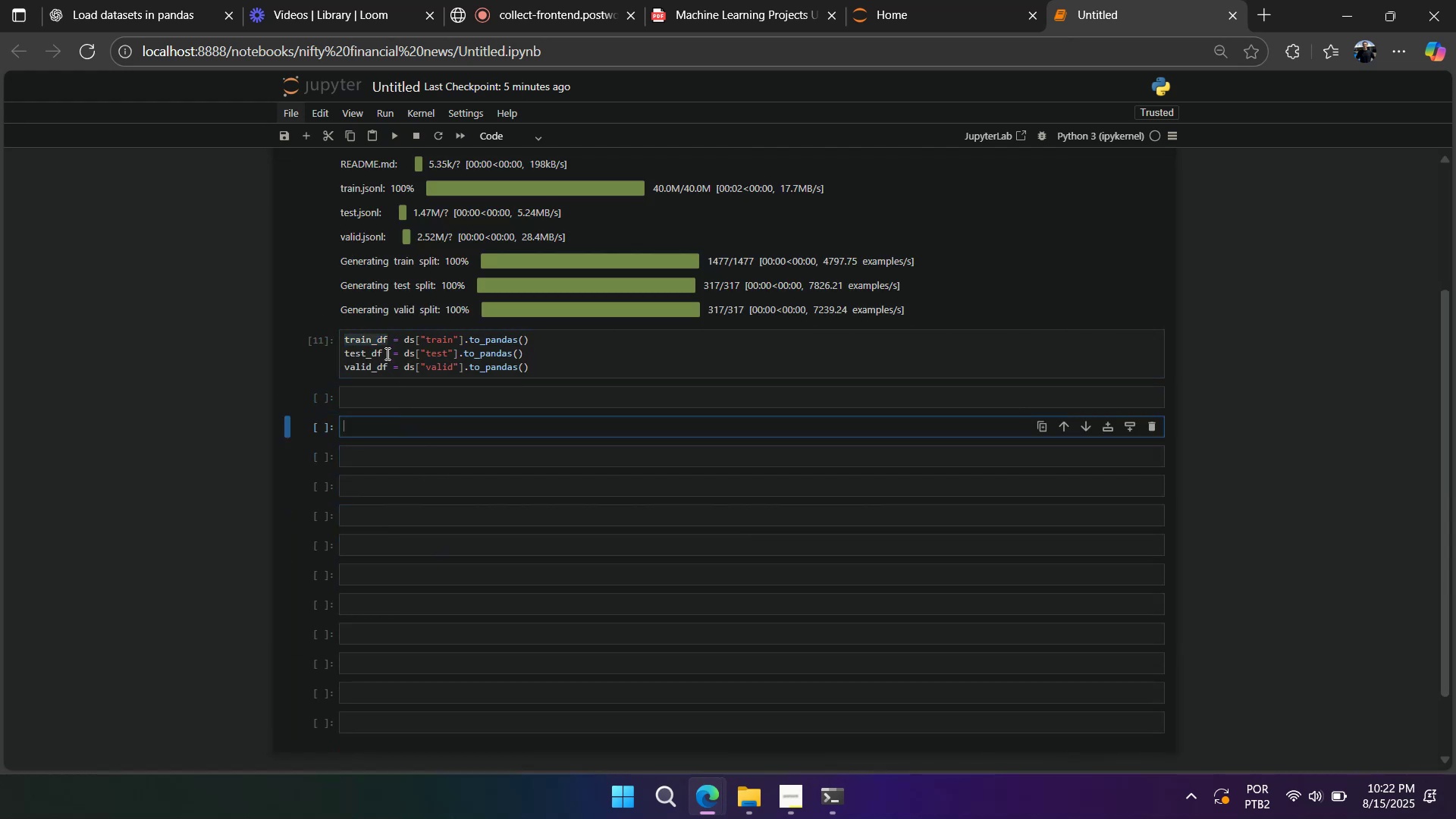 
triple_click([386, 353])
 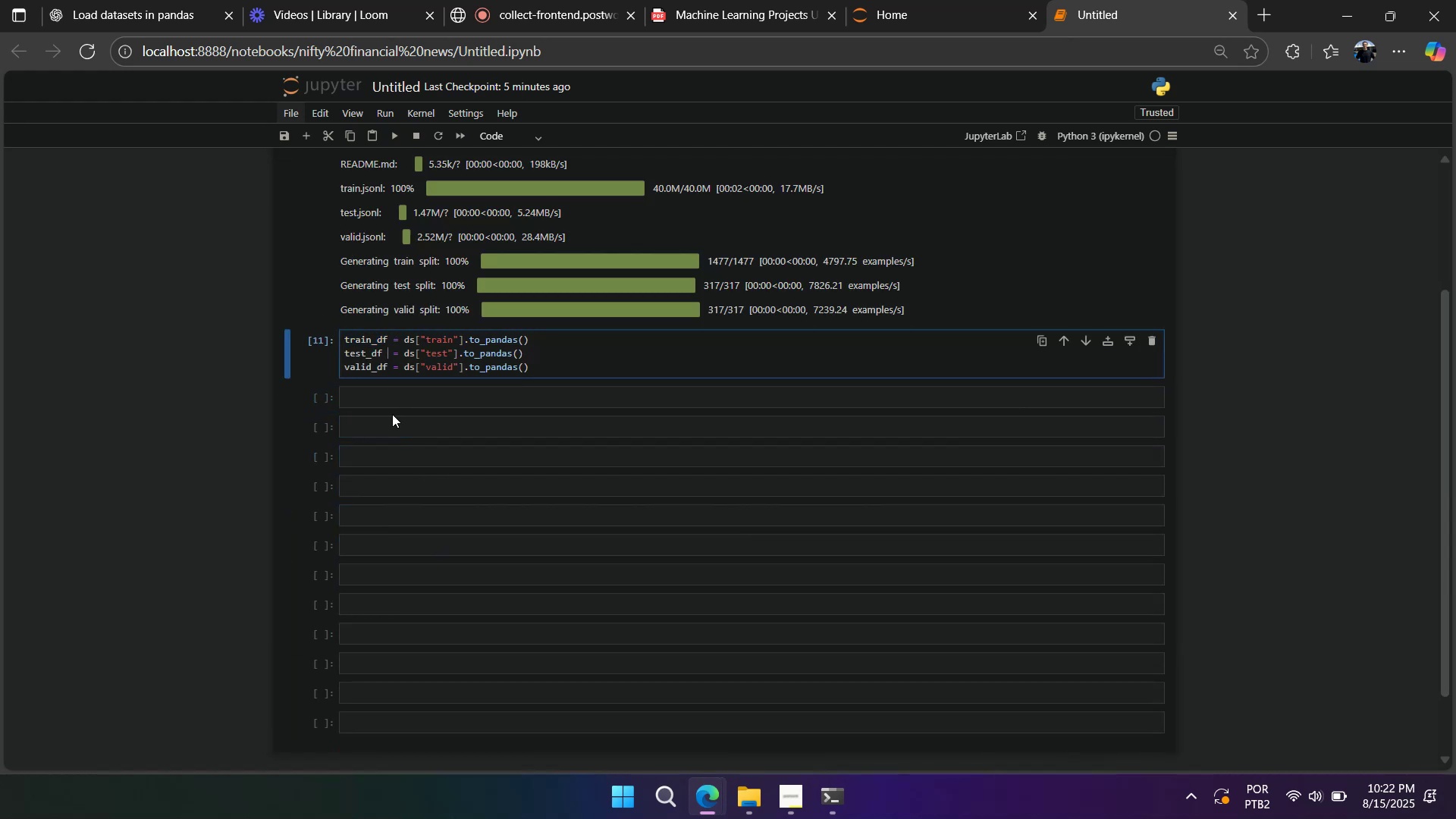 
triple_click([392, 422])
 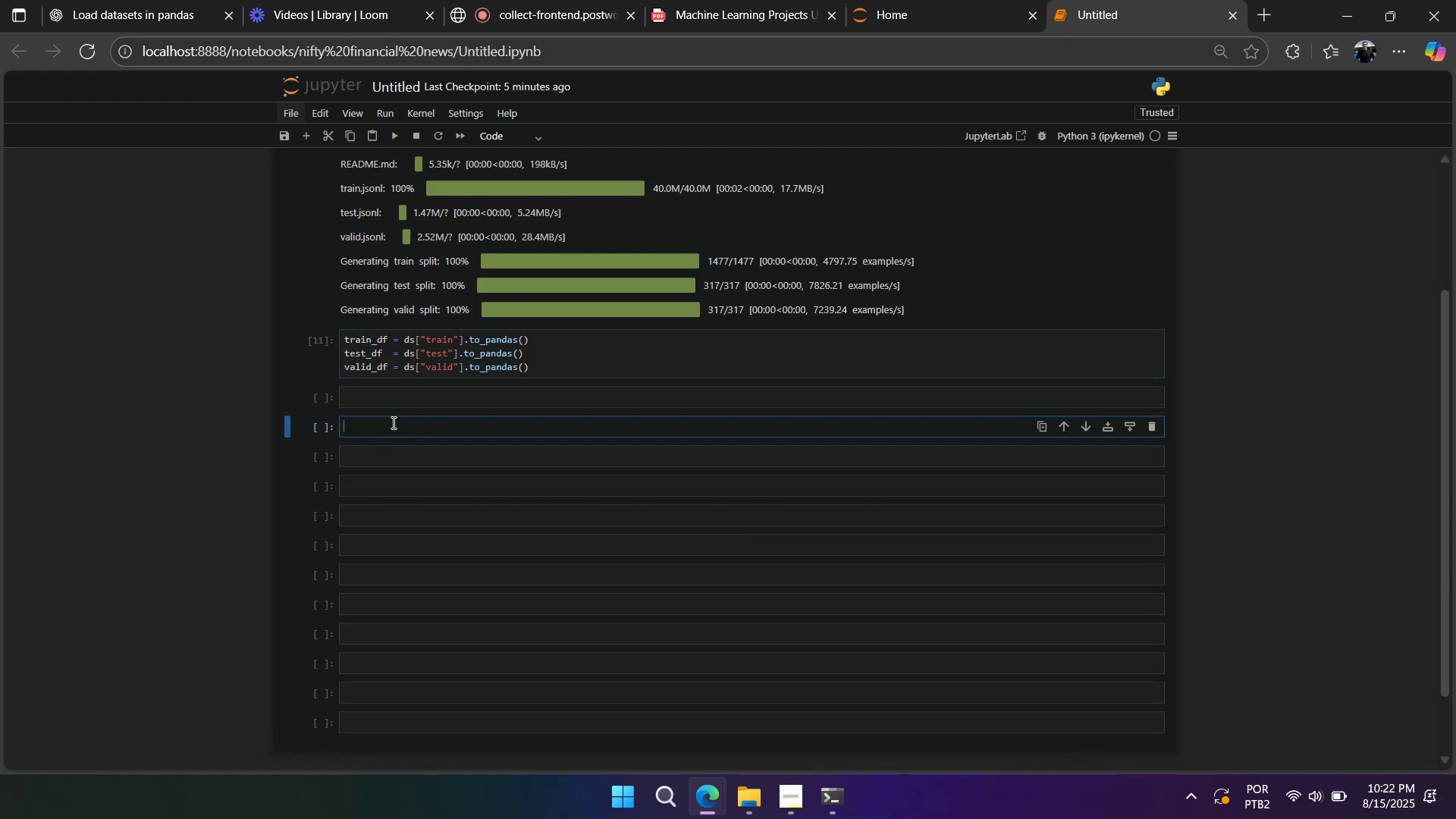 
key(Control+V)
 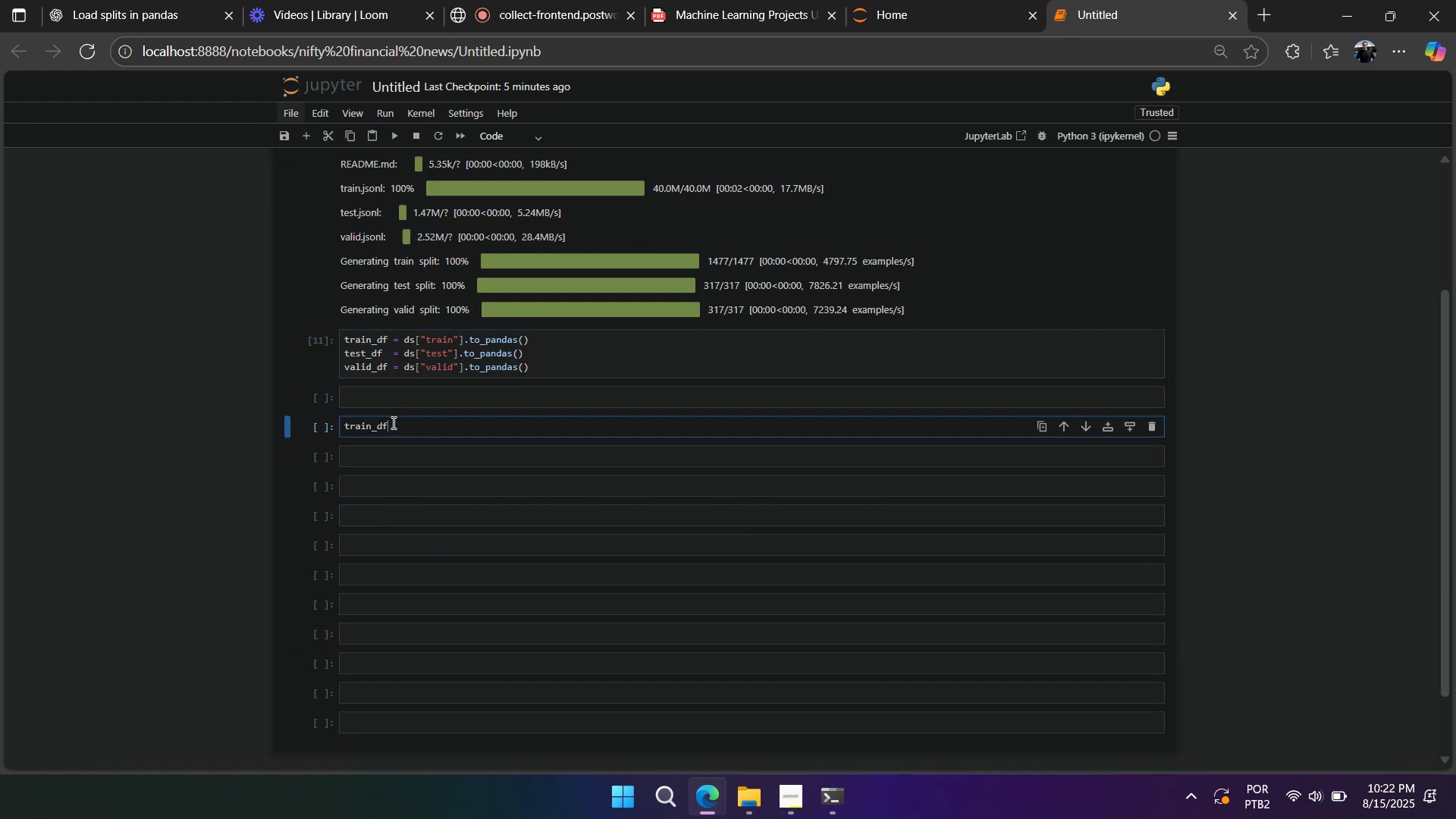 
type(.head()
key(Backspace)
key(Backspace)
key(Backspace)
key(Backspace)
key(Backspace)
type(head())
 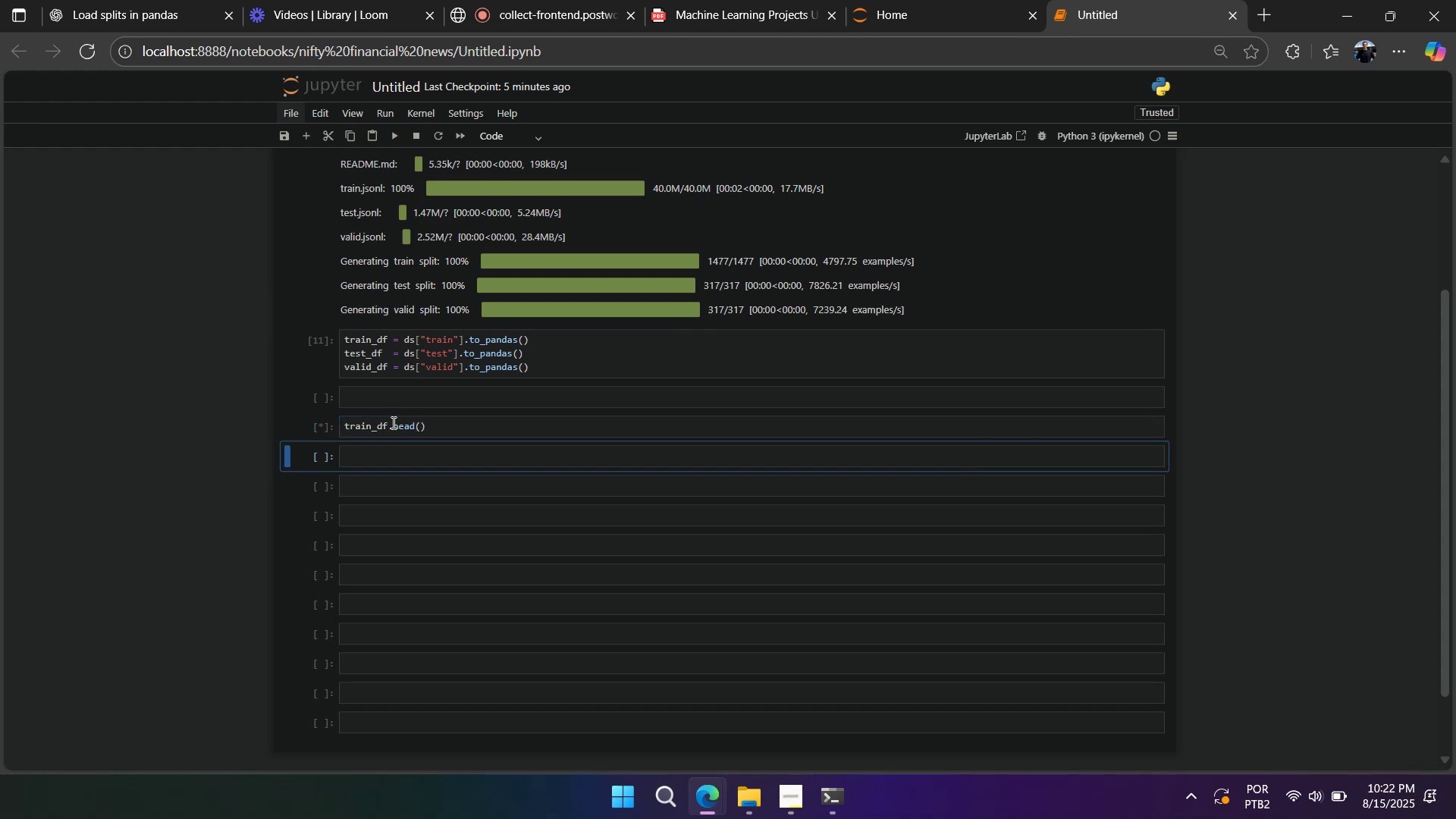 
key(Shift+Enter)
 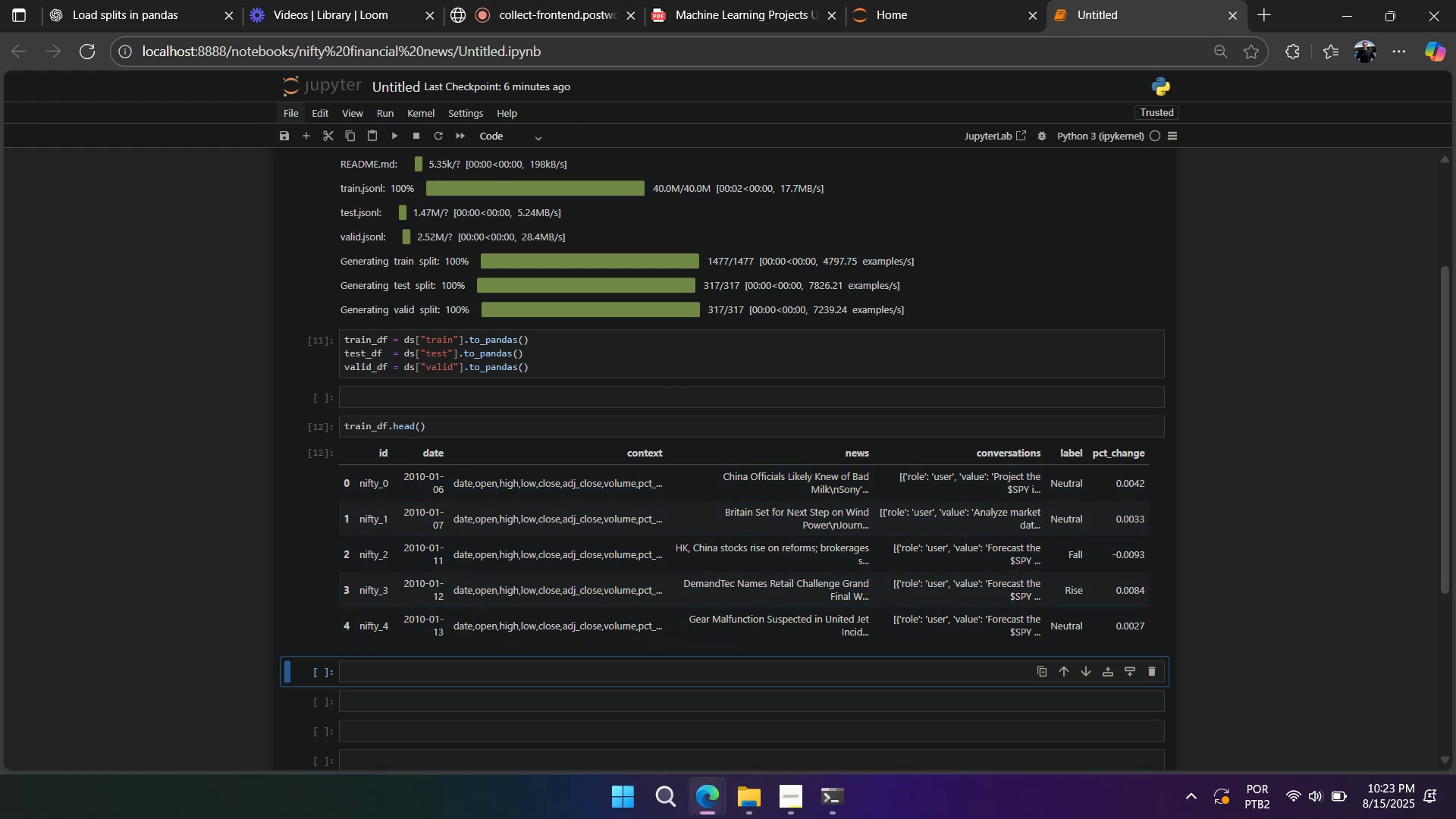 
wait(29.74)
 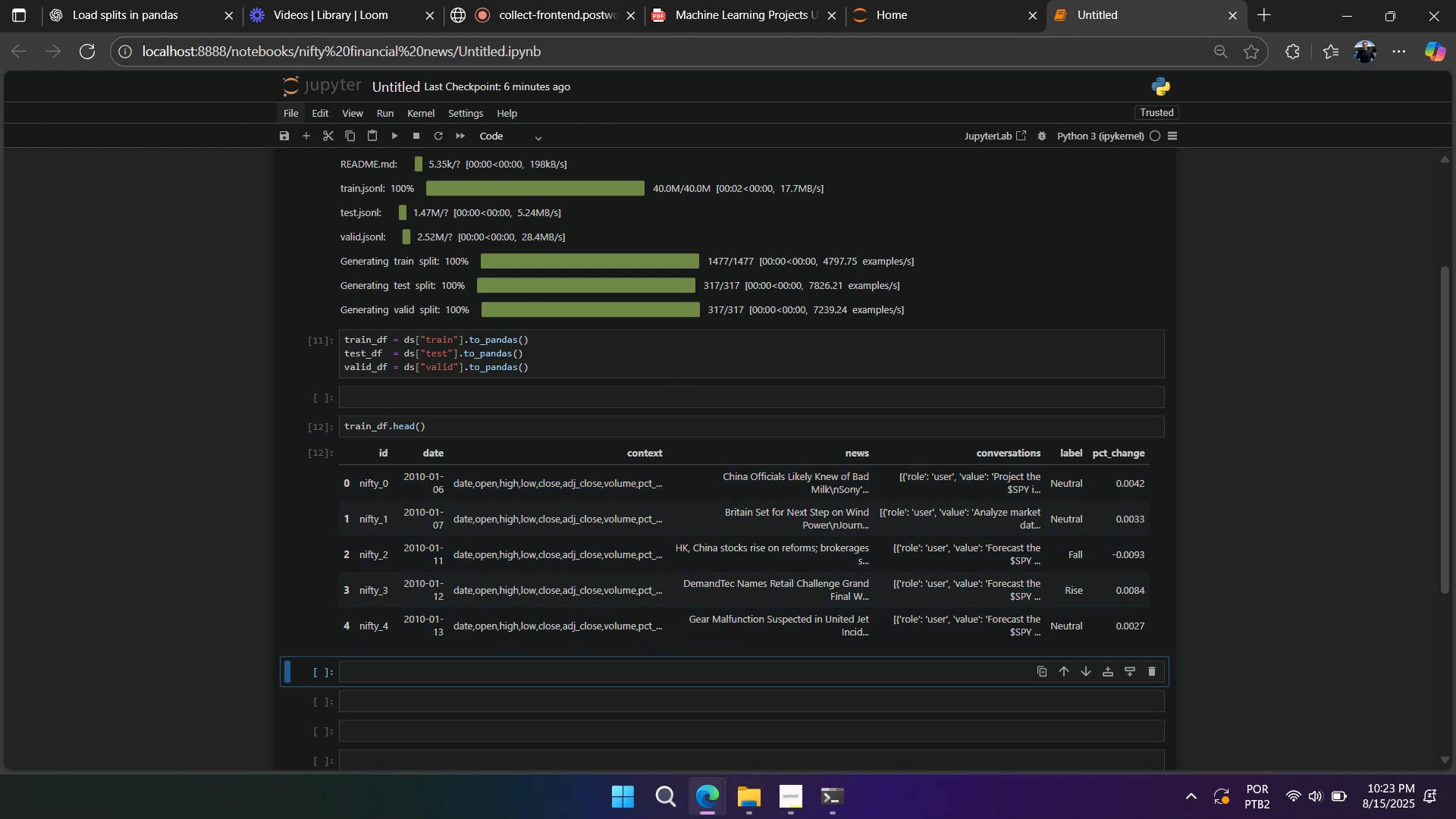 
left_click([461, 423])
 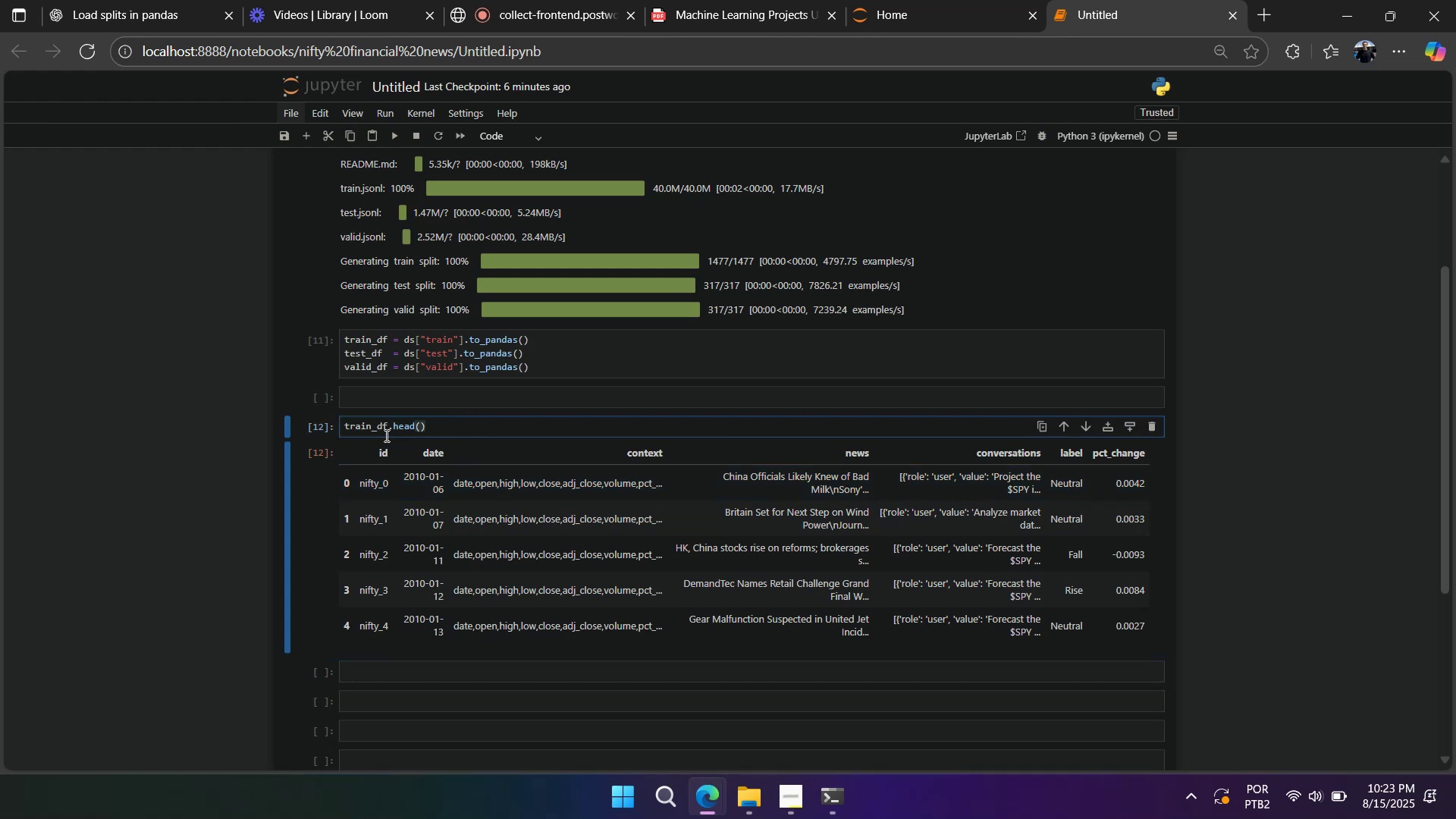 
double_click([383, 431])
 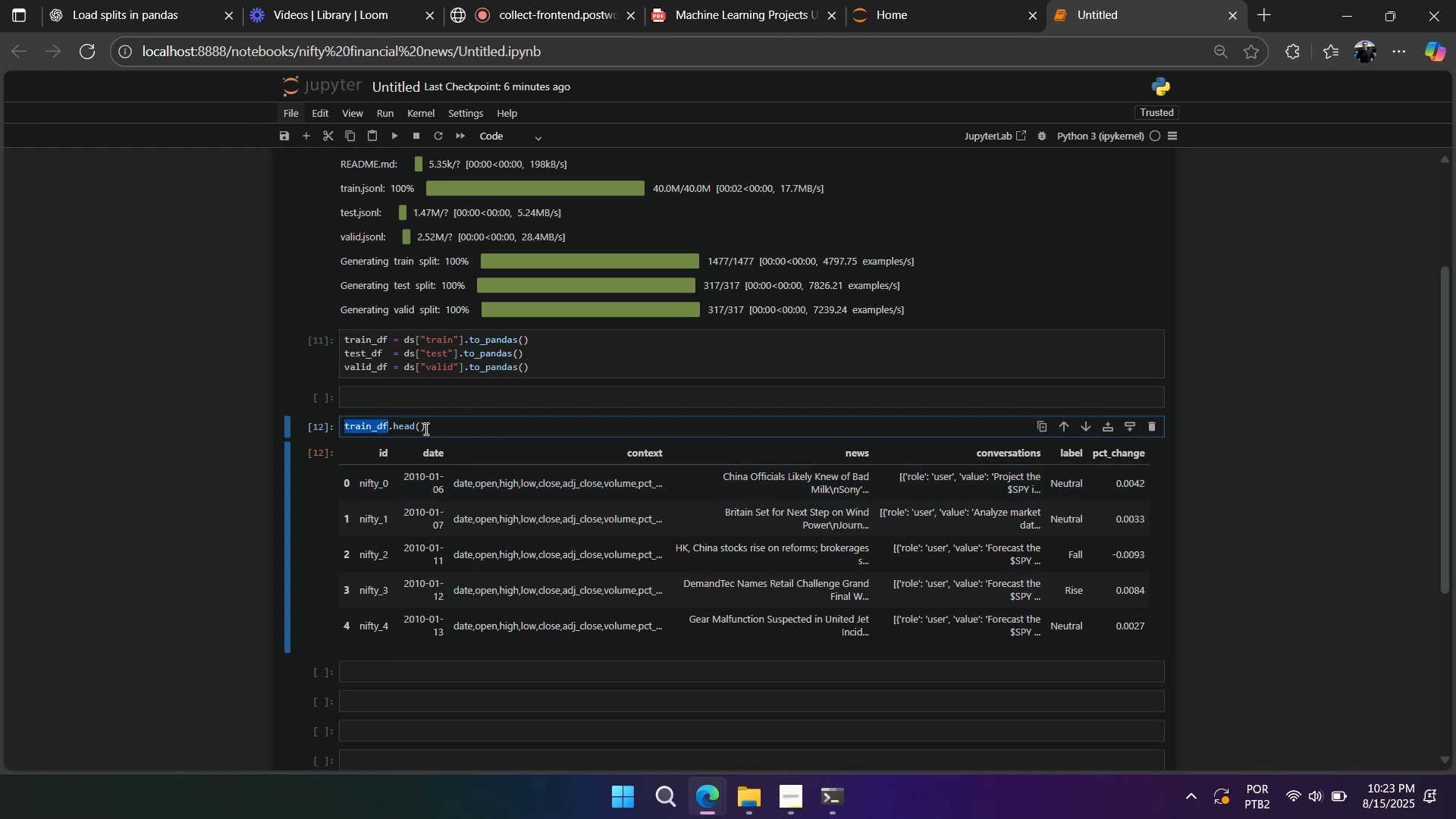 
key(Control+C)
 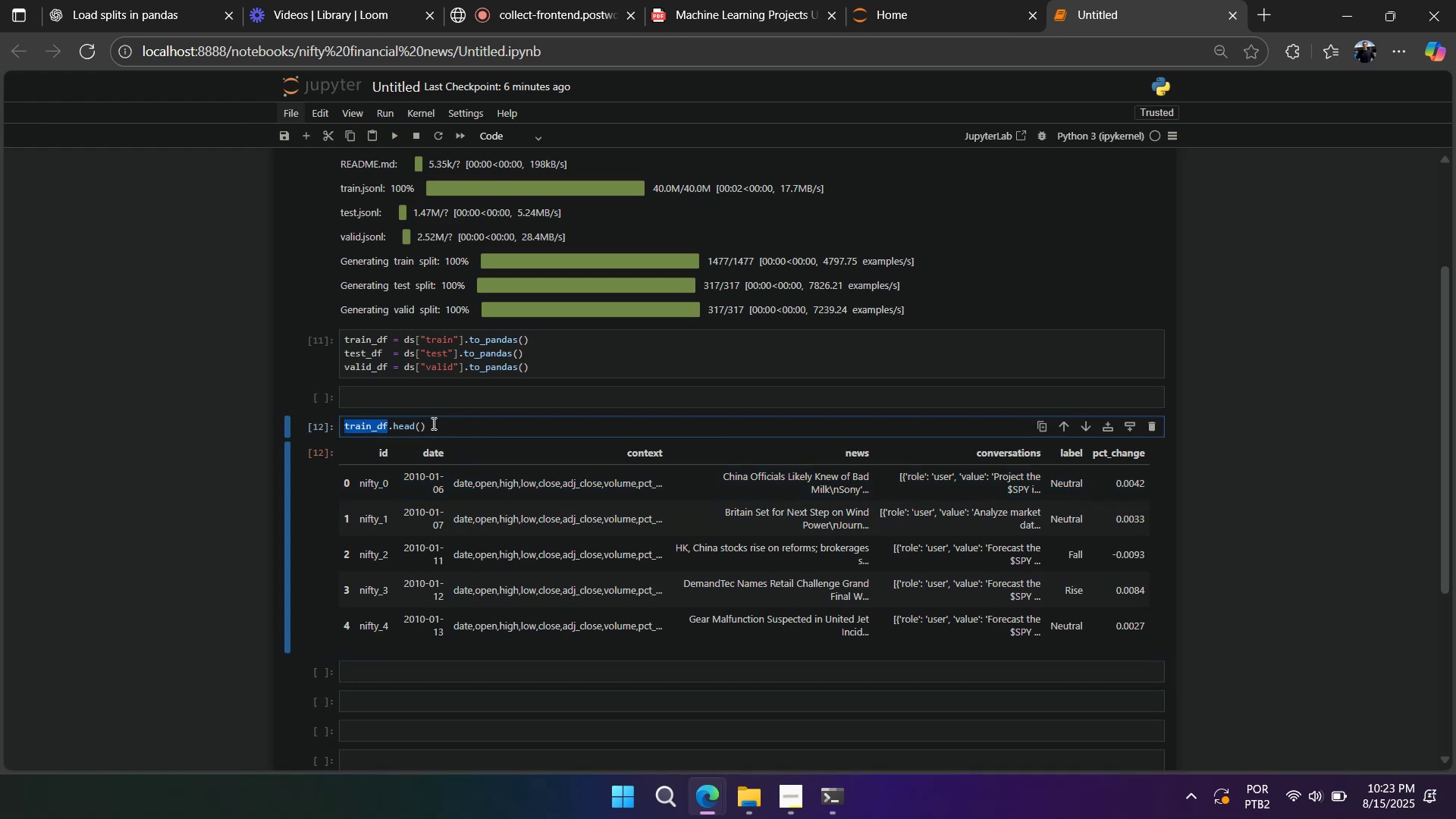 
left_click([432, 423])
 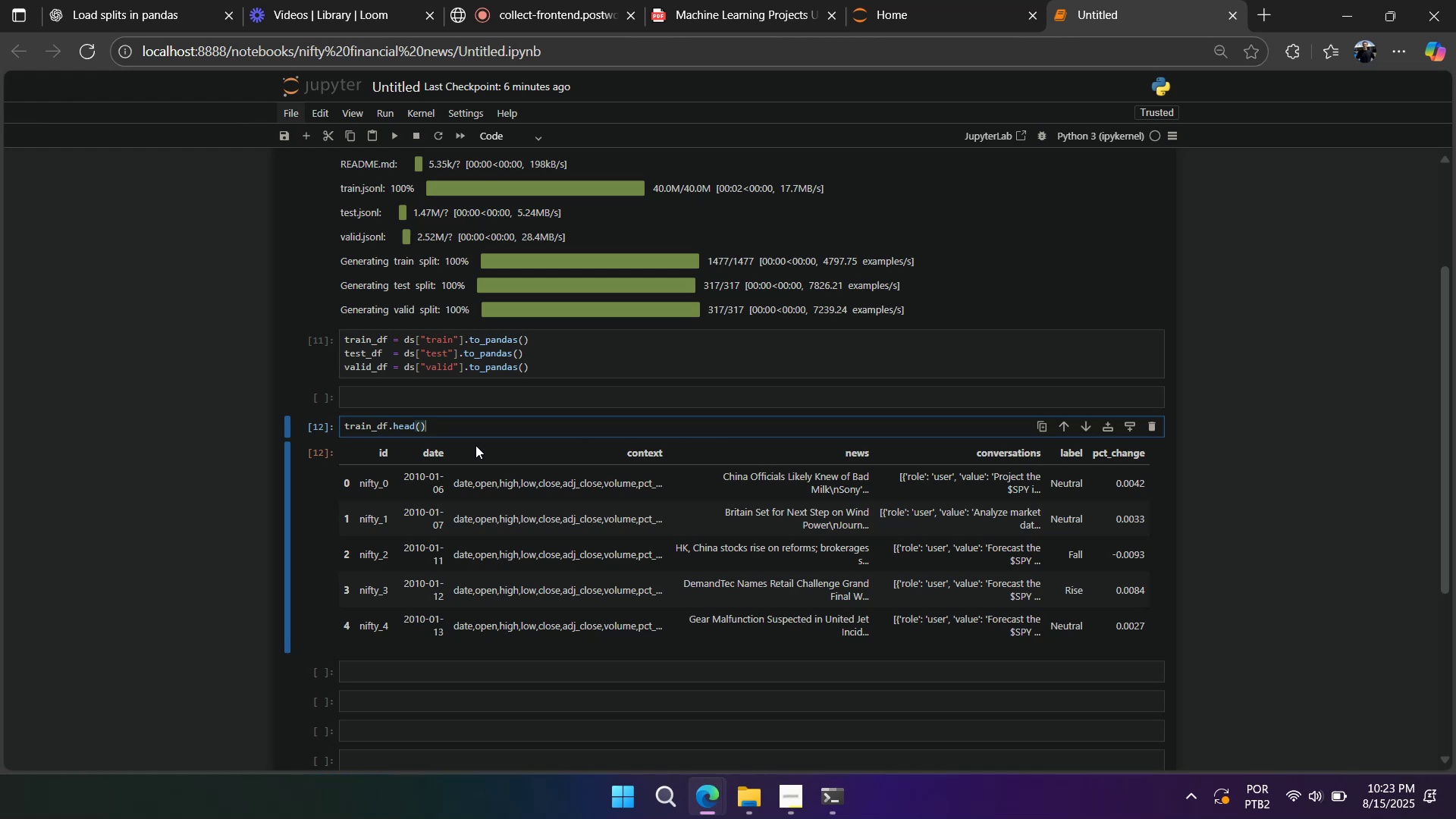 
wait(13.81)
 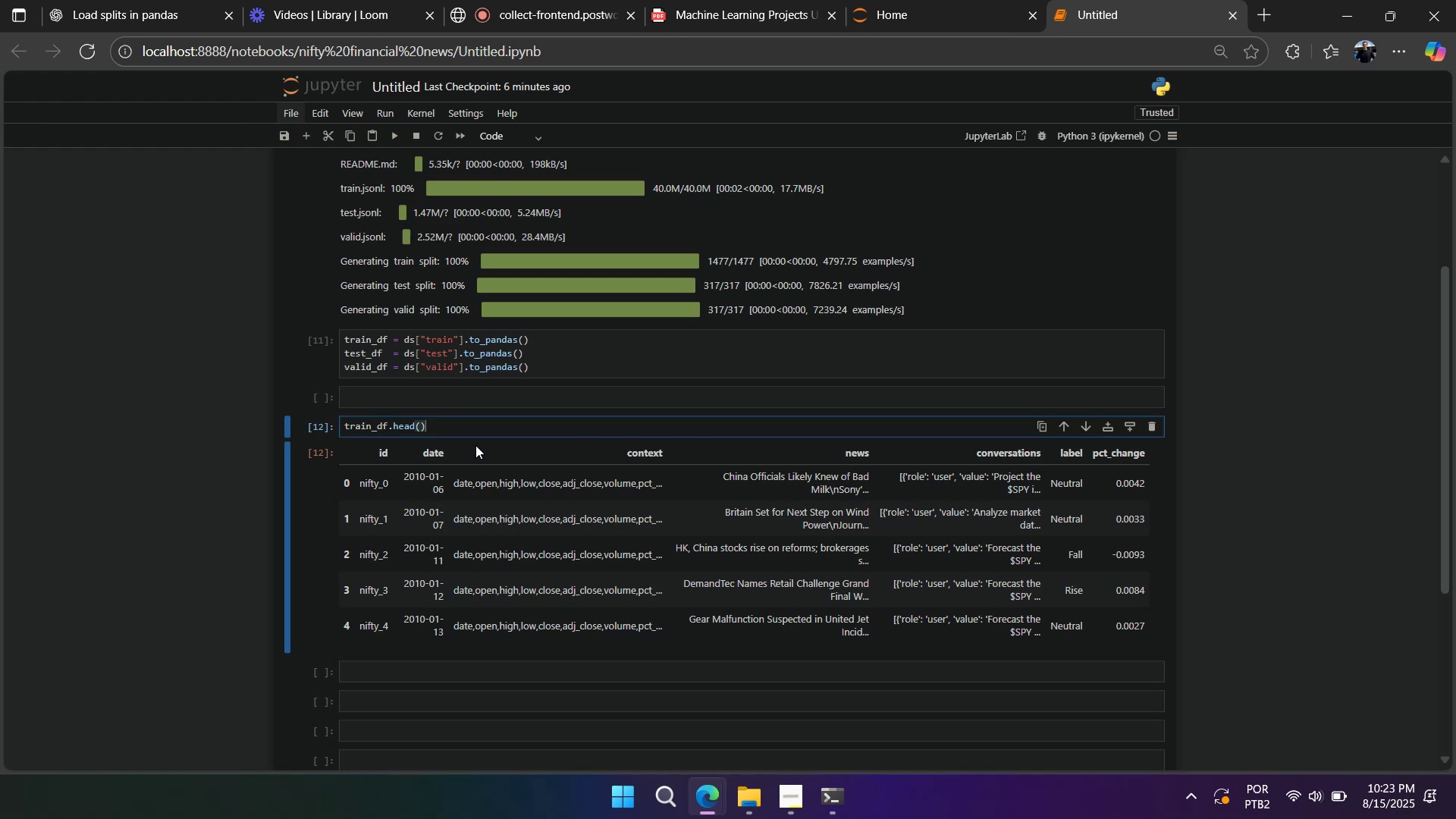 
left_click([392, 707])
 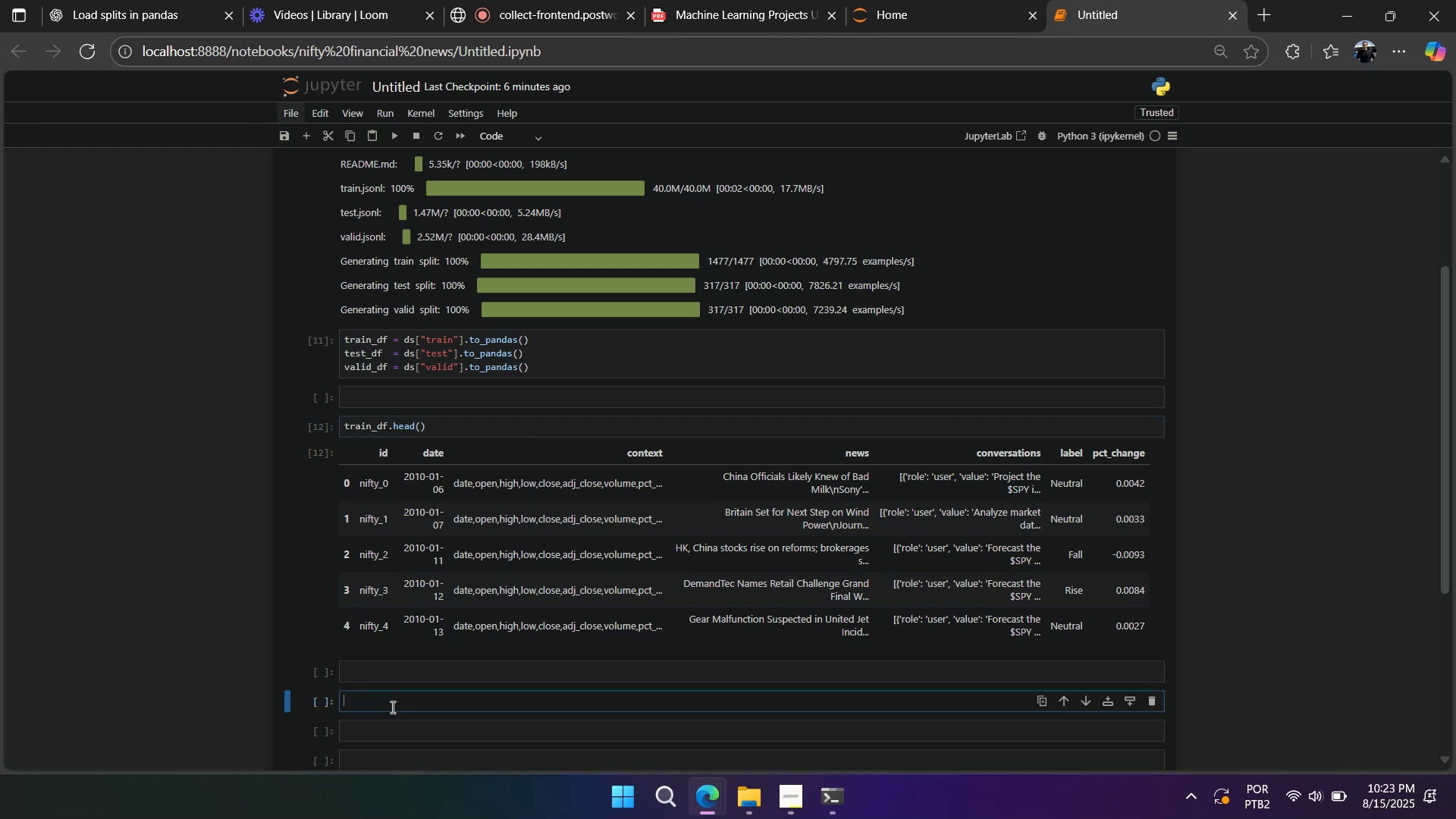 
type(train_df.iloc]0\)
 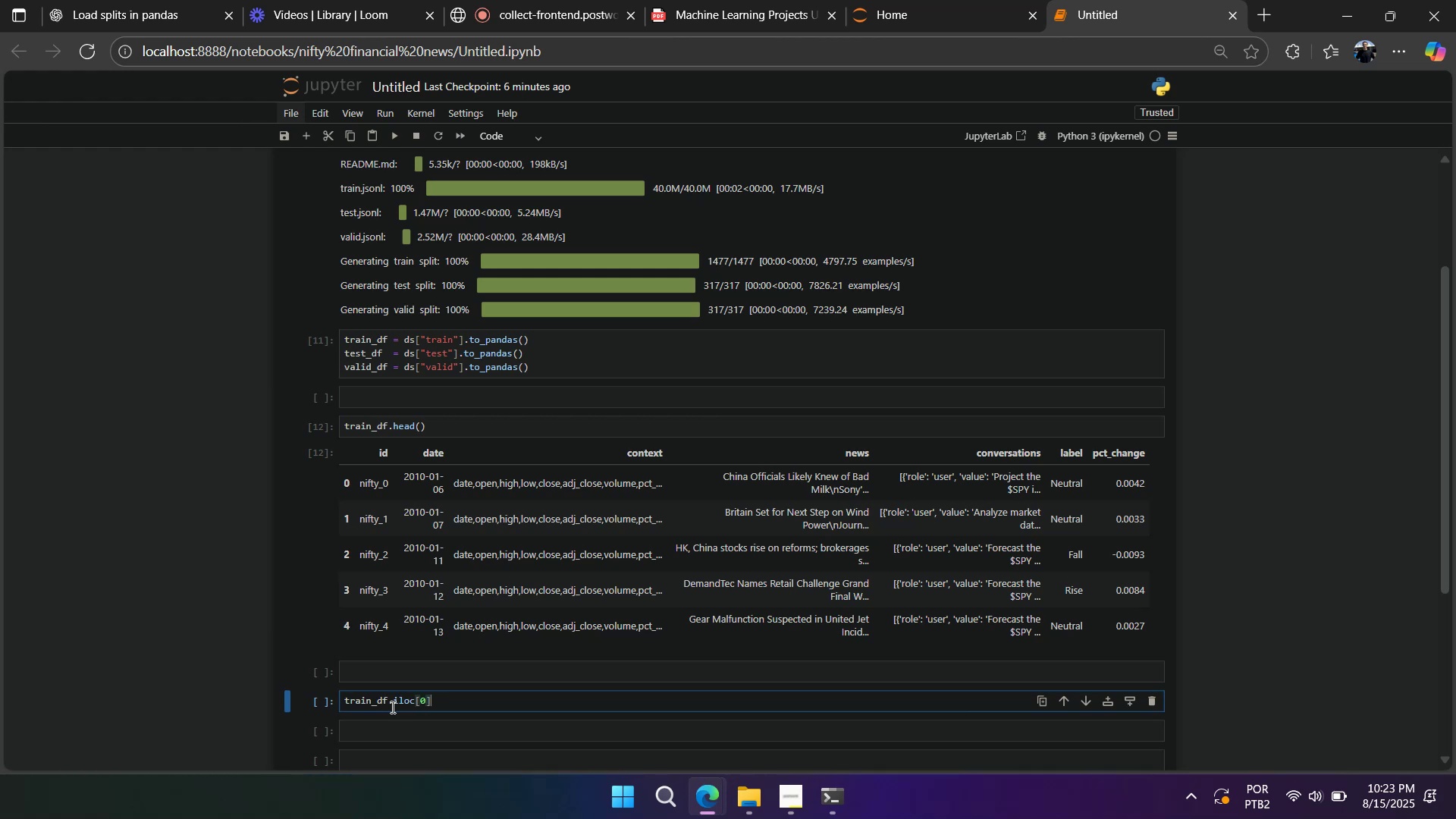 
key(Shift+Enter)
 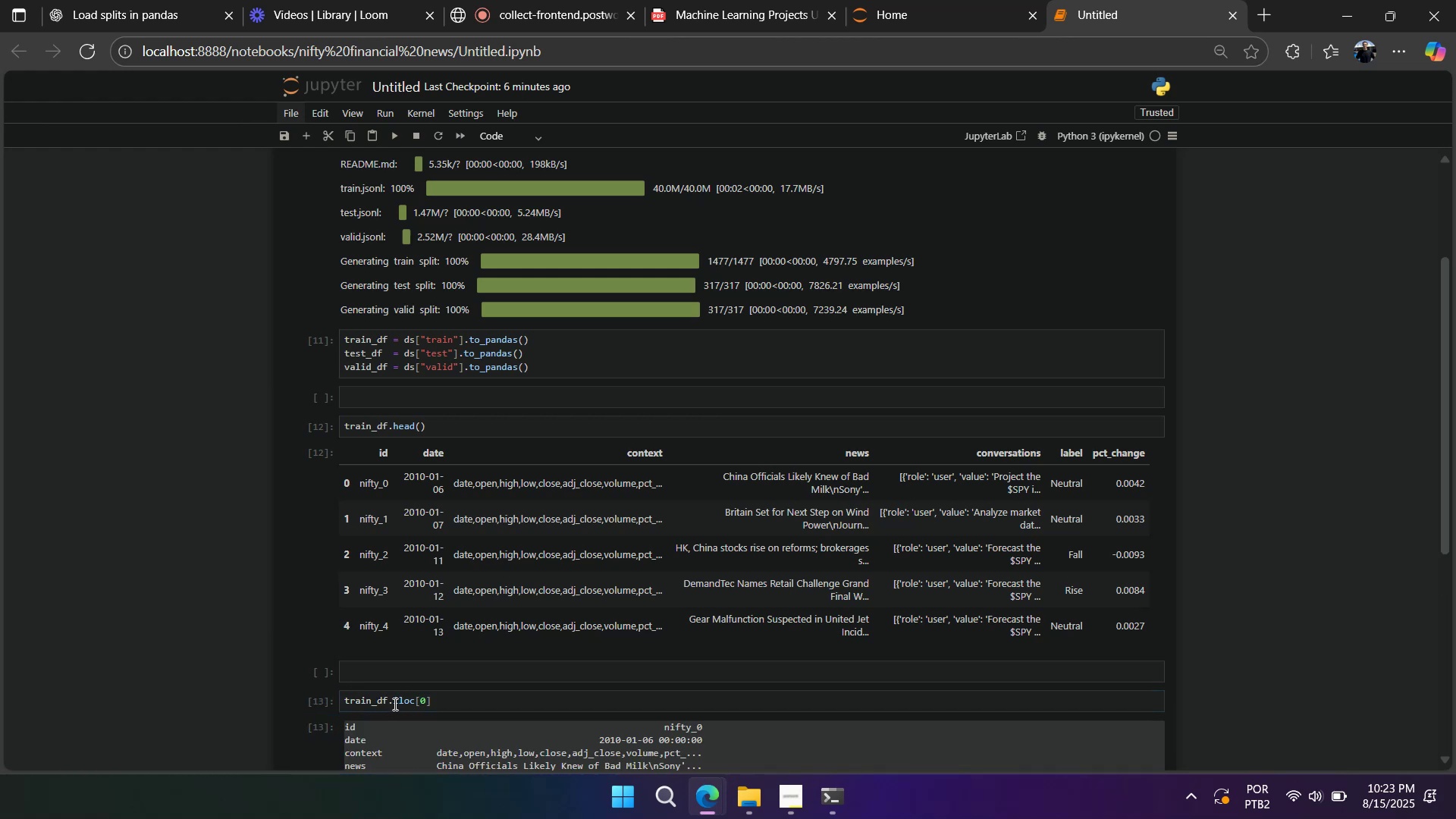 
left_click([444, 702])
 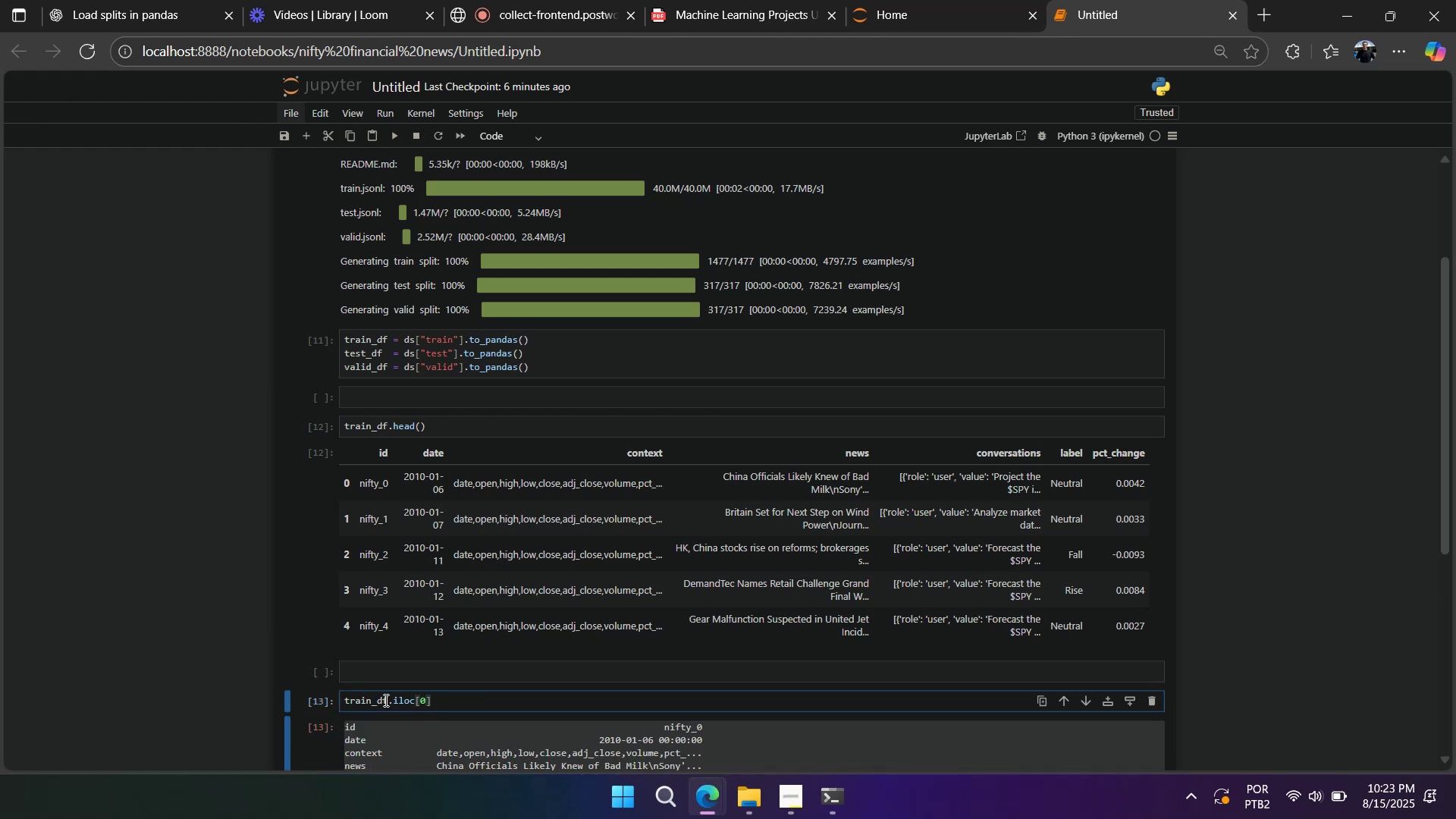 
left_click([385, 698])
 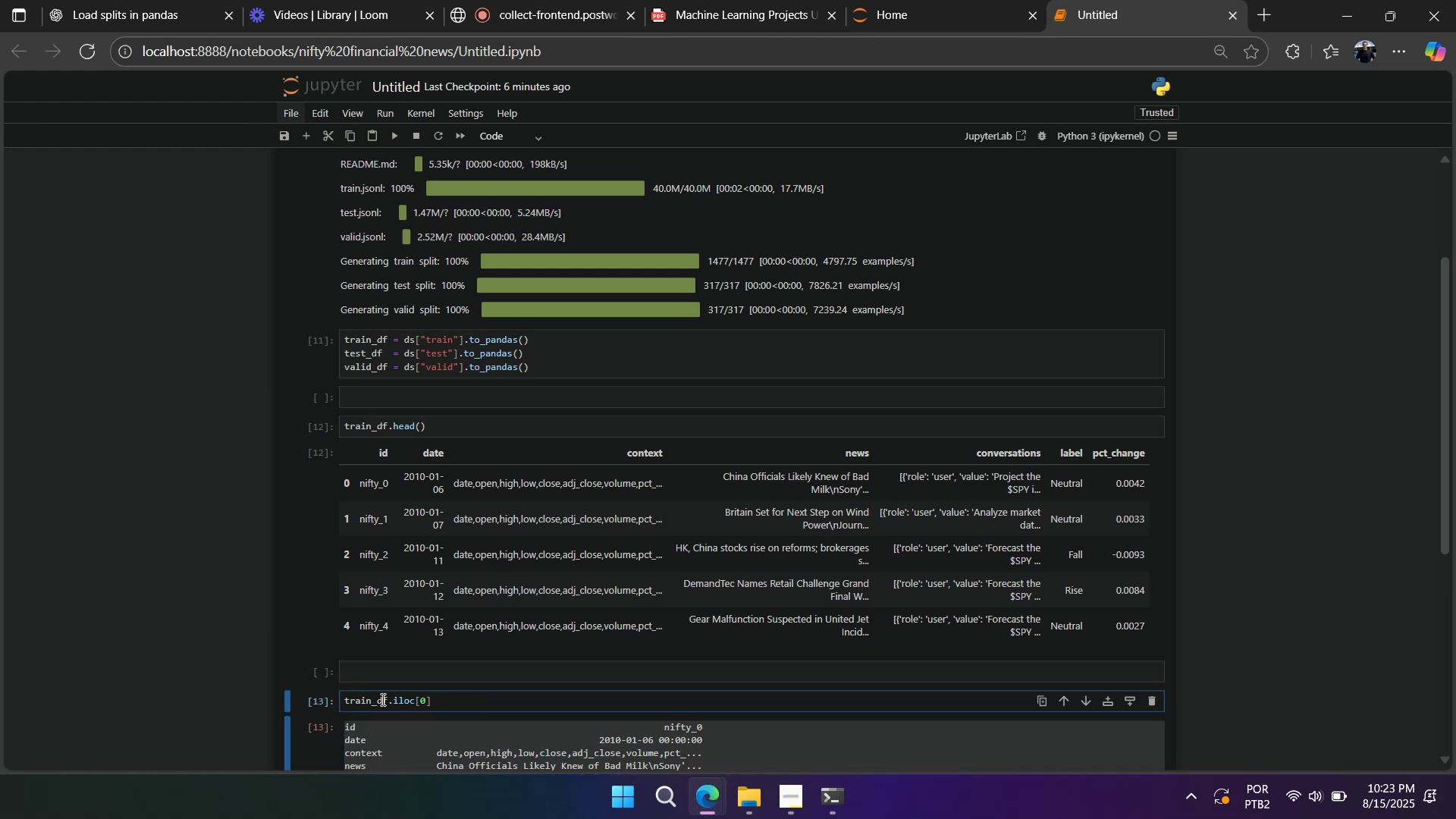 
type(]`context`\)
 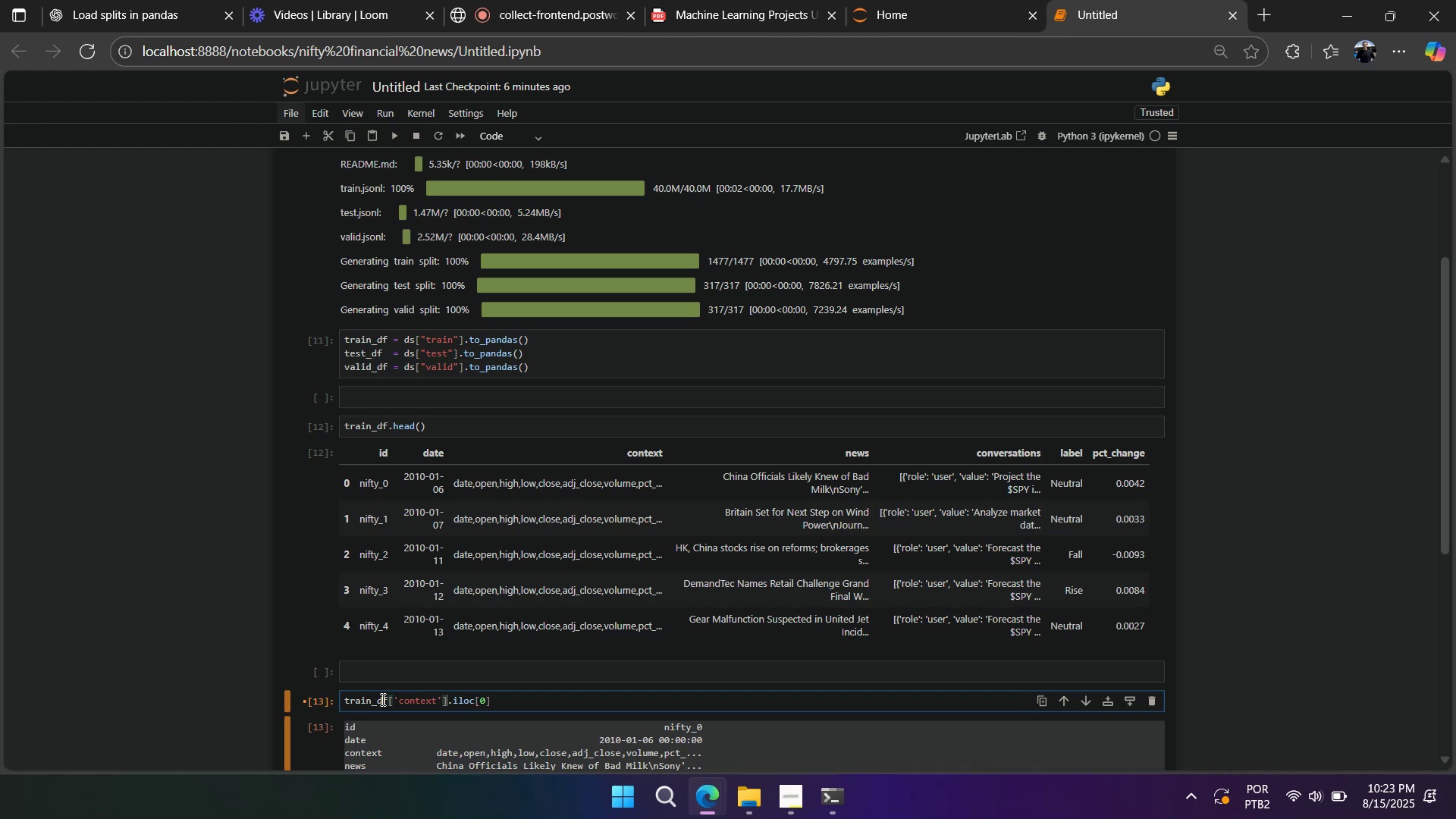 
key(Shift+Enter)
 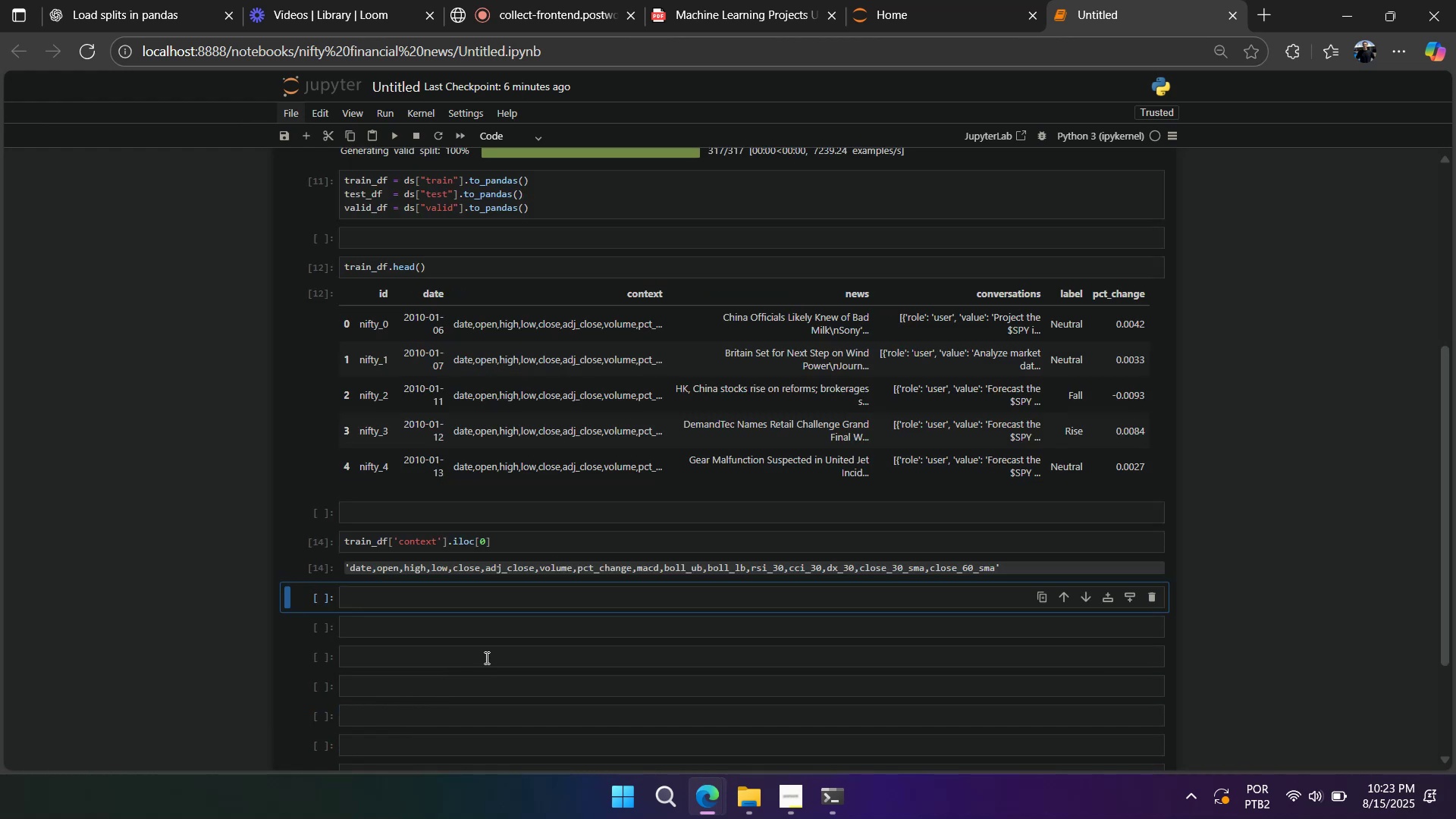 
left_click([413, 630])
 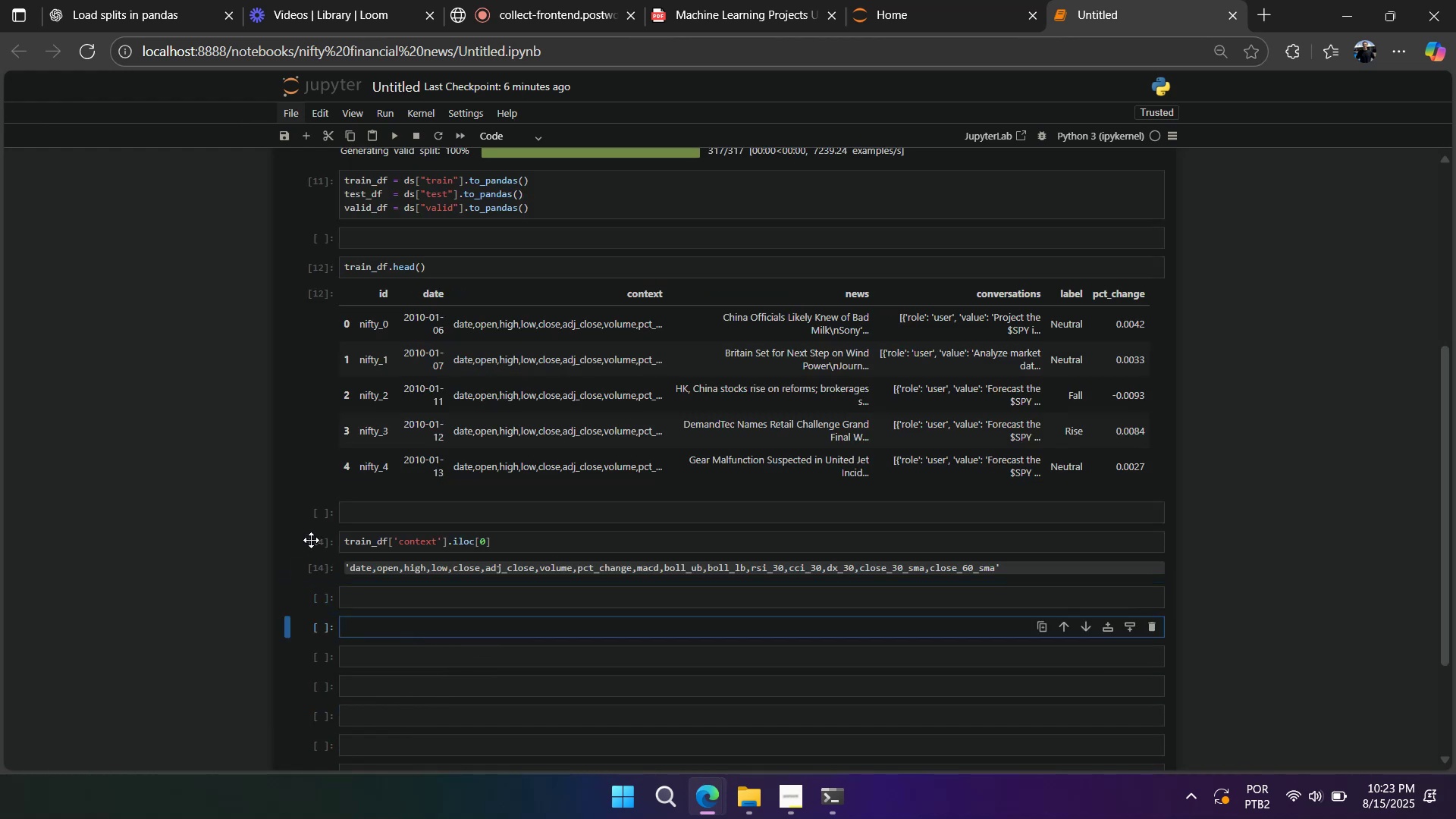 
type(atrain.)
 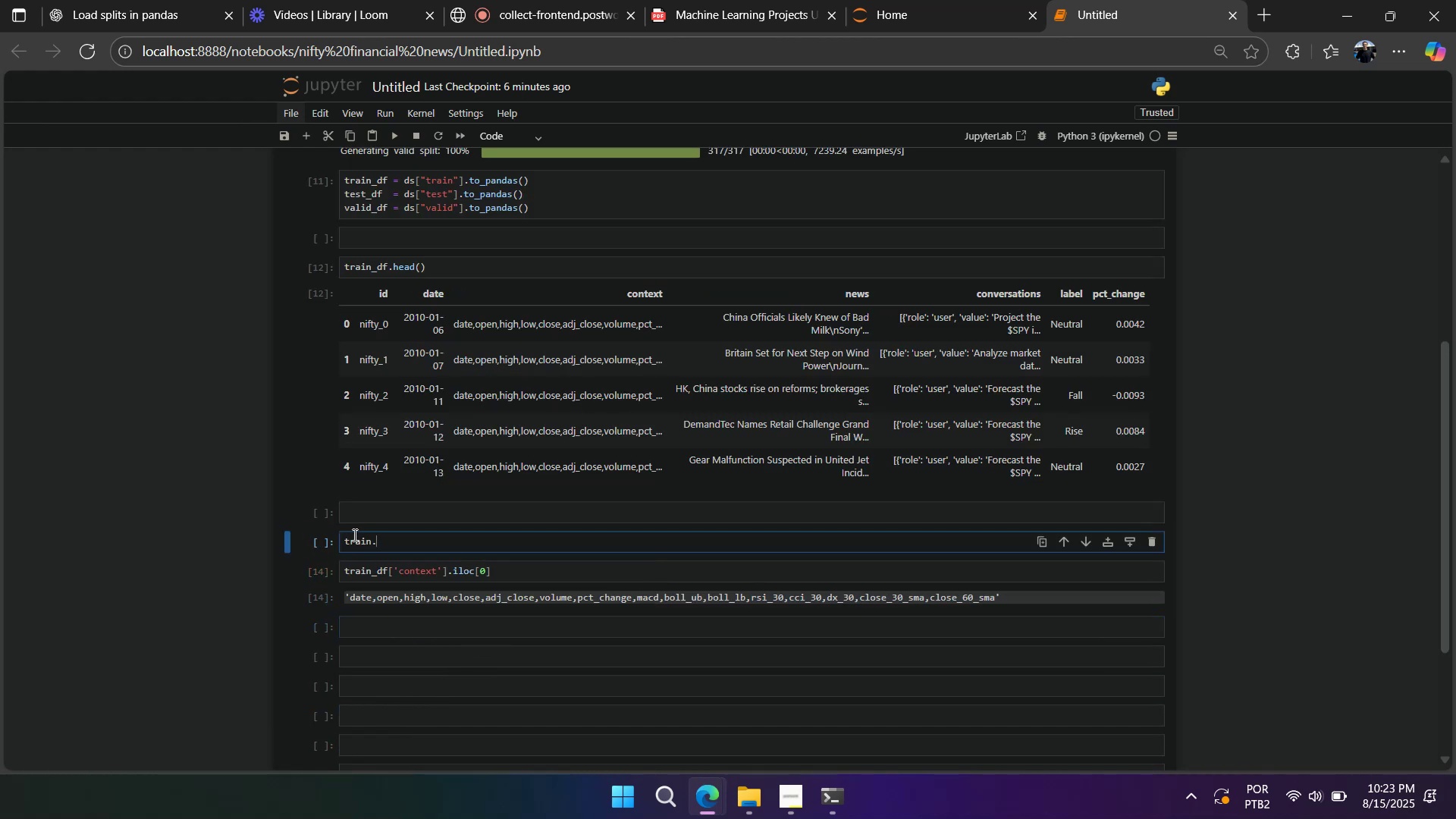 
hold_key(key=ShiftLeft, duration=0.36)
 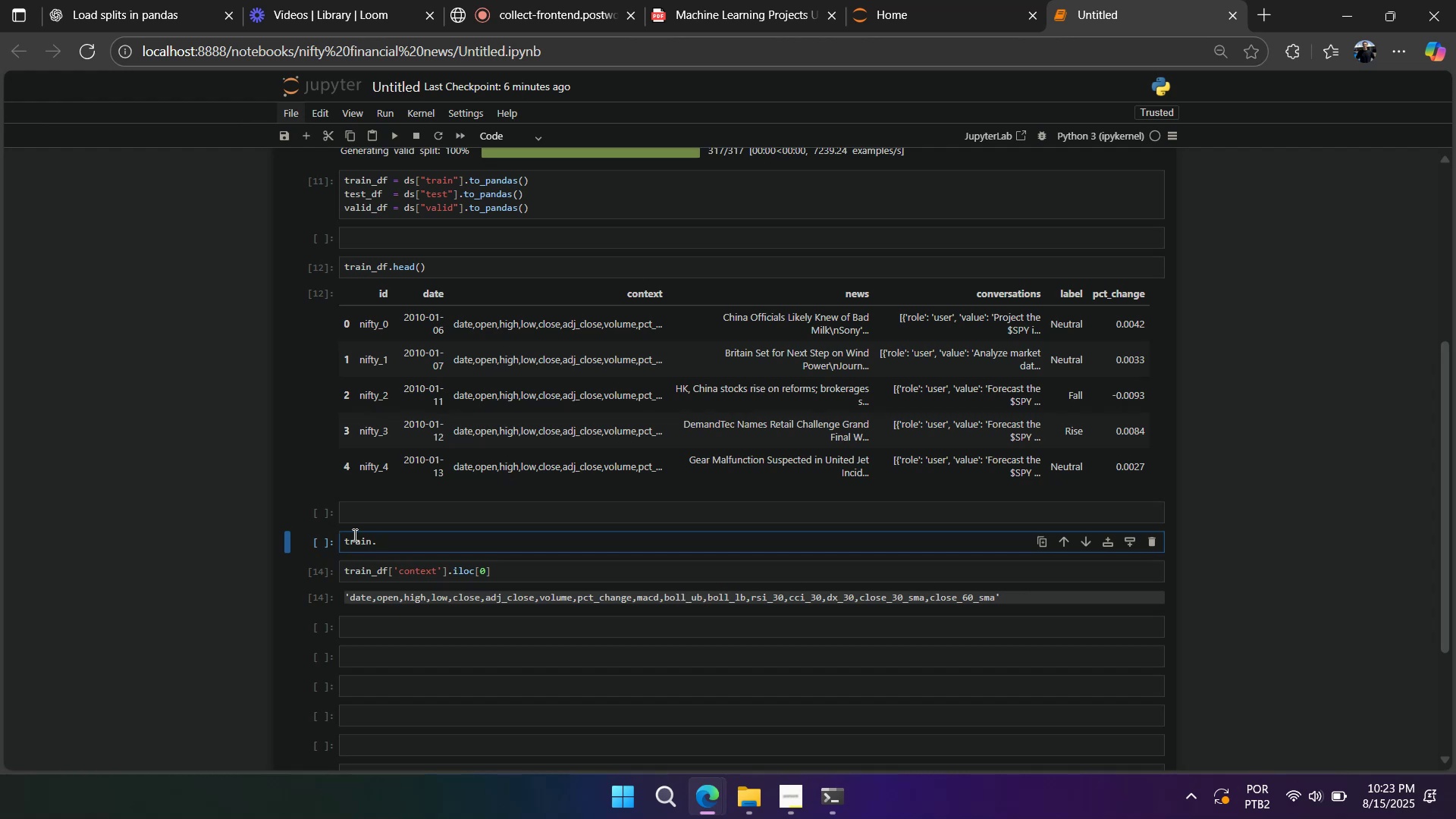 
key(Enter)
 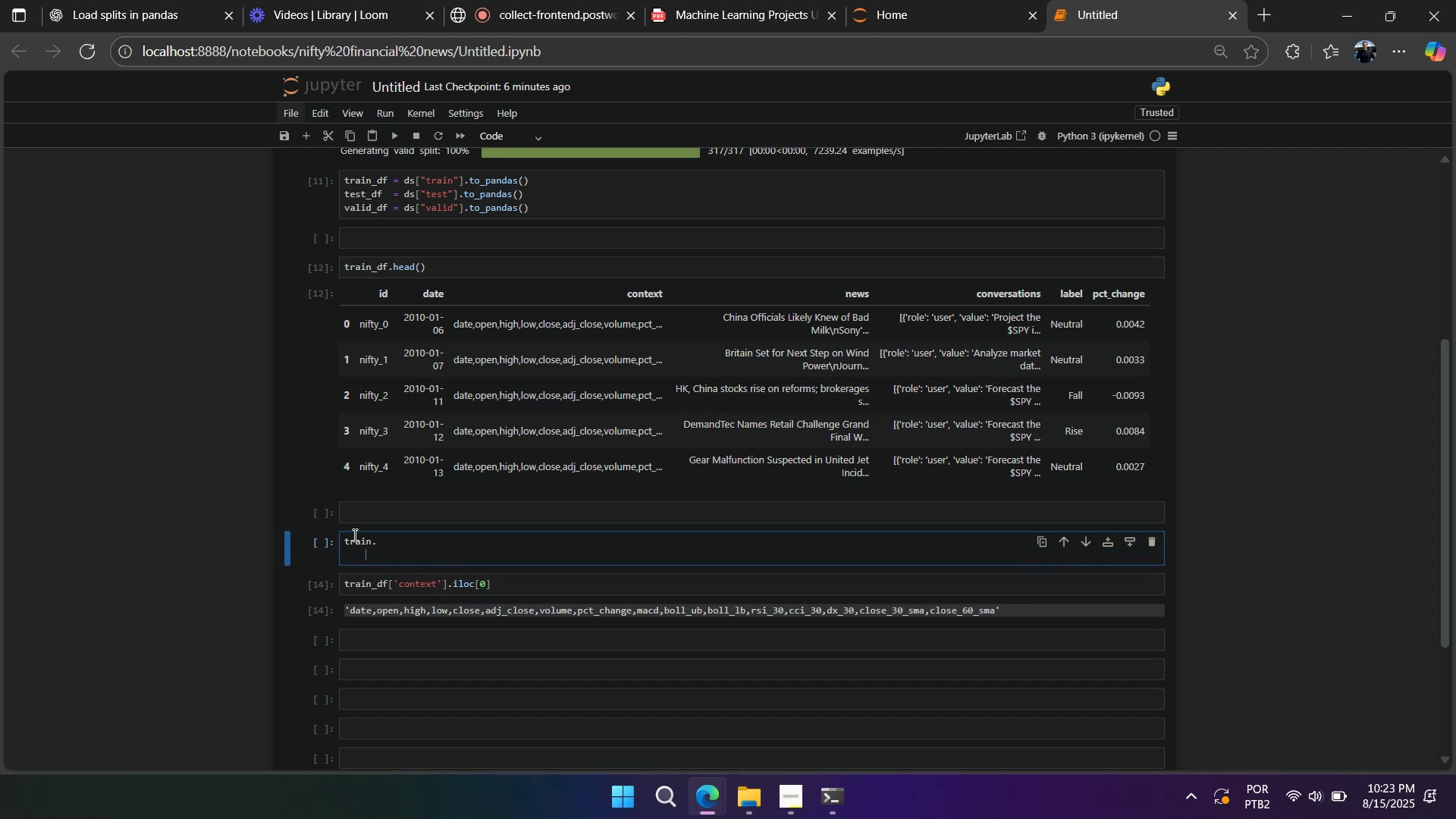 
key(Backspace)
key(Backspace)
key(Backspace)
type(_df.columns)
 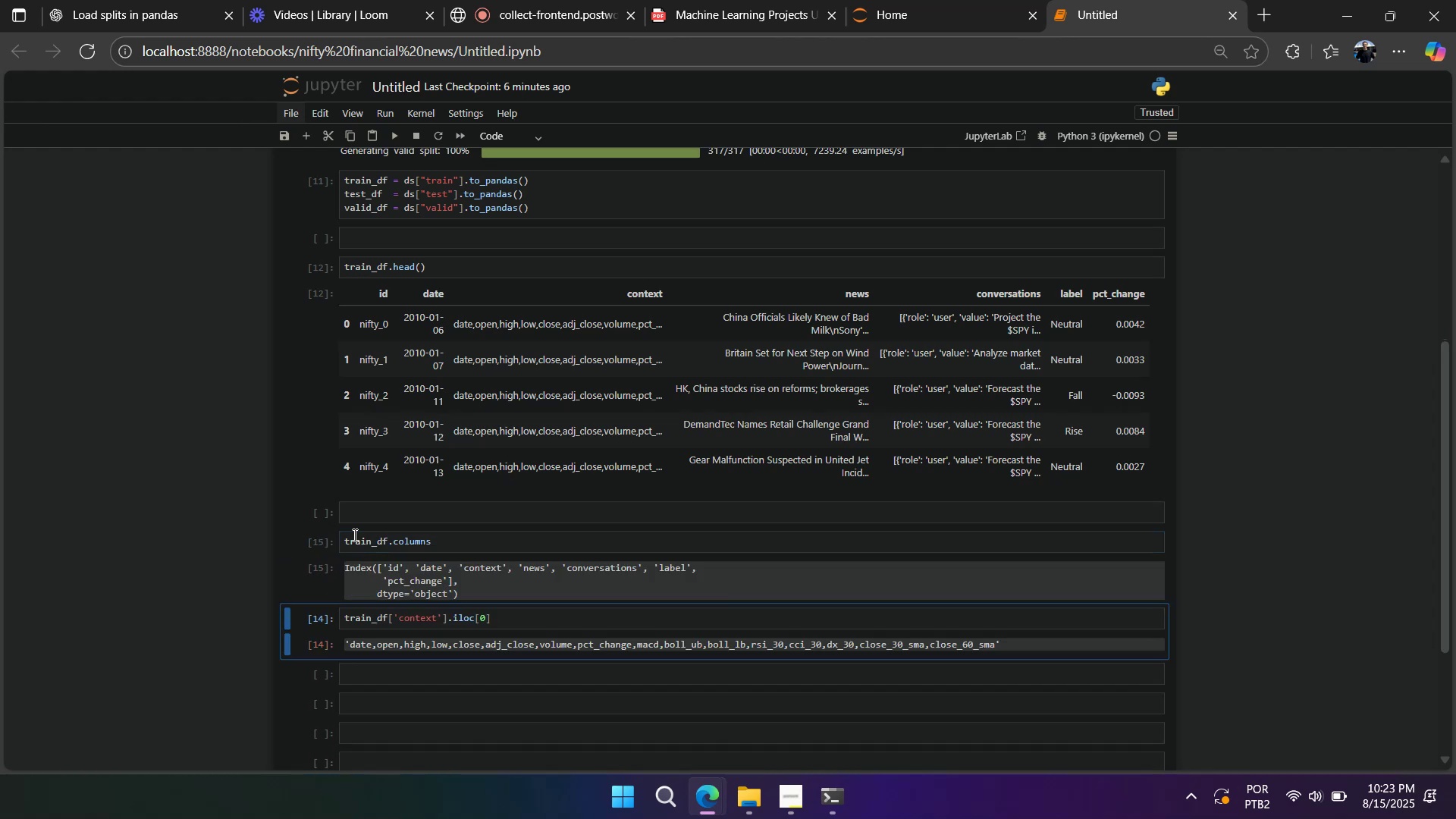 
key(Shift+Enter)
 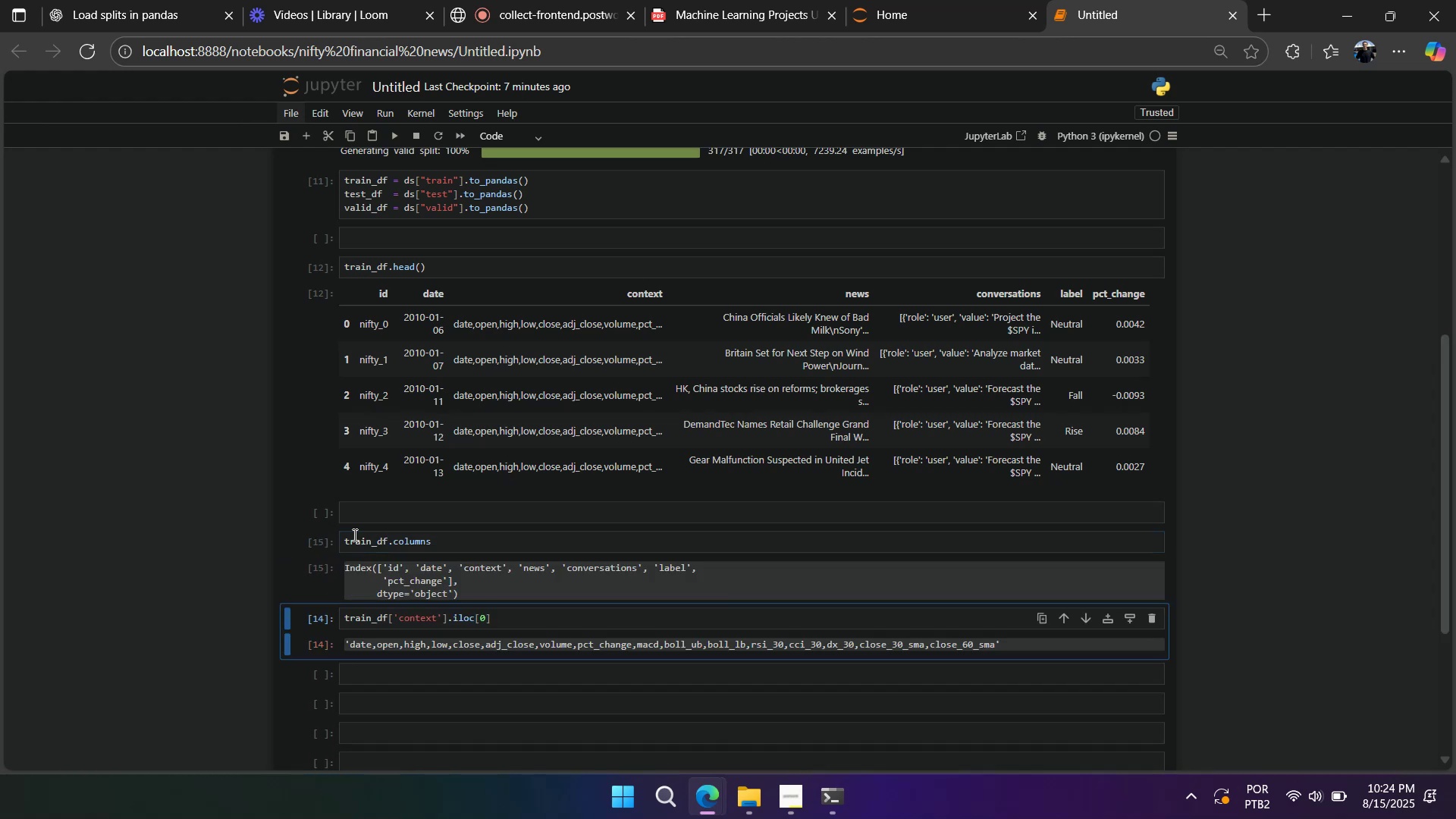 
wait(9.77)
 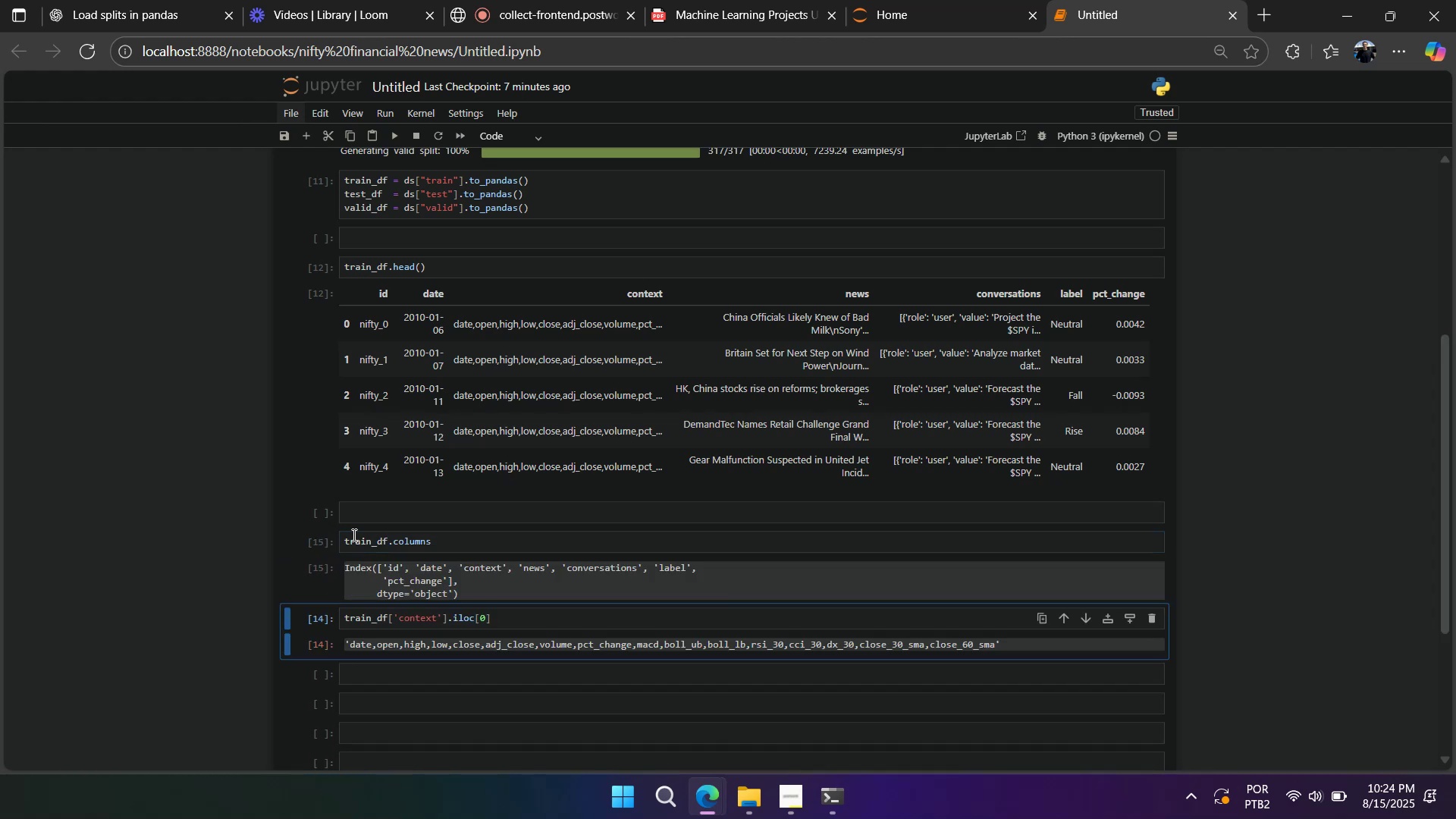 
key(Control+H)
 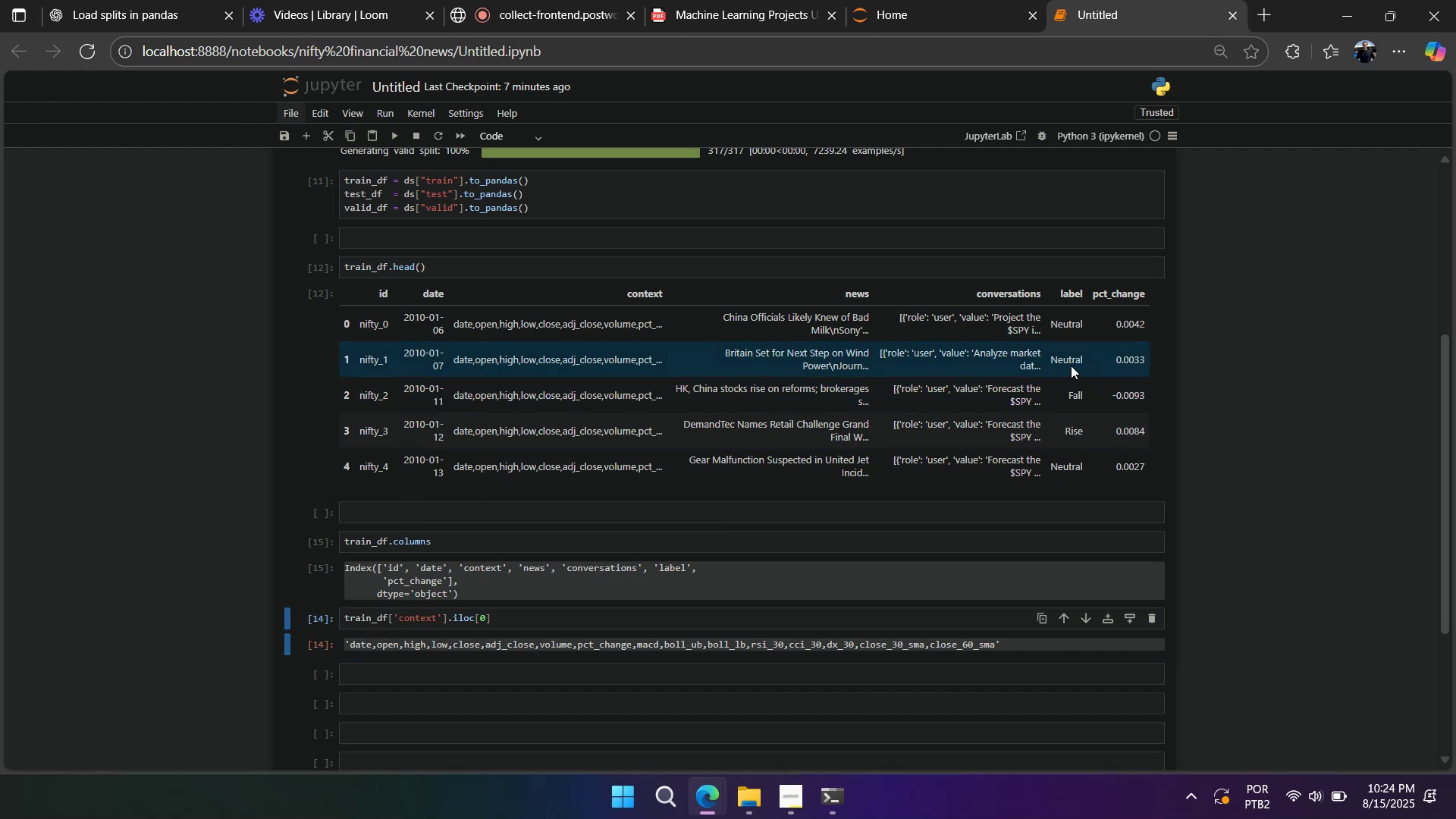 
key(Control+ControlLeft)
 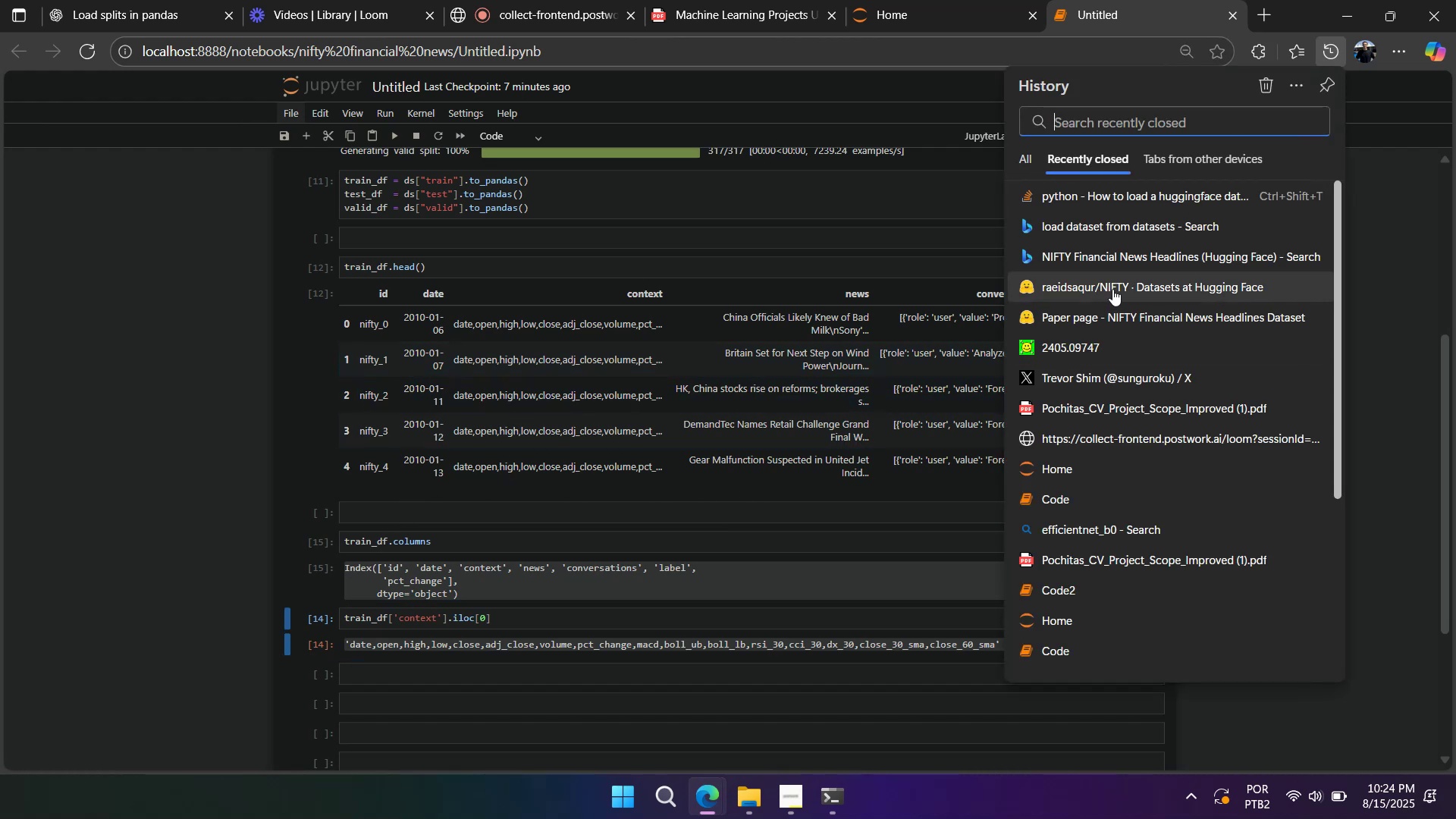 
left_click([1112, 289])
 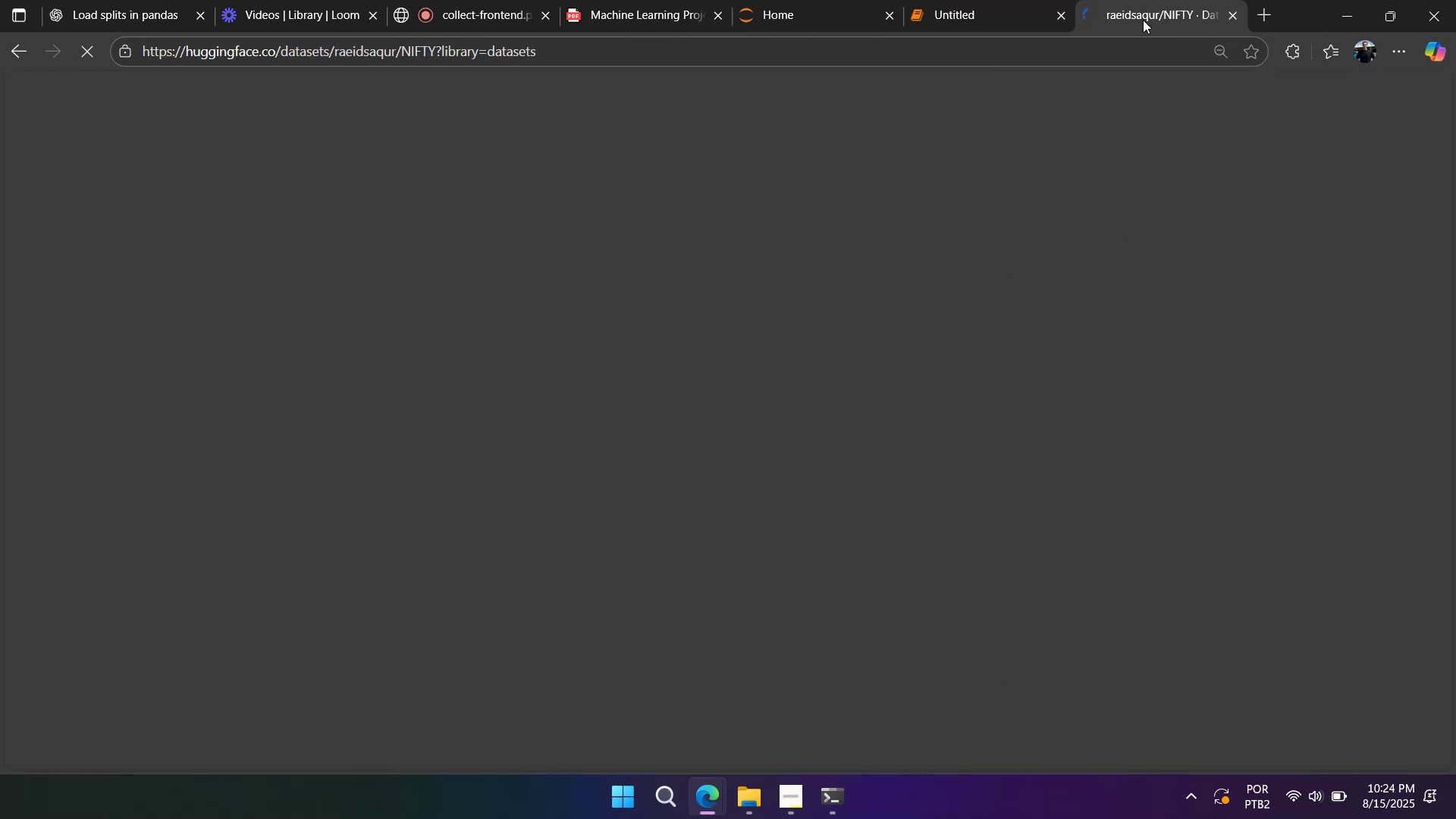 
left_click_drag(start_coordinate=[1156, 14], to_coordinate=[837, 19])
 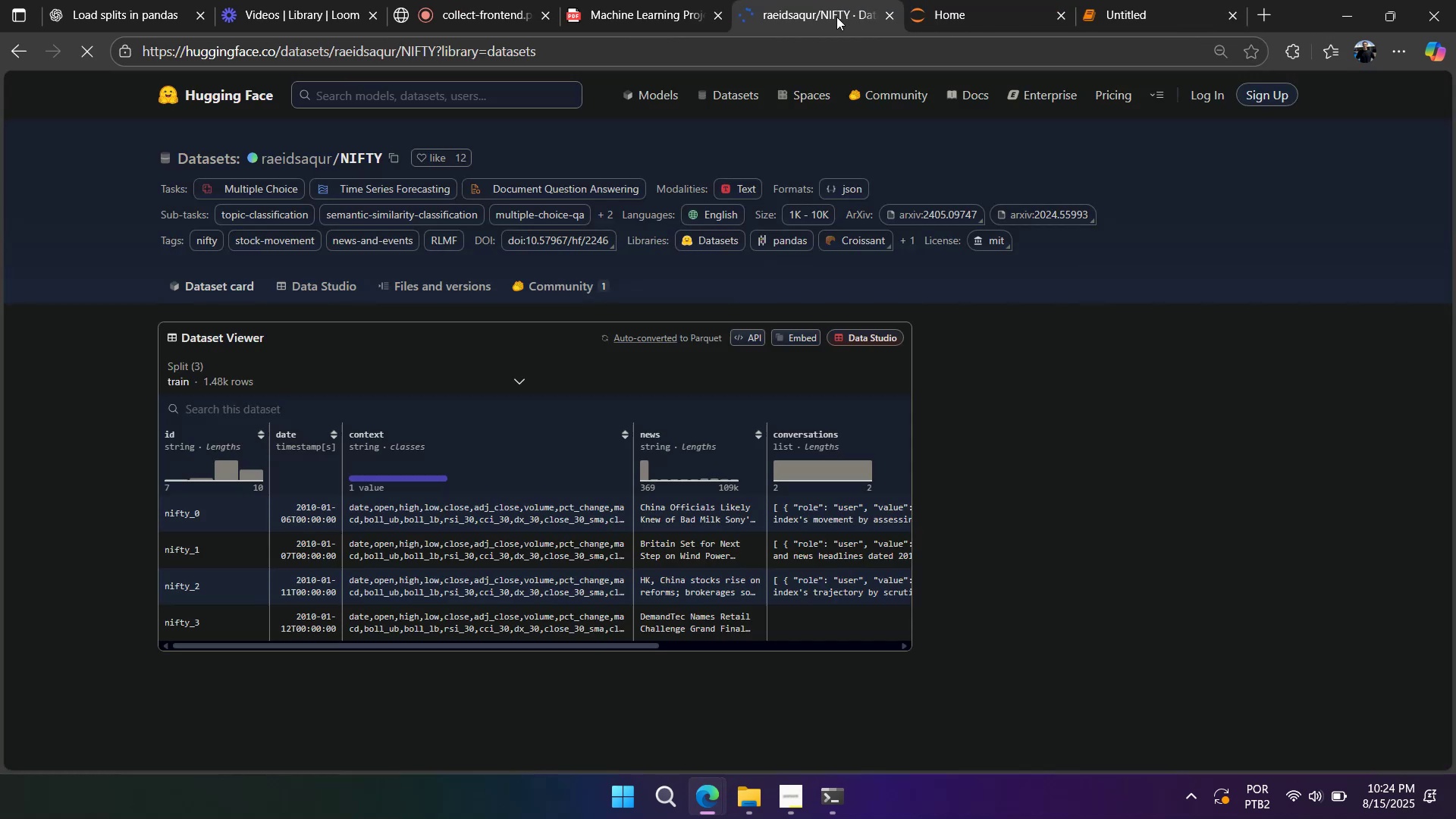 
mouse_move([833, 17])
 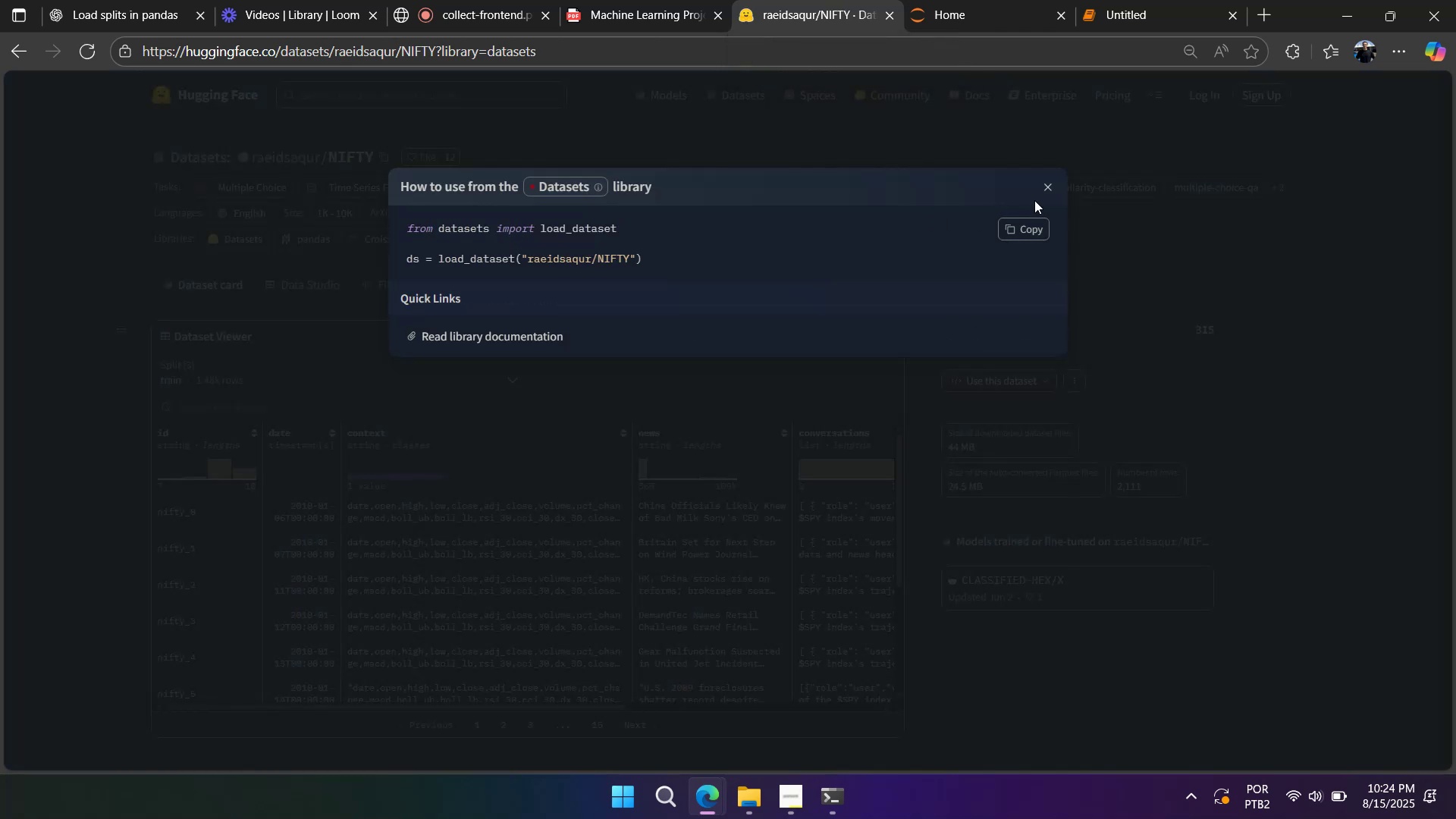 
left_click([1049, 187])
 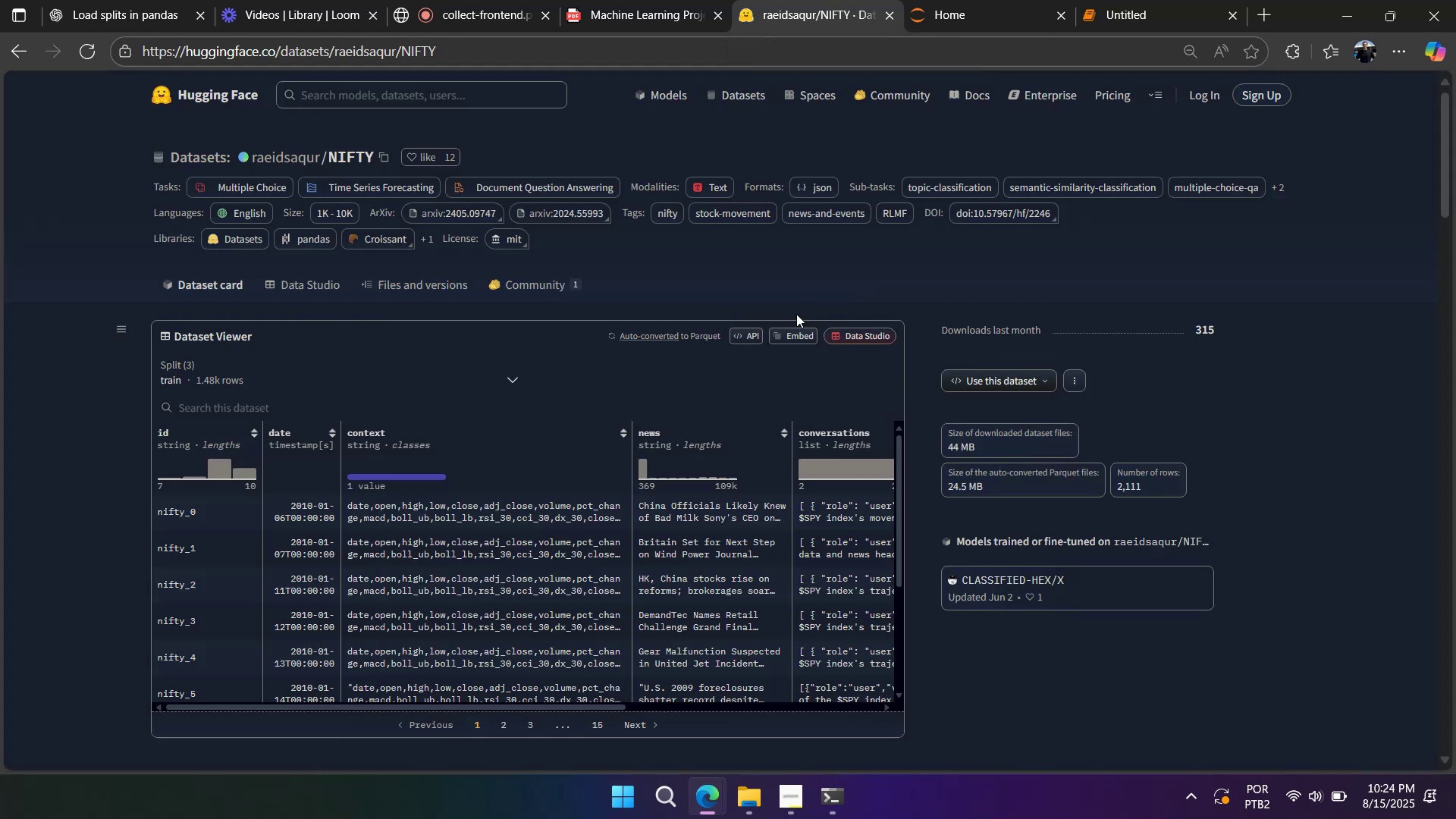 
scroll: coordinate [795, 314], scroll_direction: down, amount: 2.0
 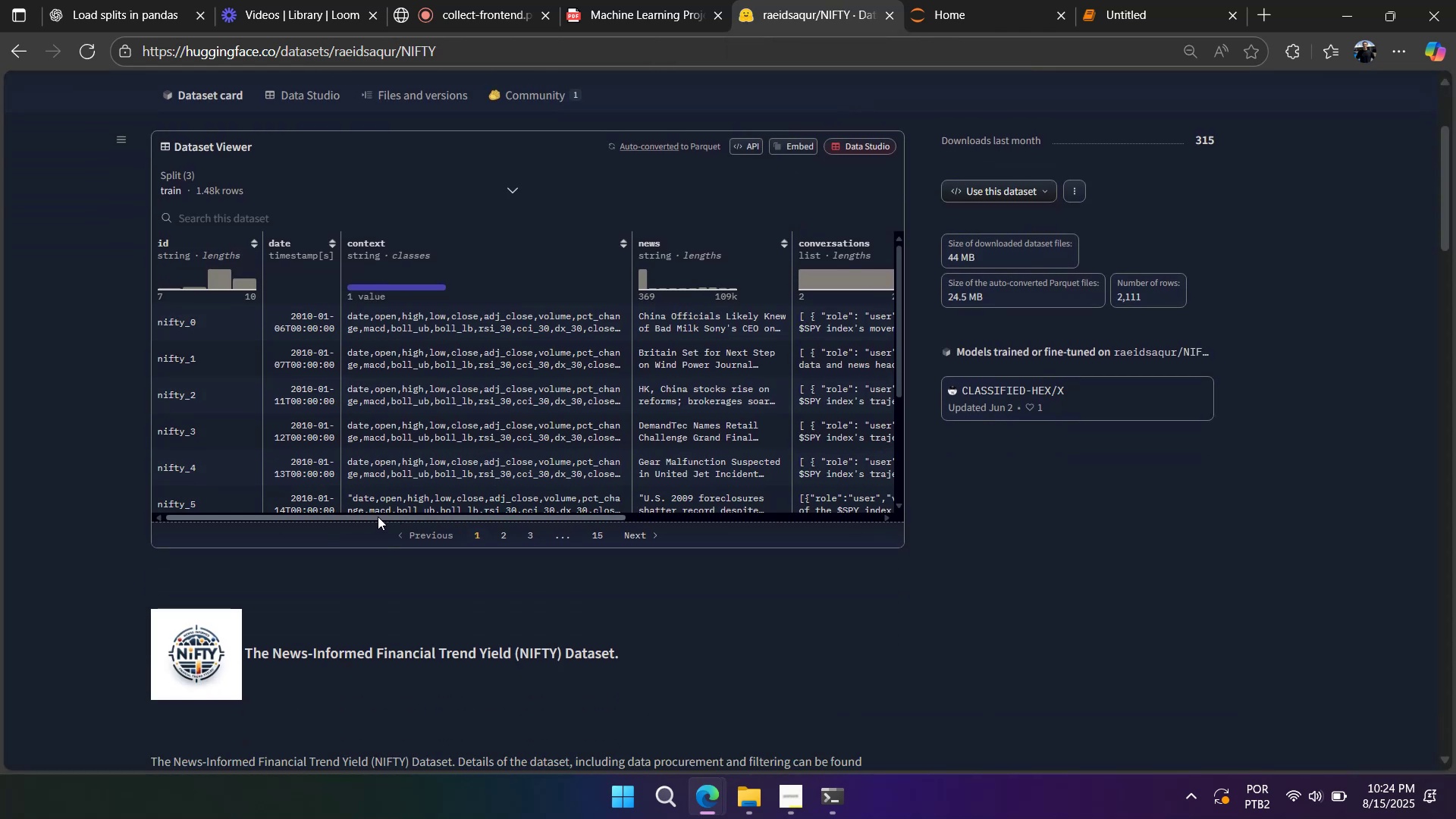 
left_click_drag(start_coordinate=[378, 516], to_coordinate=[708, 519])
 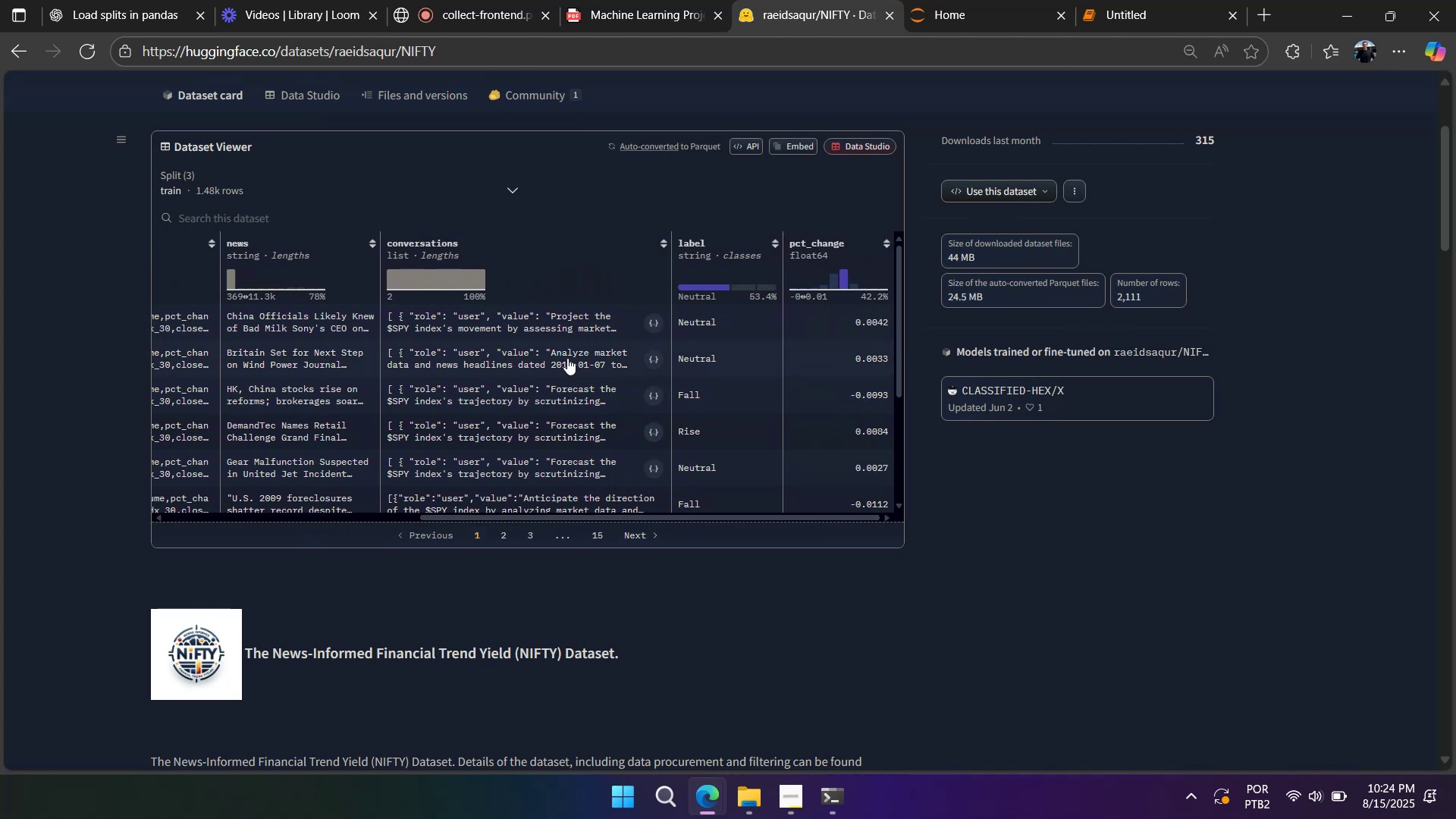 
double_click([567, 357])
 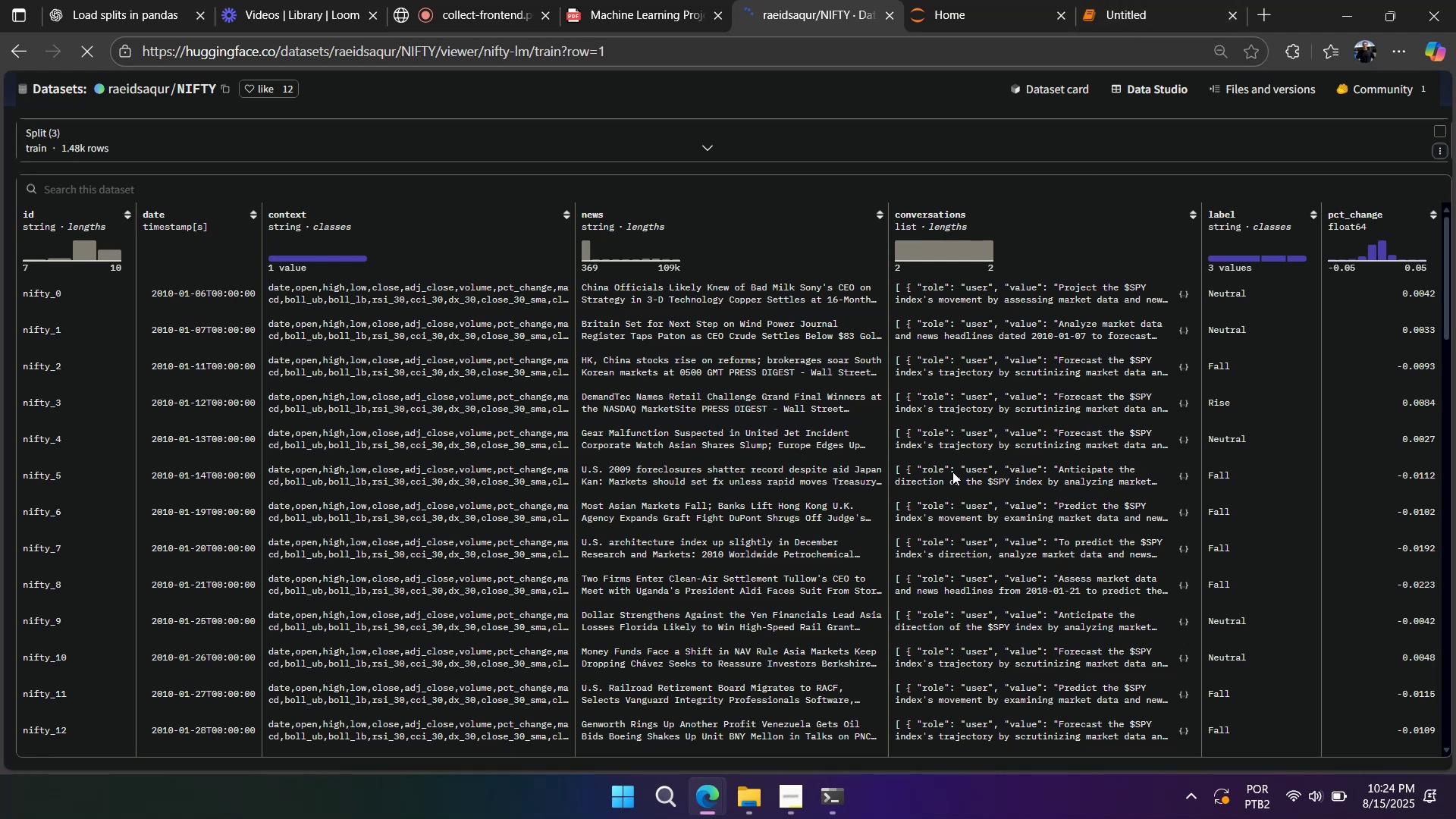 
left_click([889, 296])
 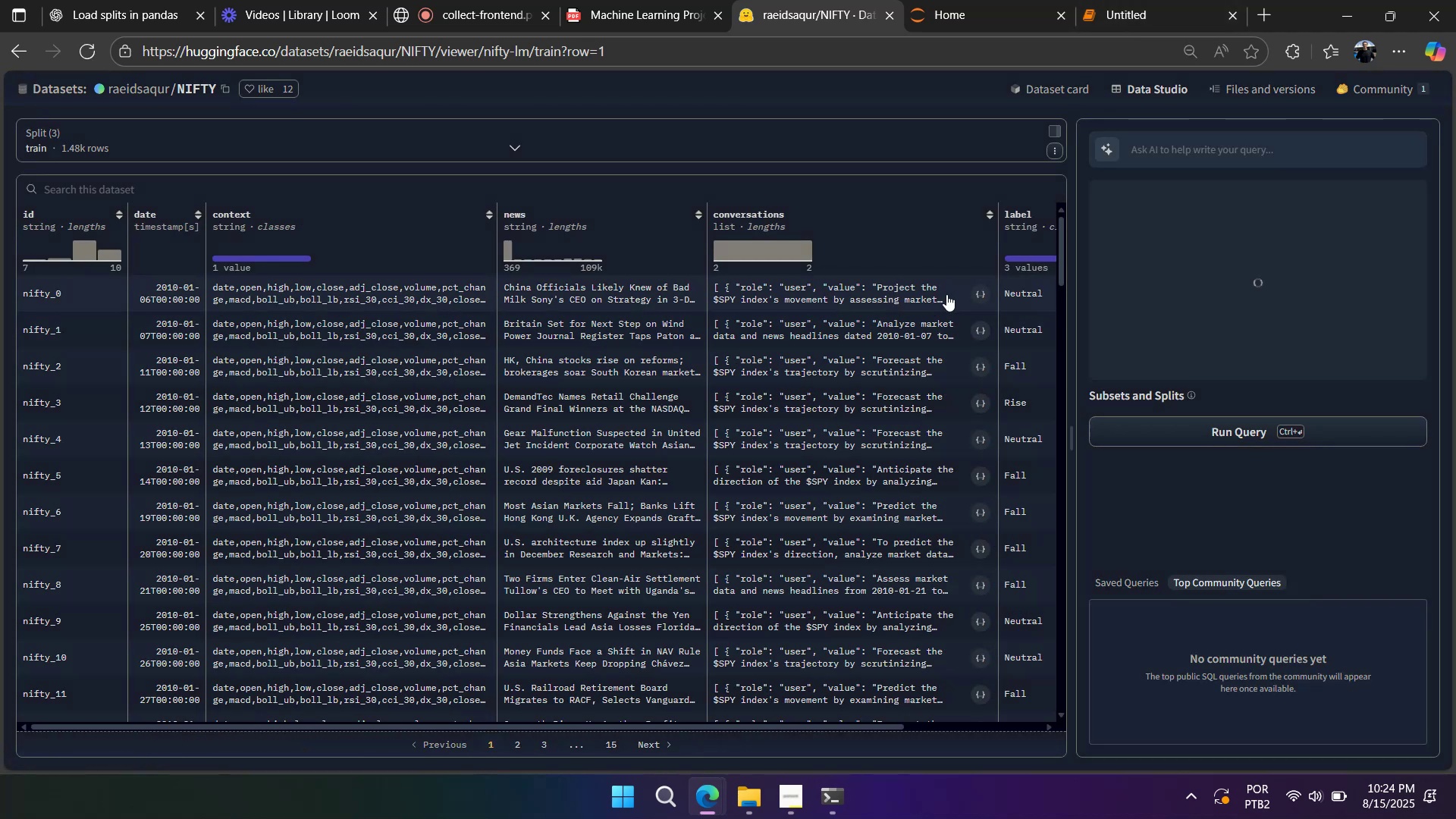 
left_click([982, 292])
 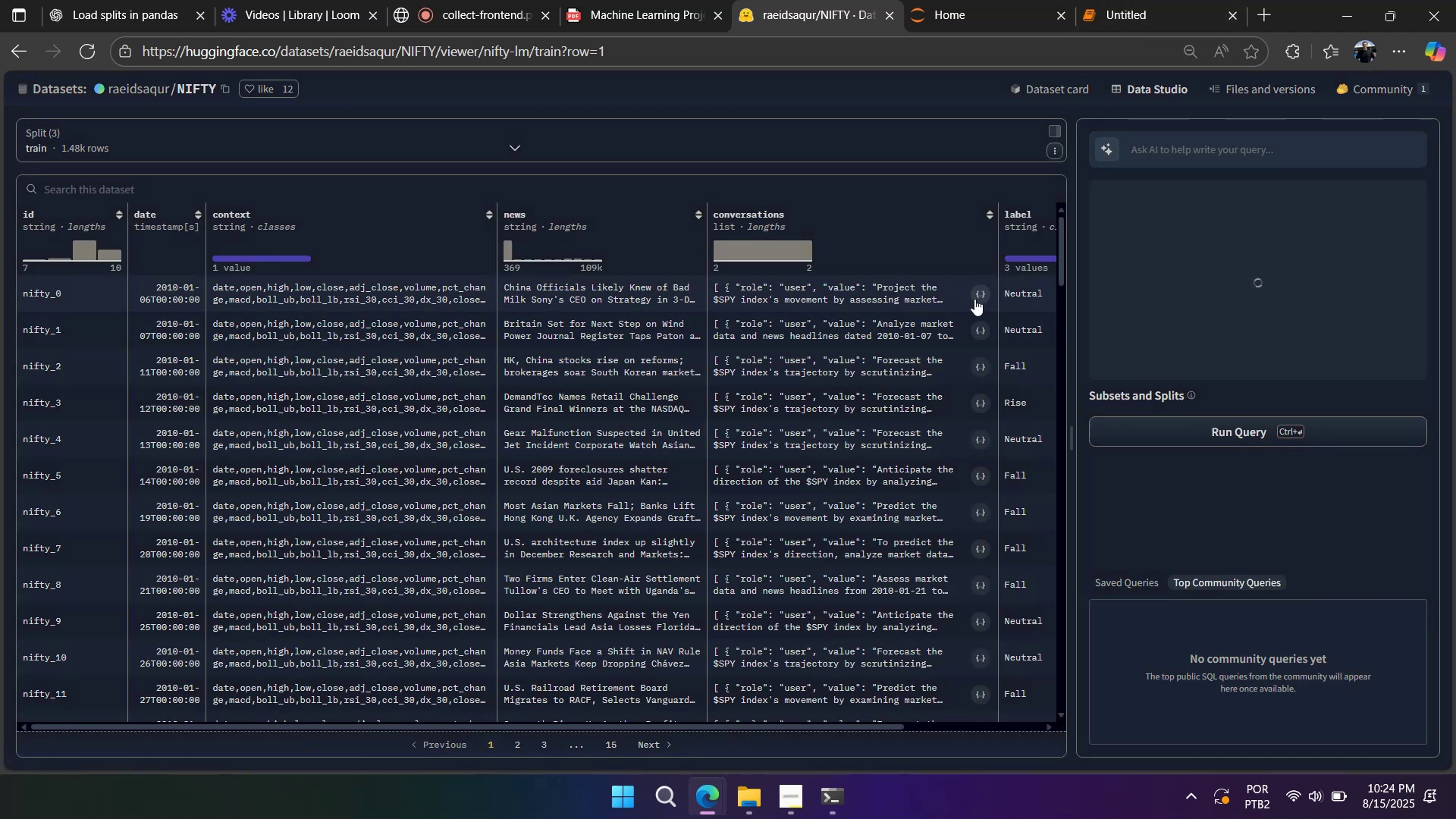 
mouse_move([941, 355])
 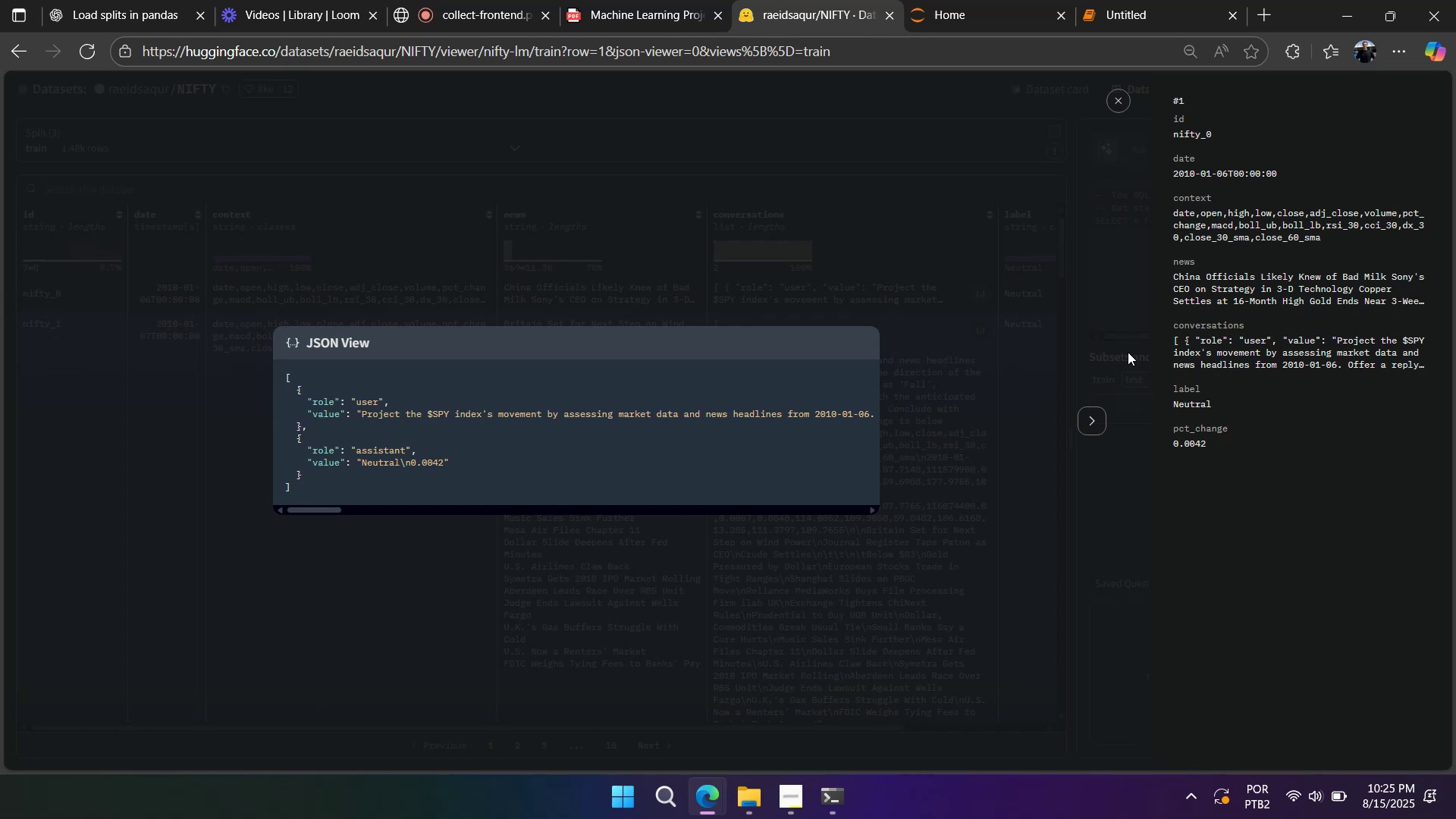 
wait(15.63)
 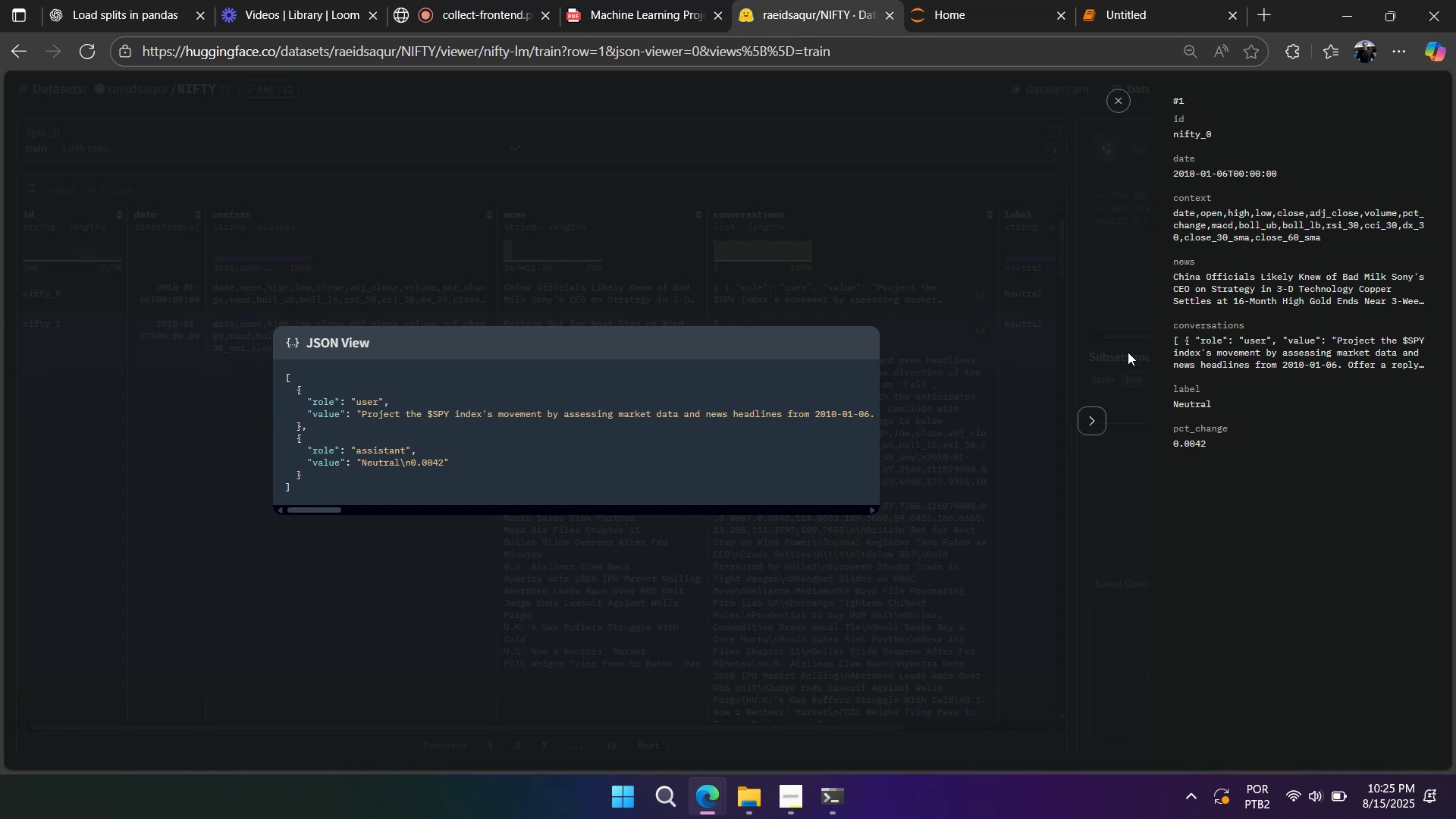 
left_click([1024, 347])
 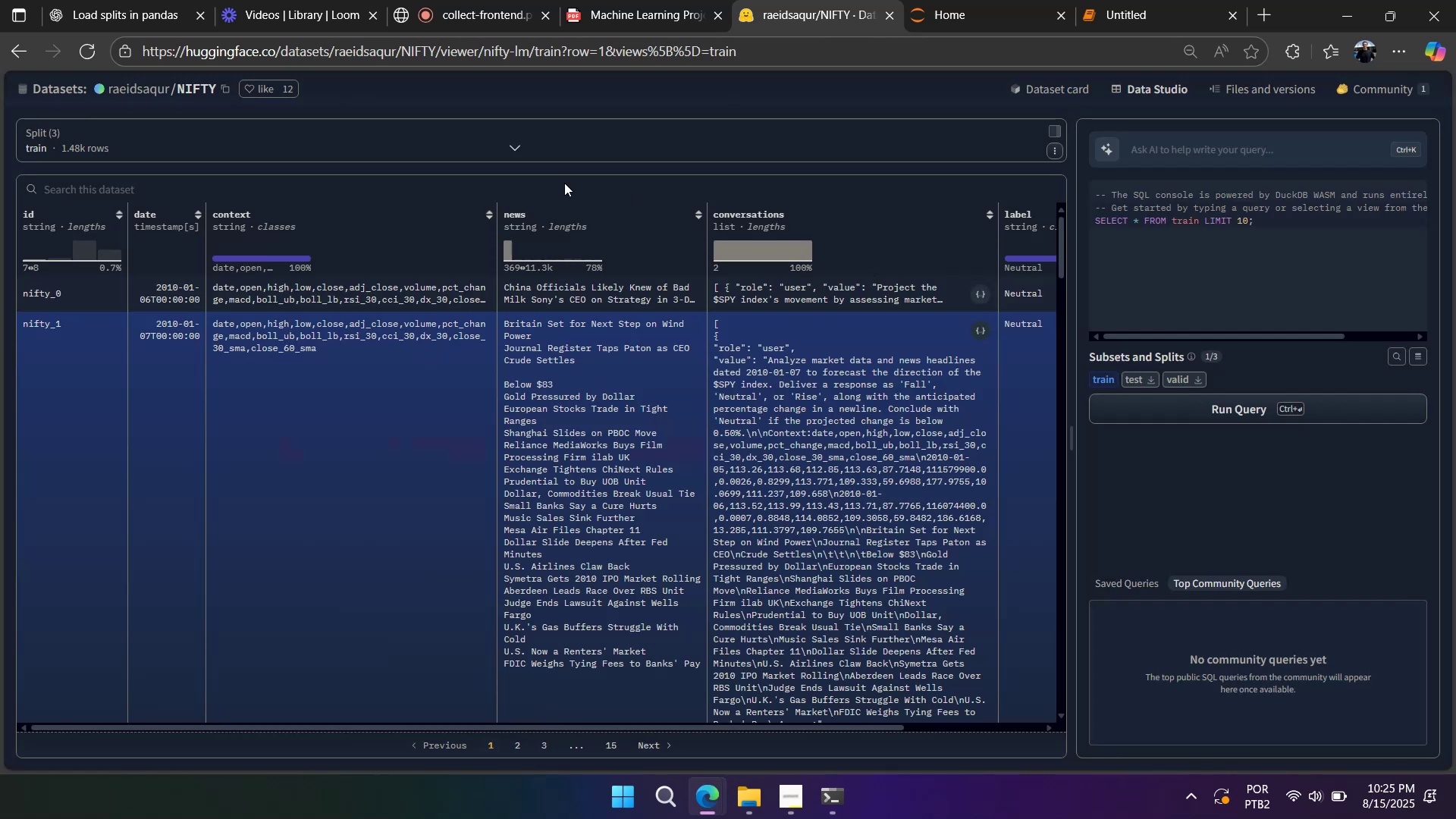 
scroll: coordinate [435, 193], scroll_direction: up, amount: 3.0
 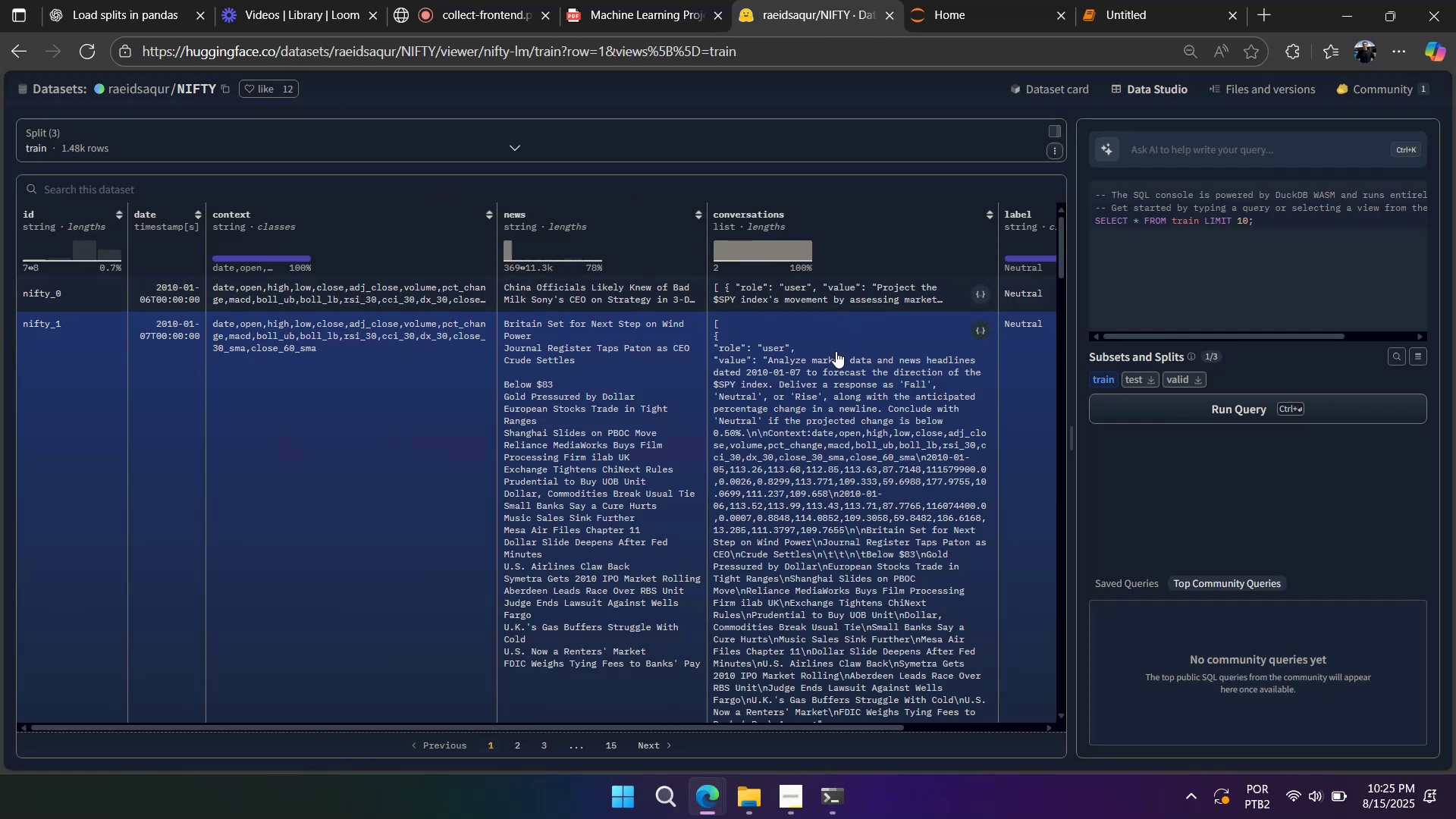 
wait(8.68)
 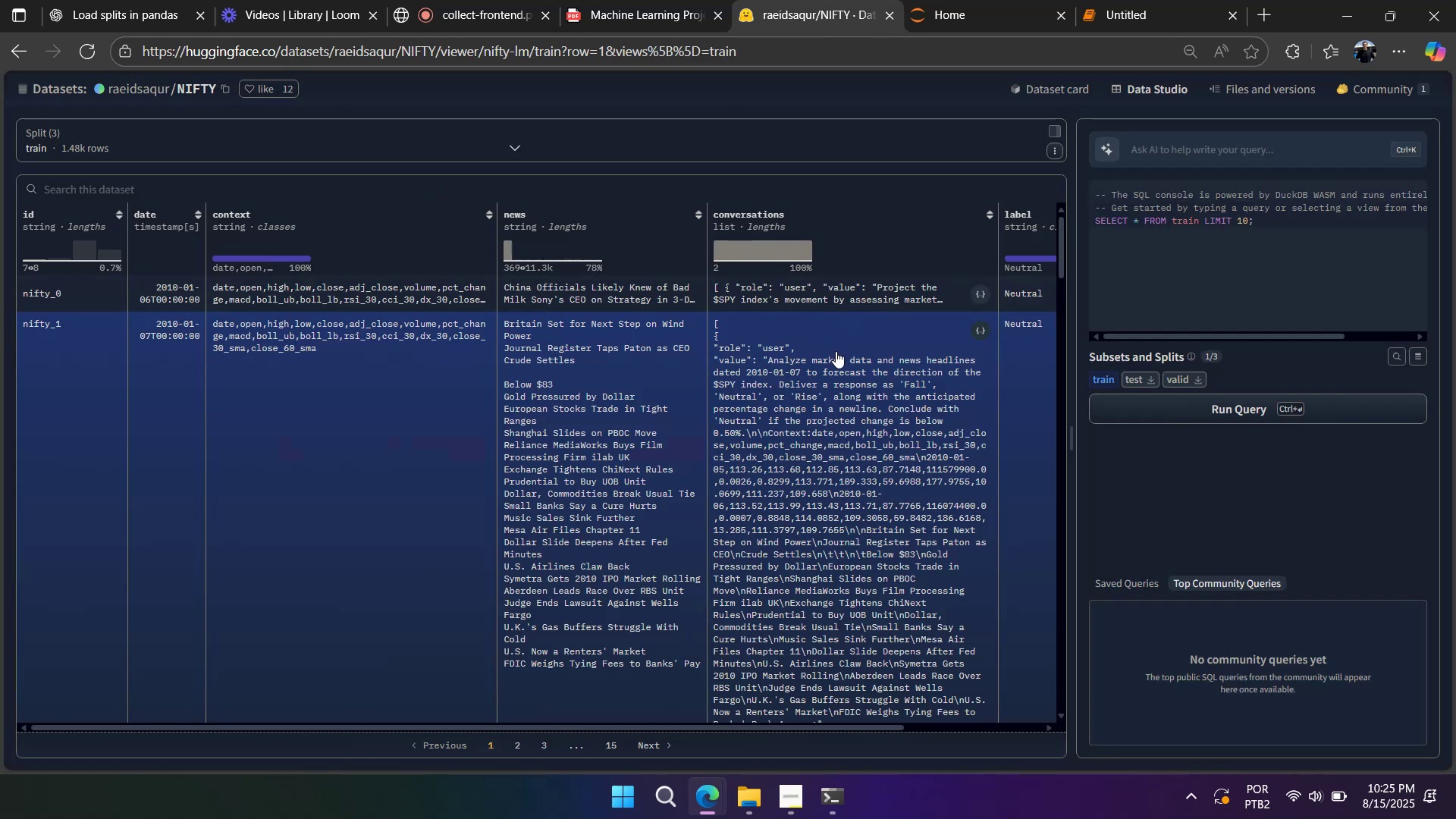 
scroll: coordinate [822, 419], scroll_direction: down, amount: 1.0
 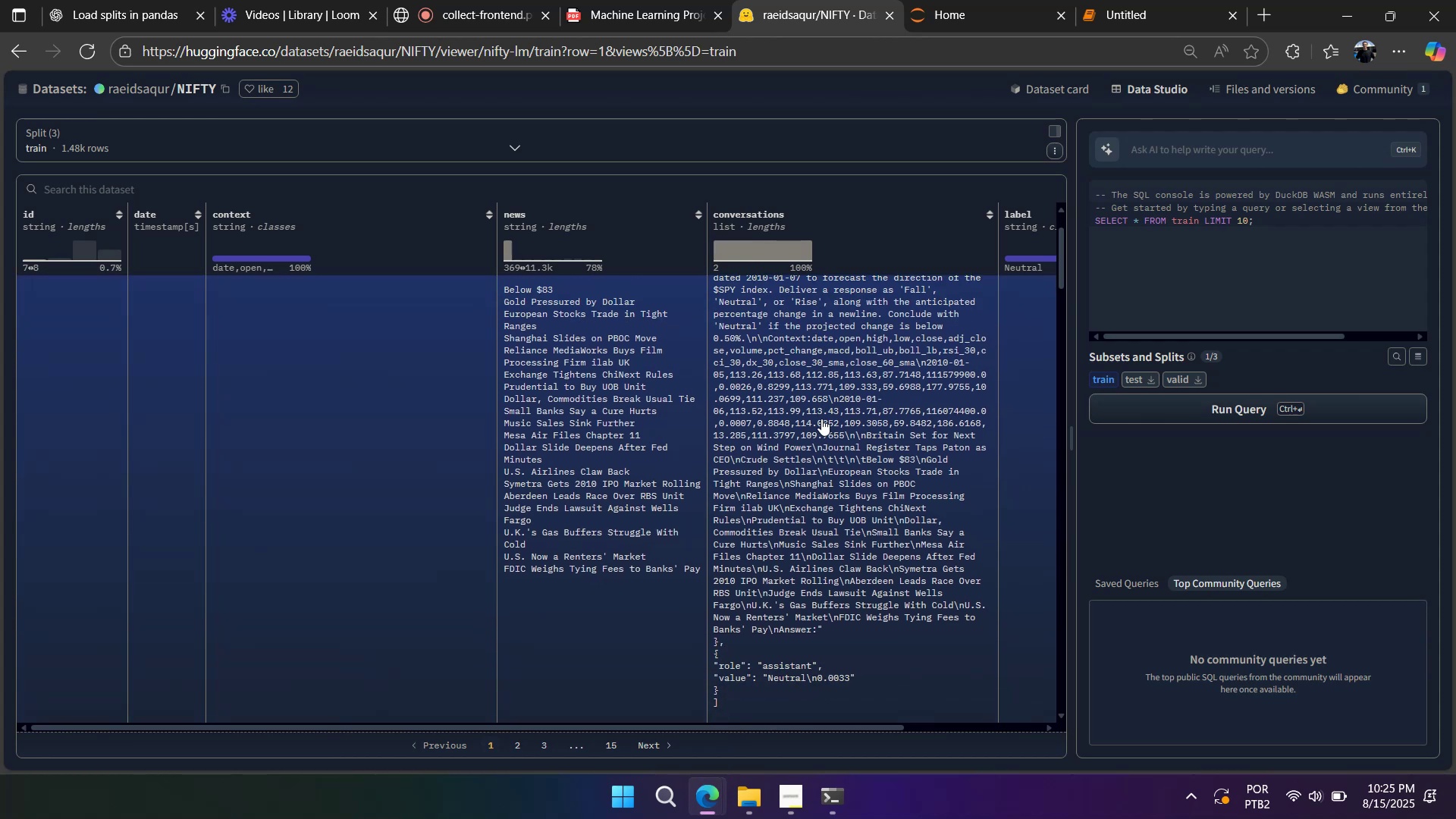 
scroll: coordinate [821, 419], scroll_direction: up, amount: 3.0
 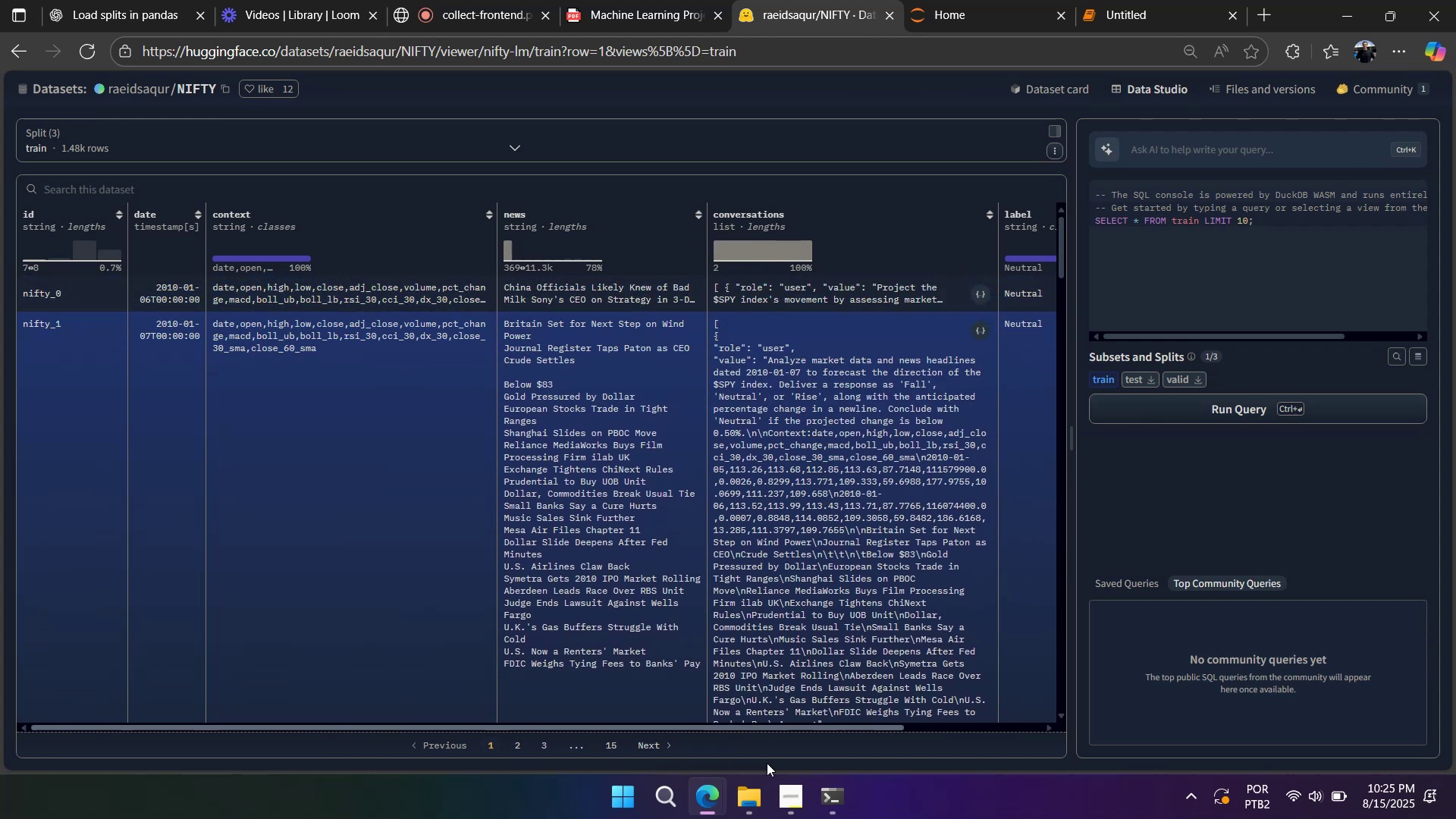 
mouse_move([1081, 37])
 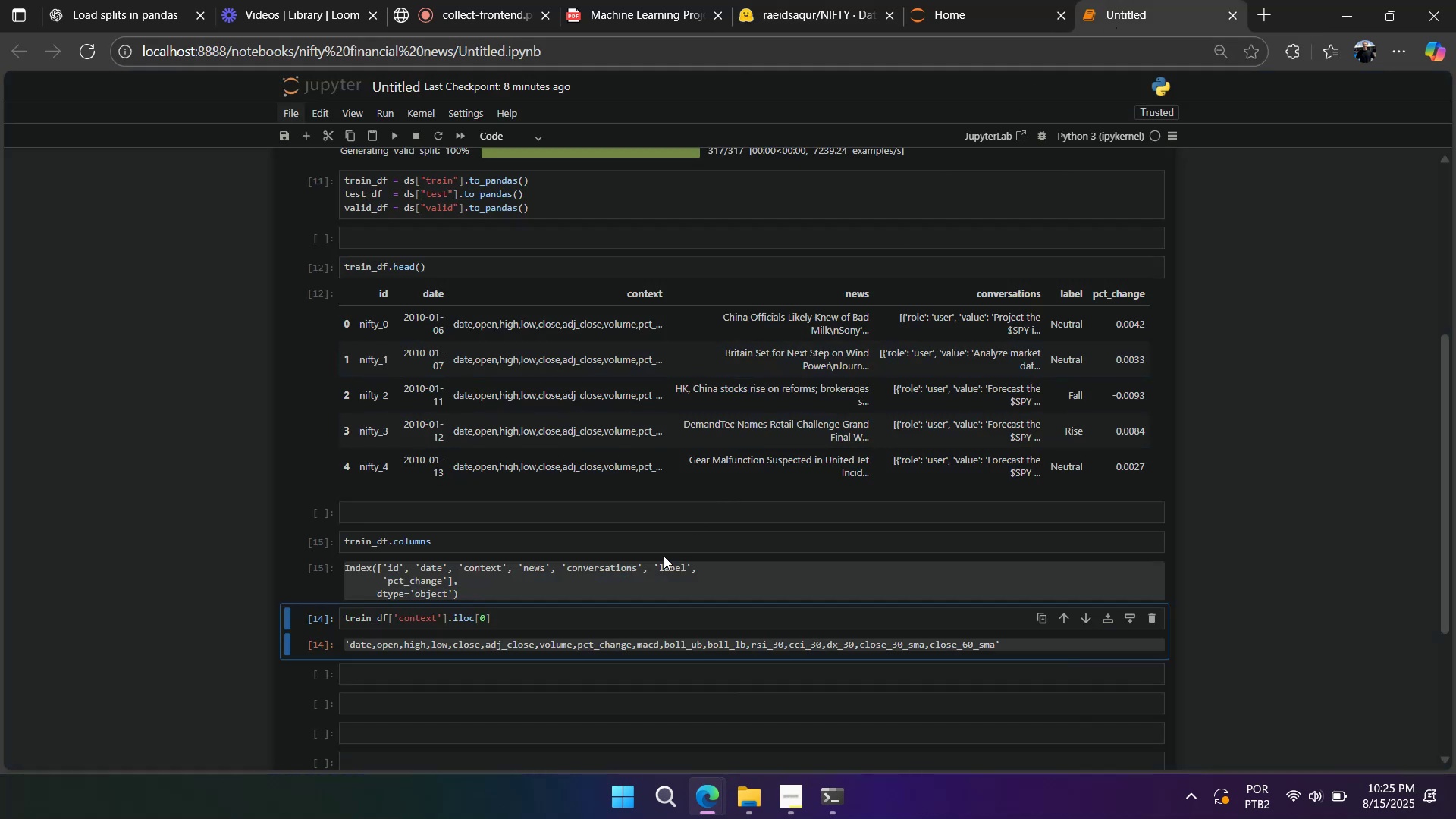 
wait(8.05)
 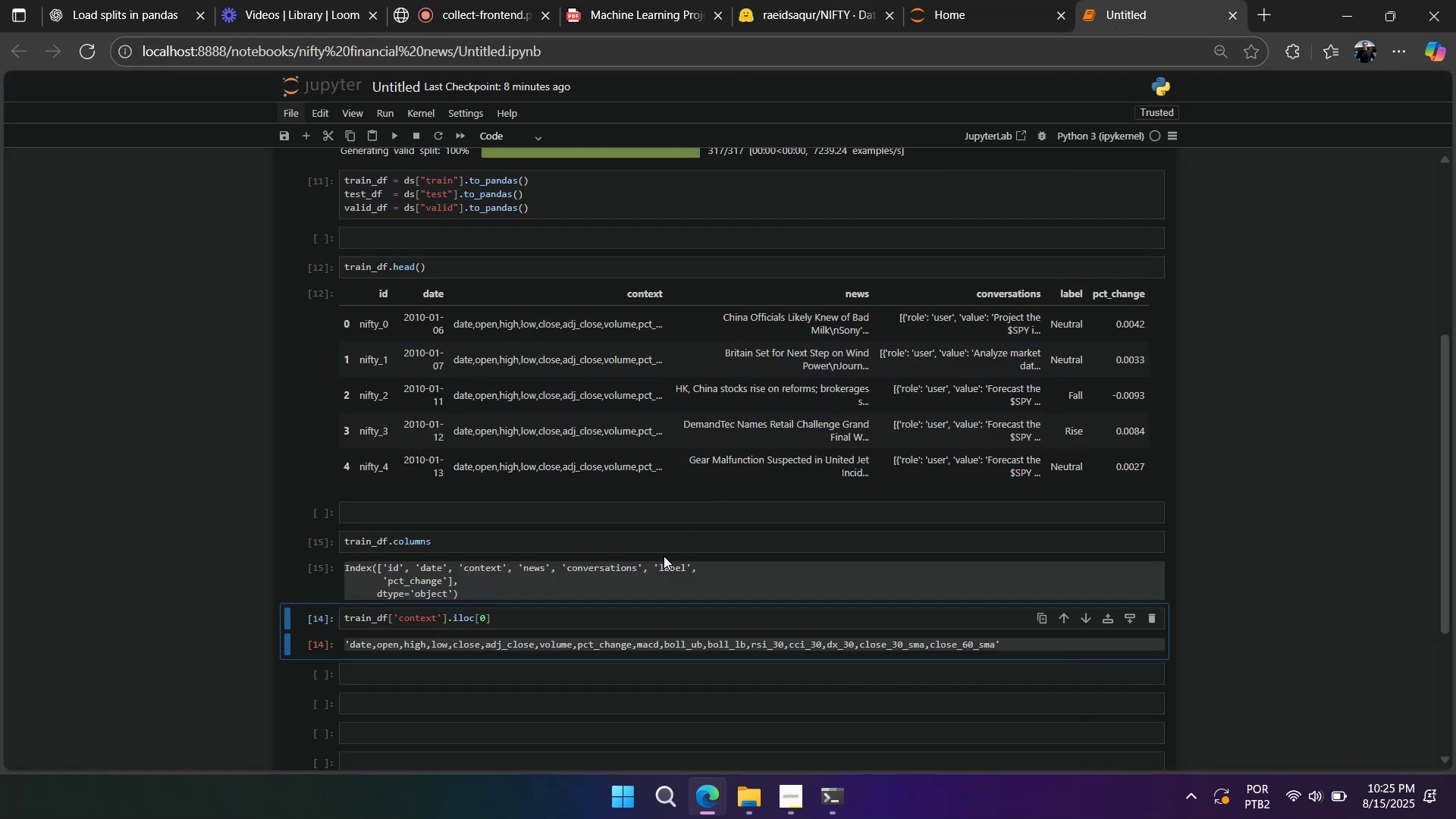 
left_click([554, 611])
 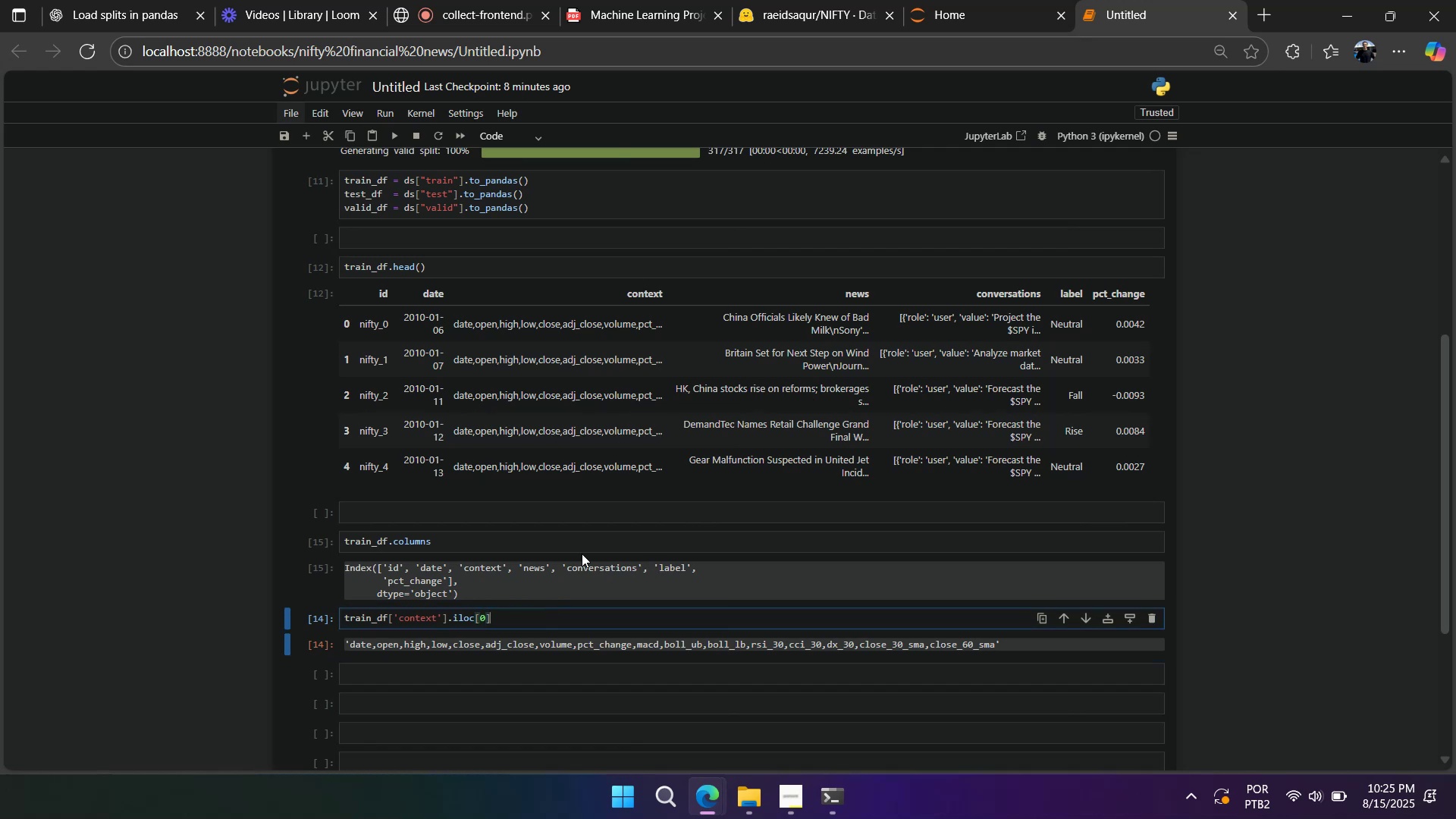 
scroll: coordinate [577, 559], scroll_direction: up, amount: 9.0
 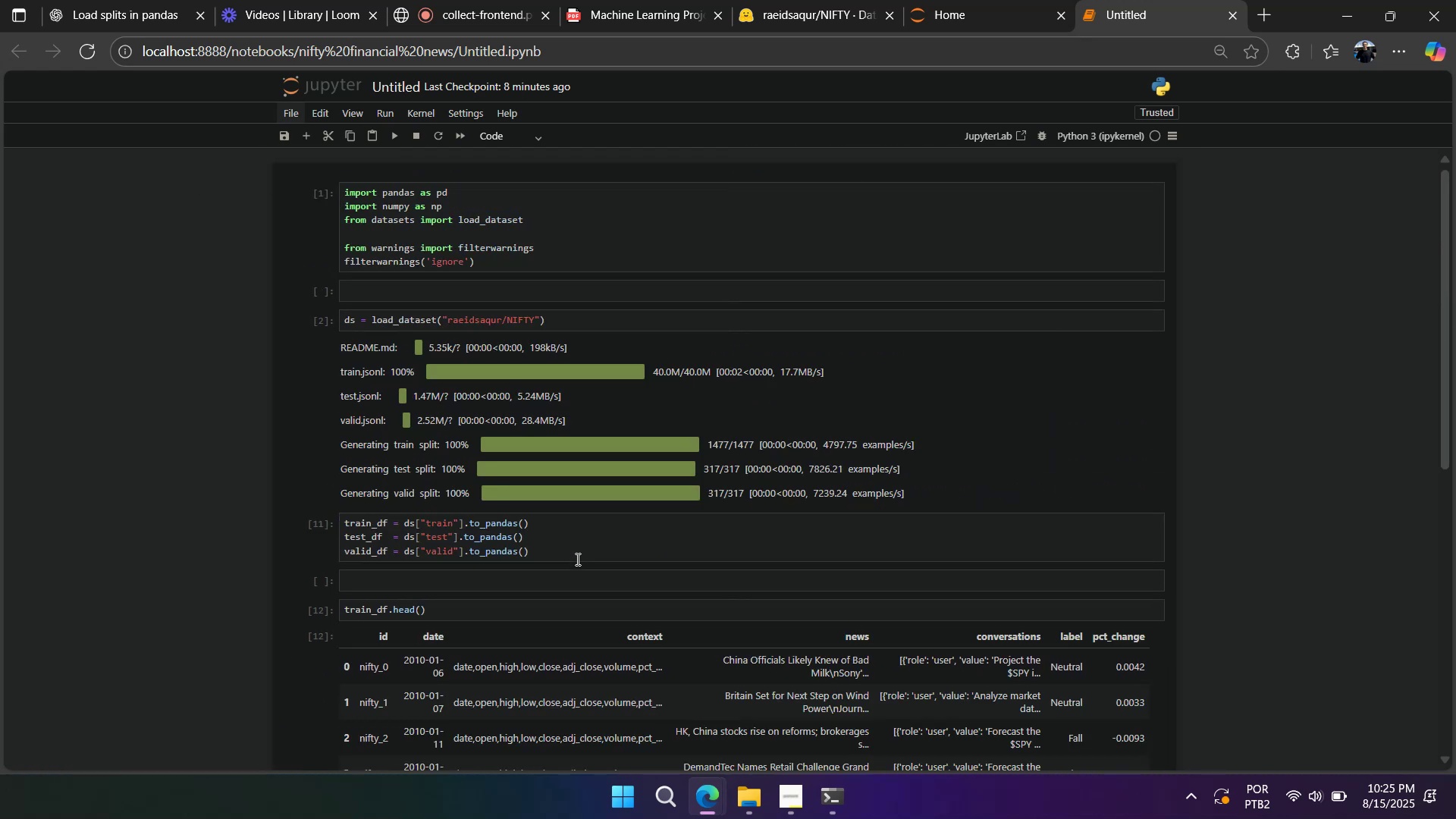 
scroll: coordinate [576, 559], scroll_direction: down, amount: 3.0
 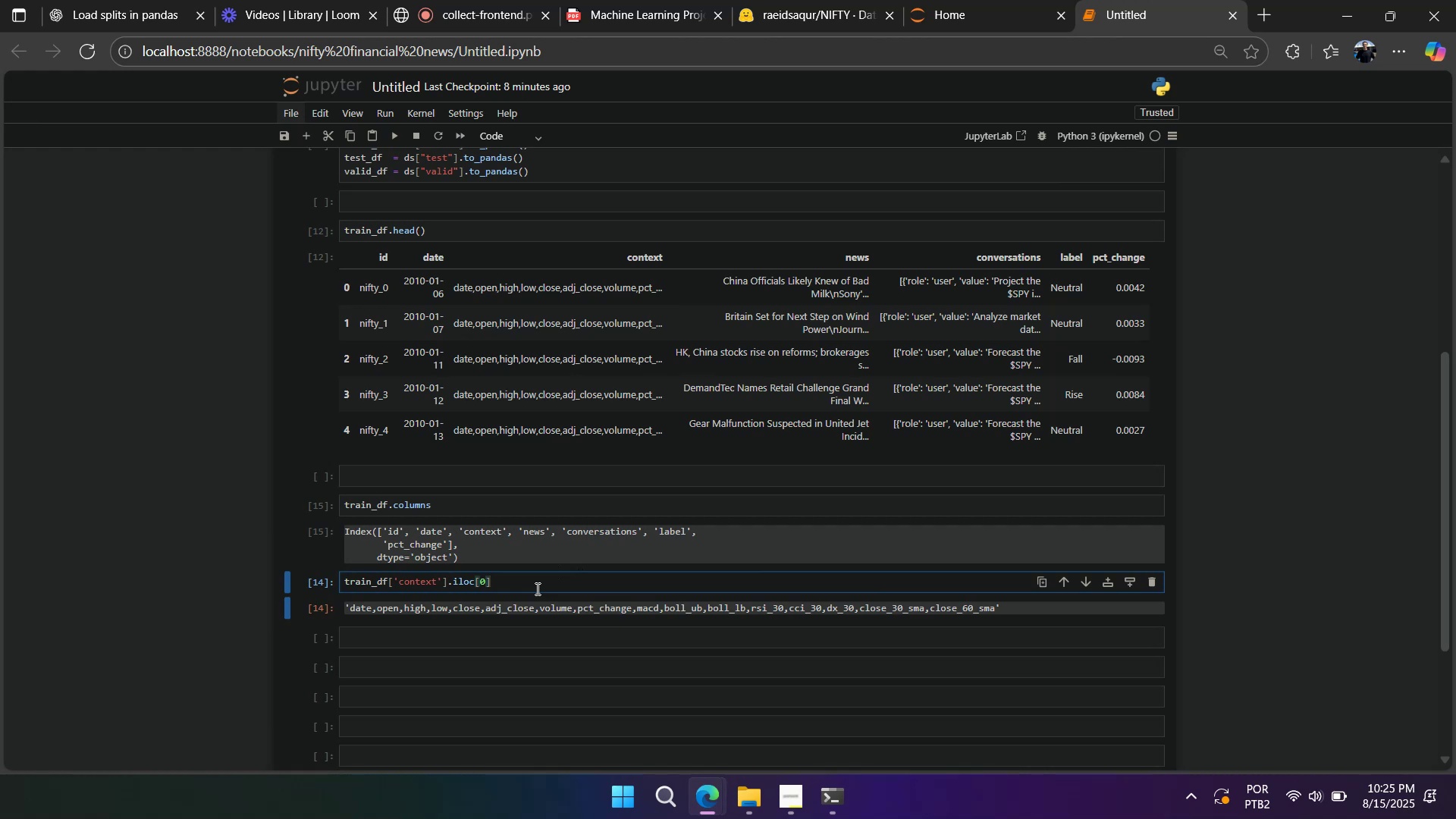 
double_click([535, 588])
 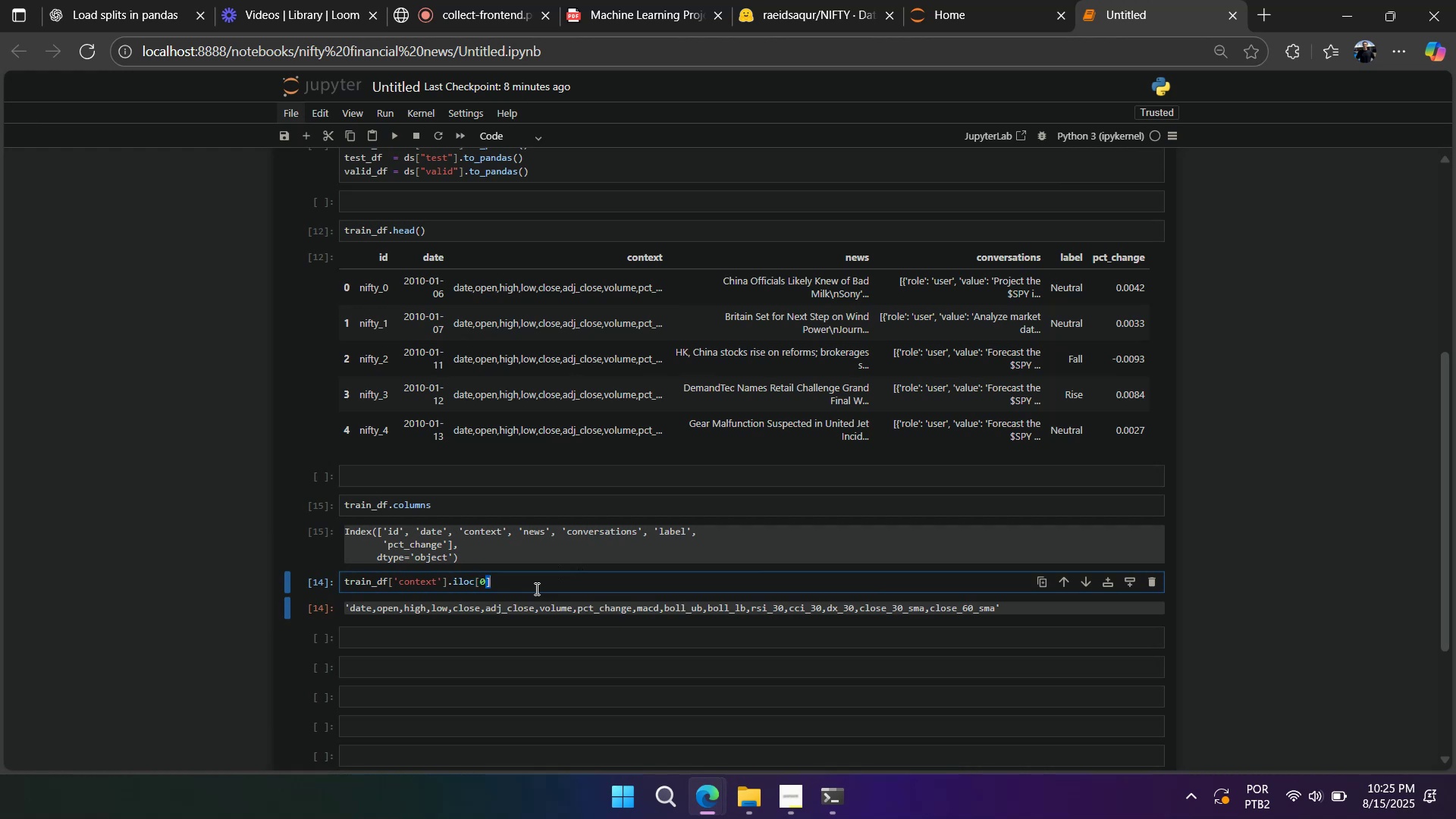 
triple_click([535, 588])
 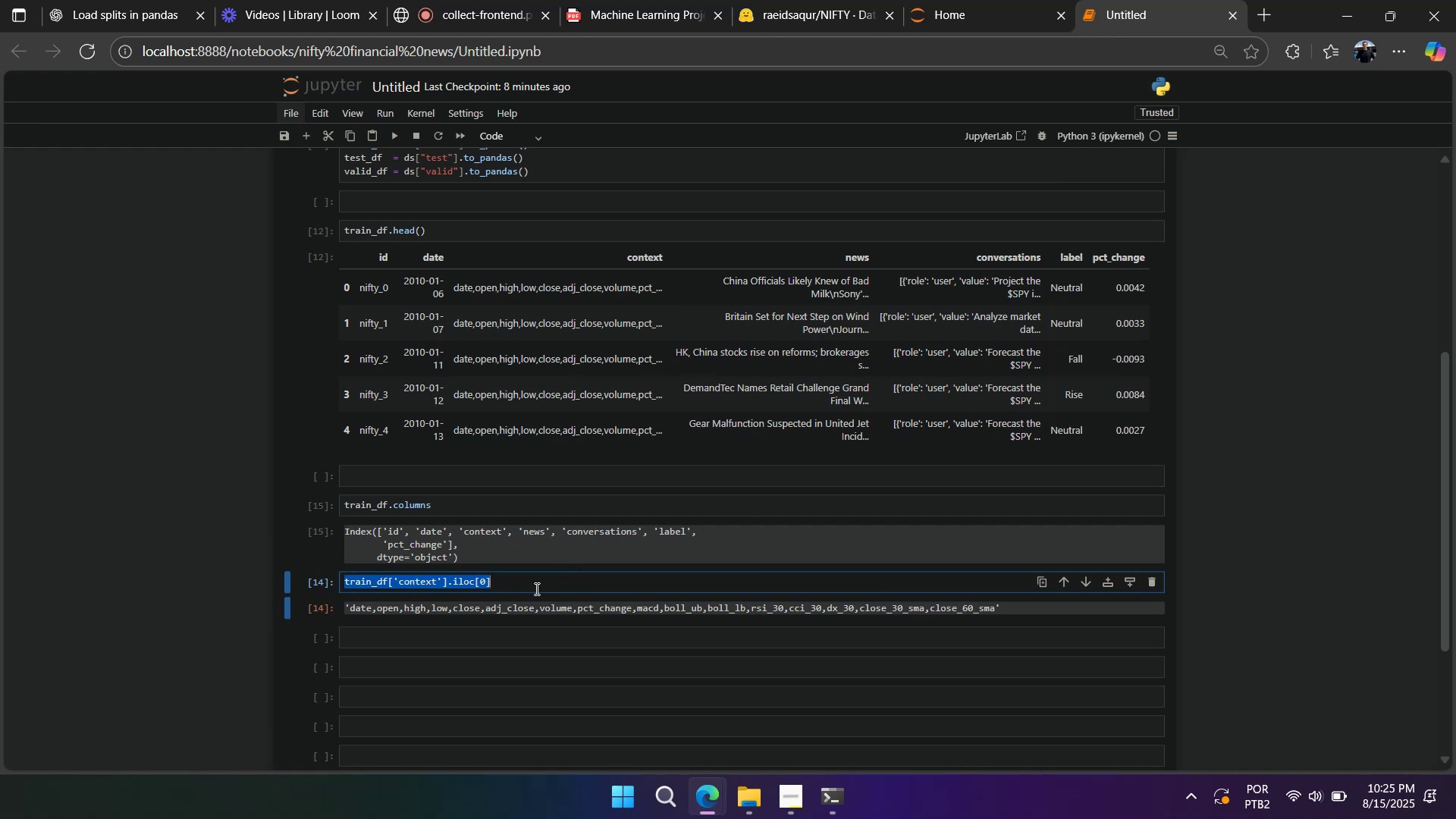 
key(Control+C)
 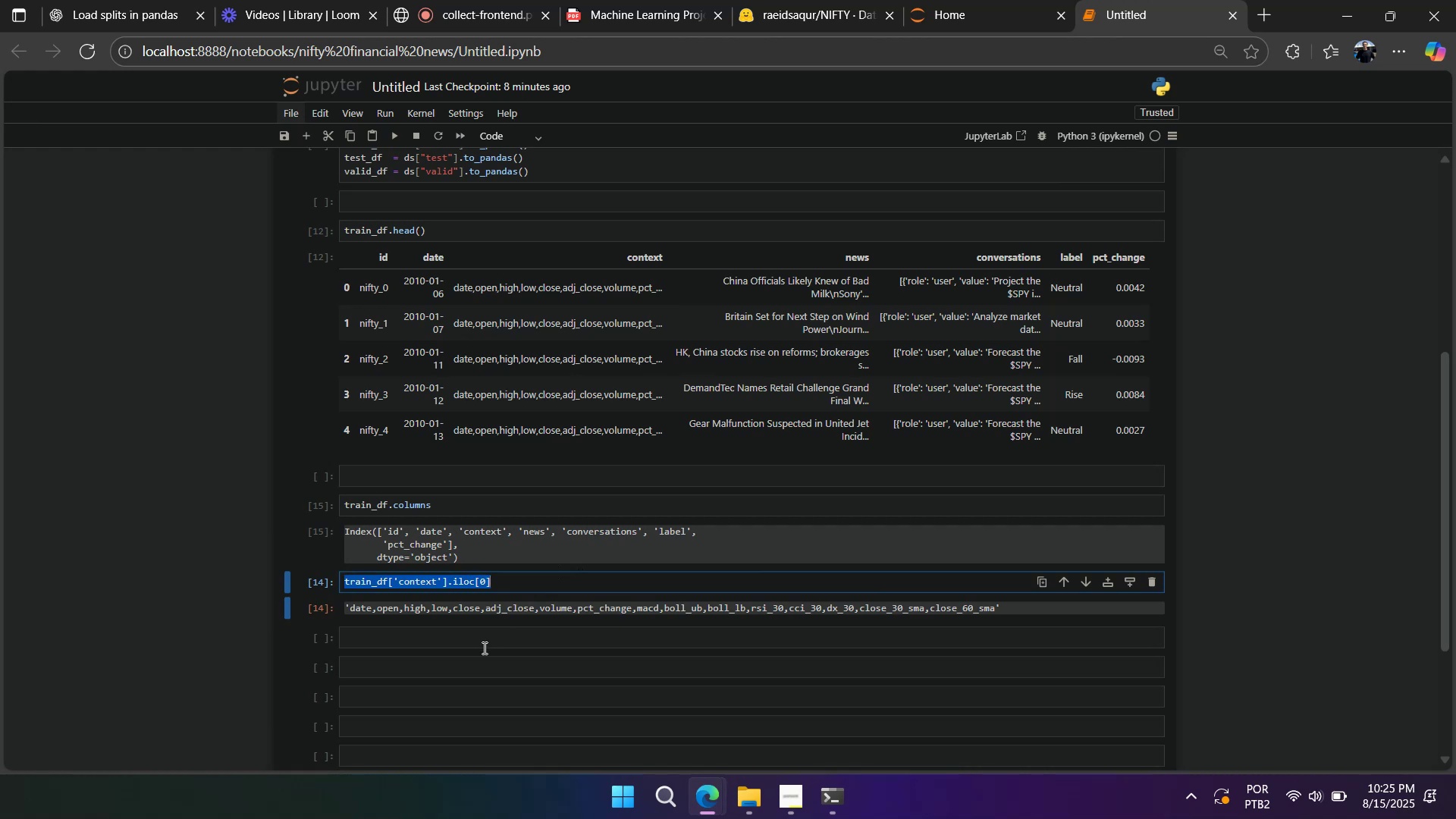 
left_click([483, 648])
 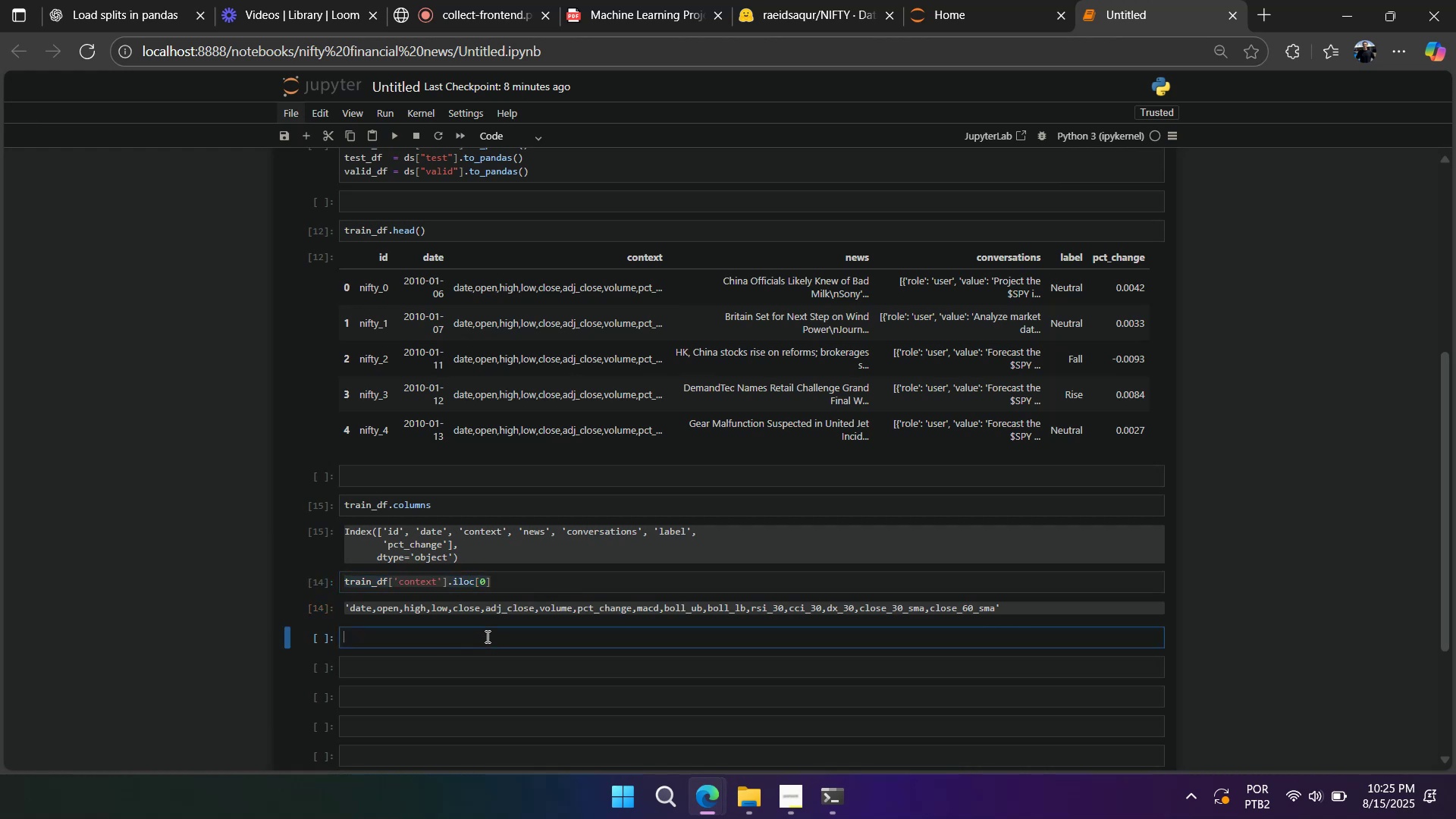 
key(Control+ControlLeft)
 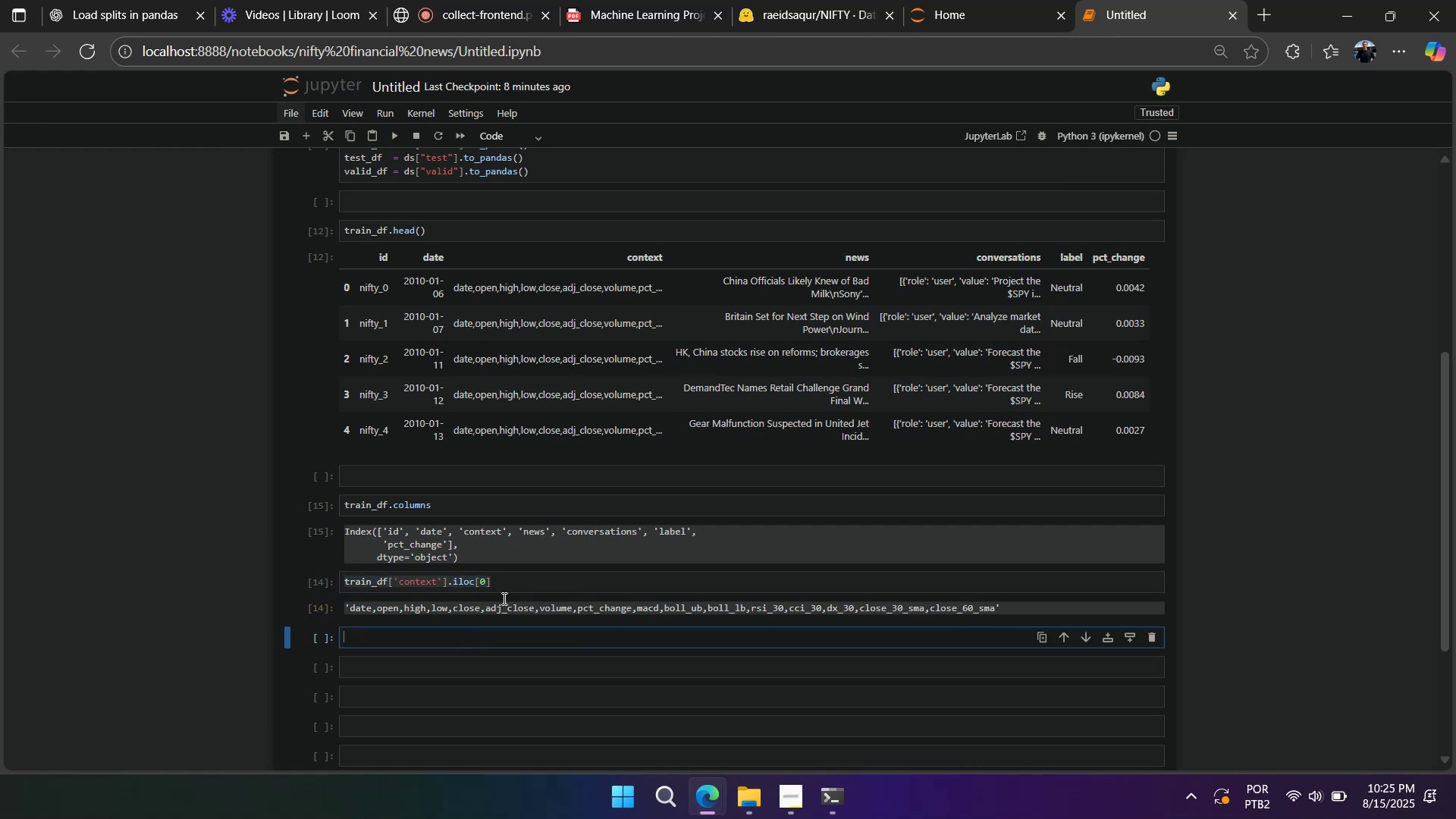 
key(Control+V)
 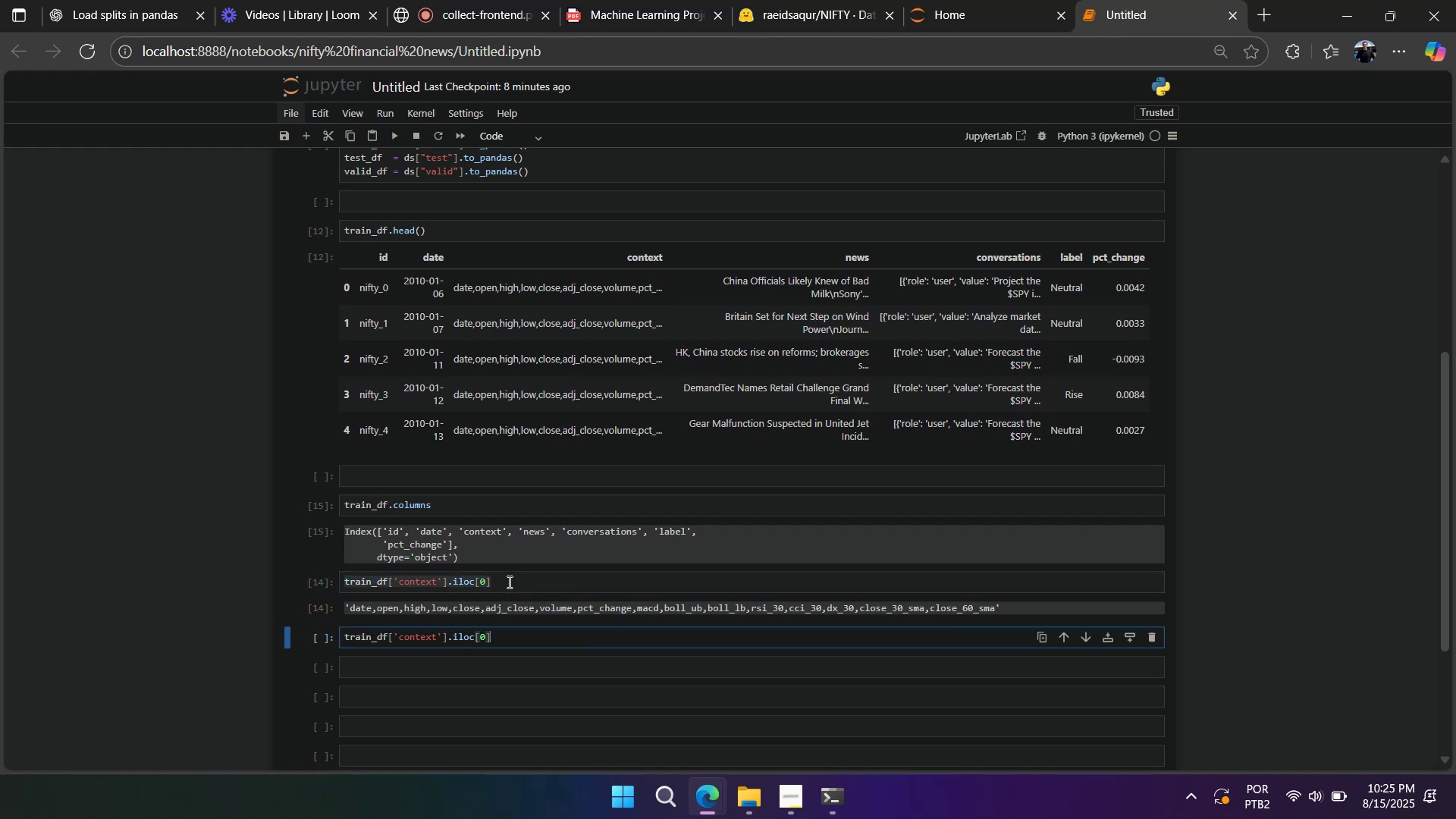 
left_click([508, 582])
 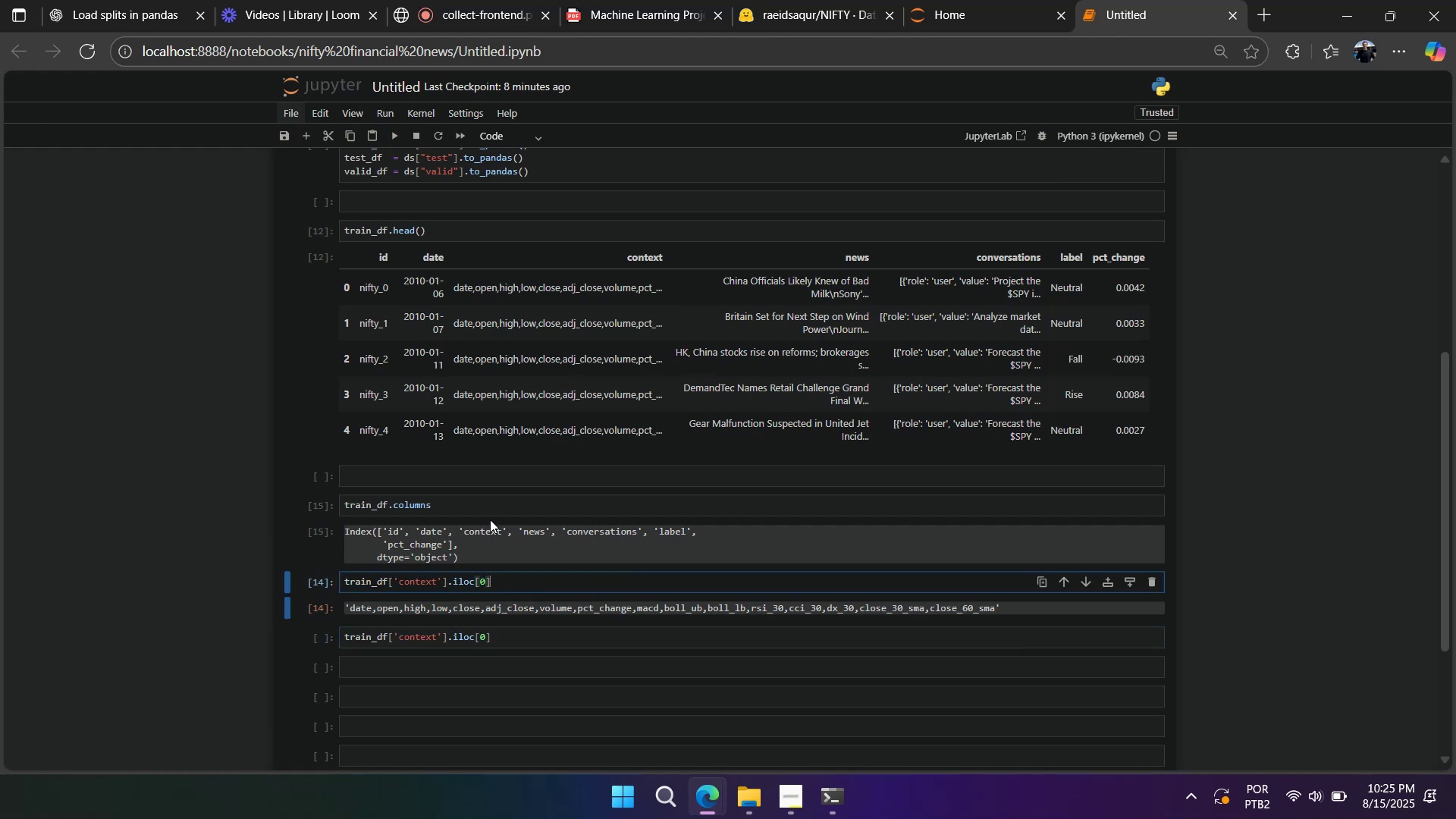 
left_click([487, 500])
 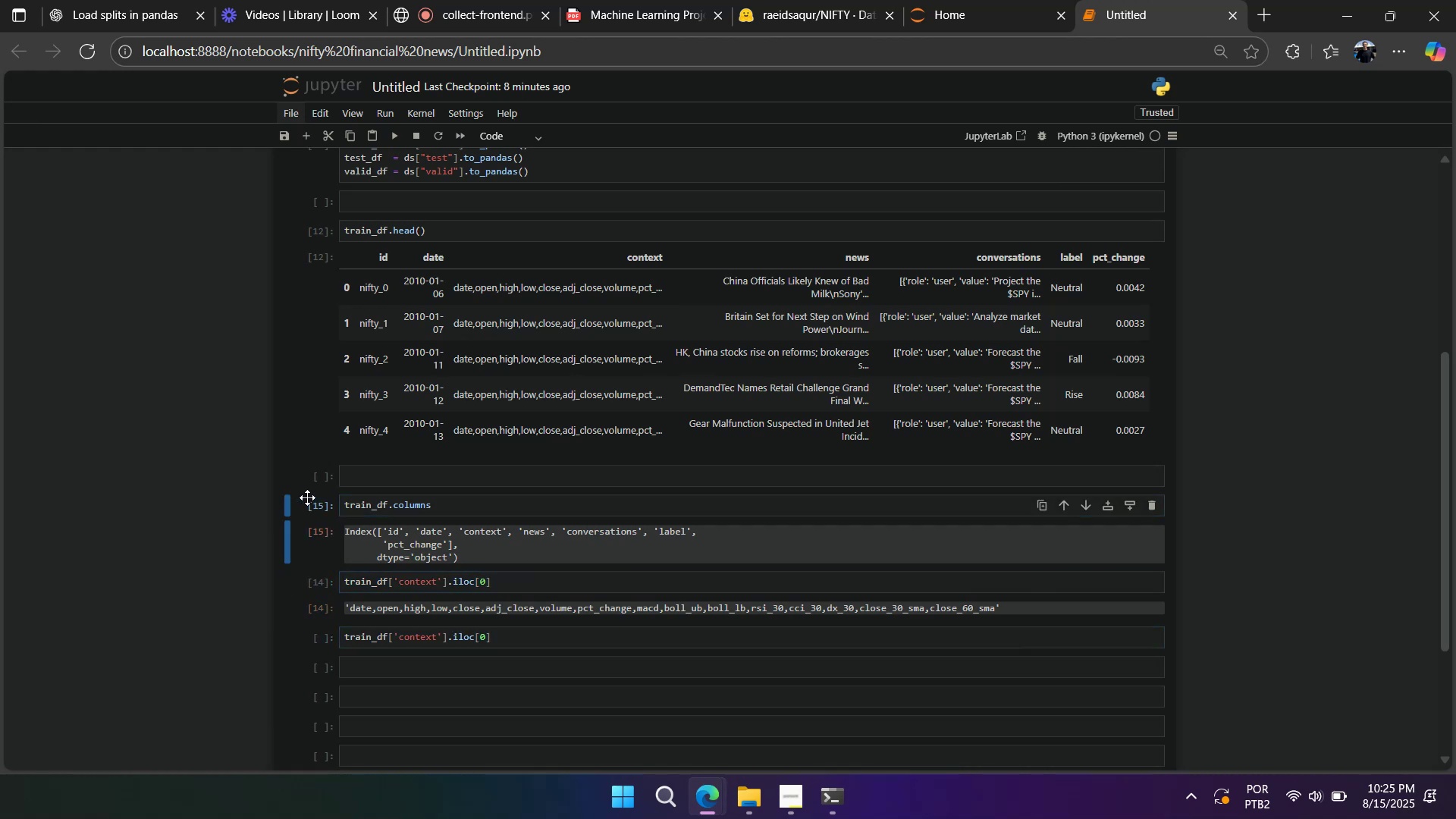 
double_click([309, 507])
 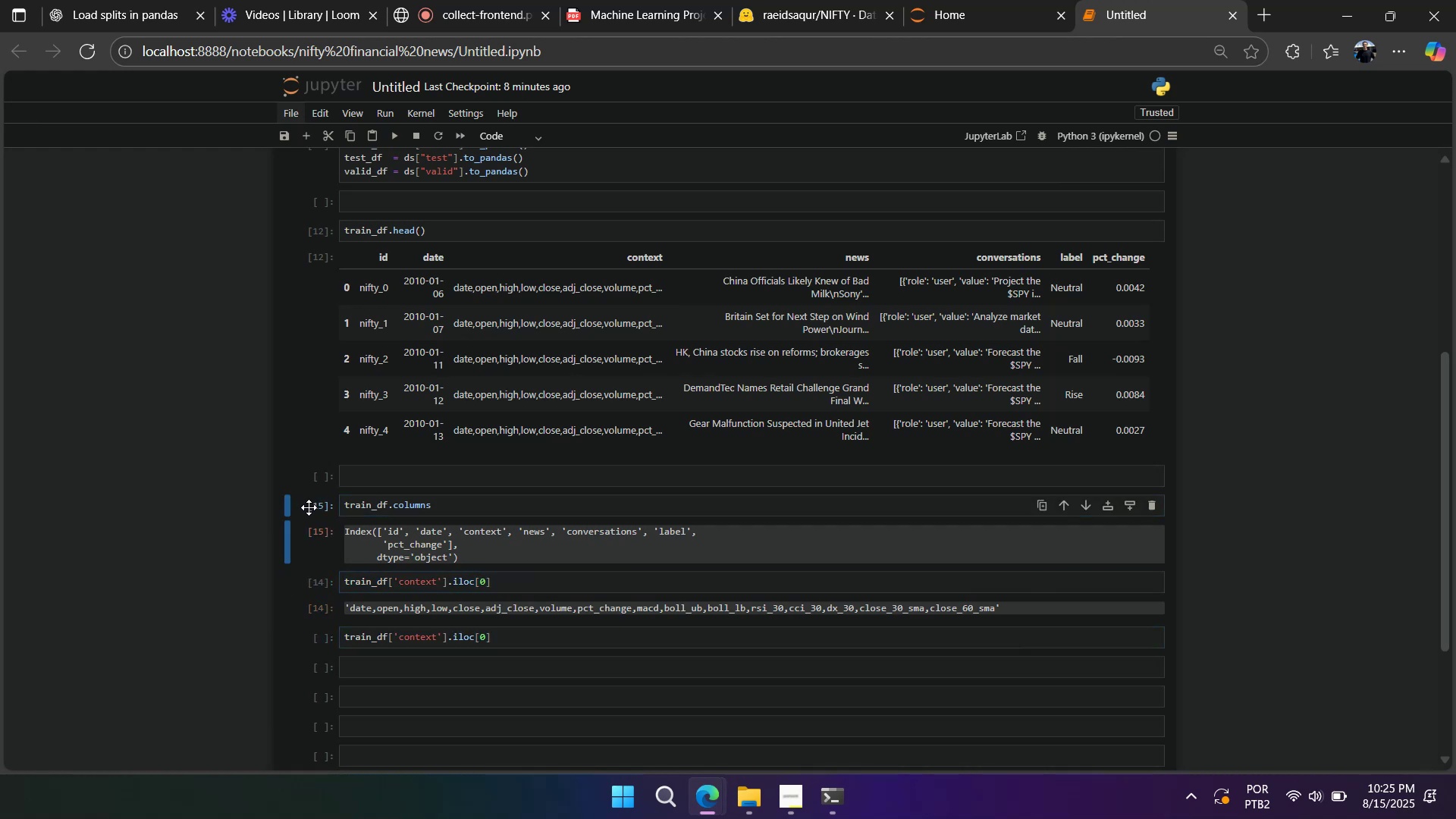 
type(dd)
 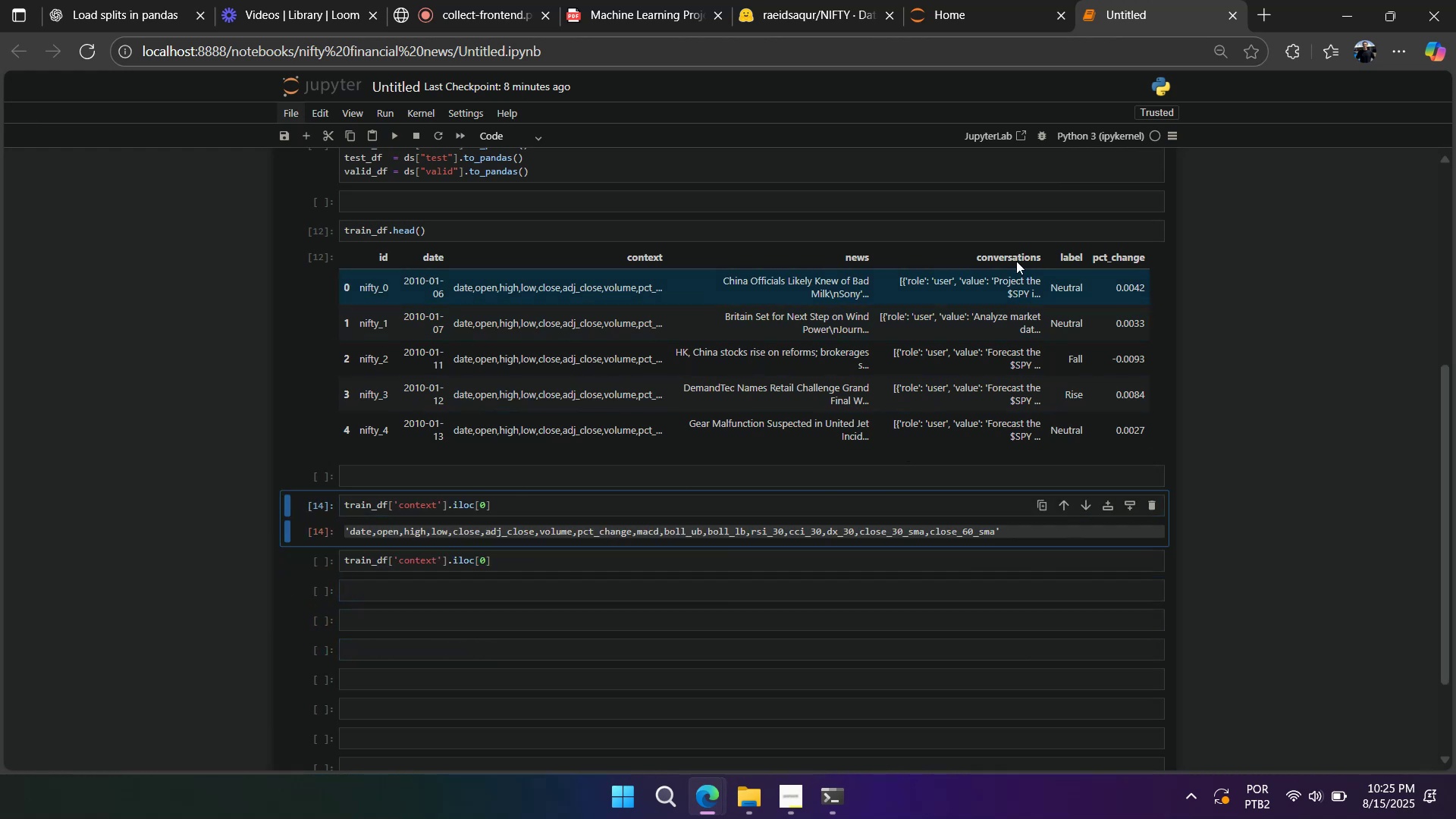 
double_click([1018, 252])
 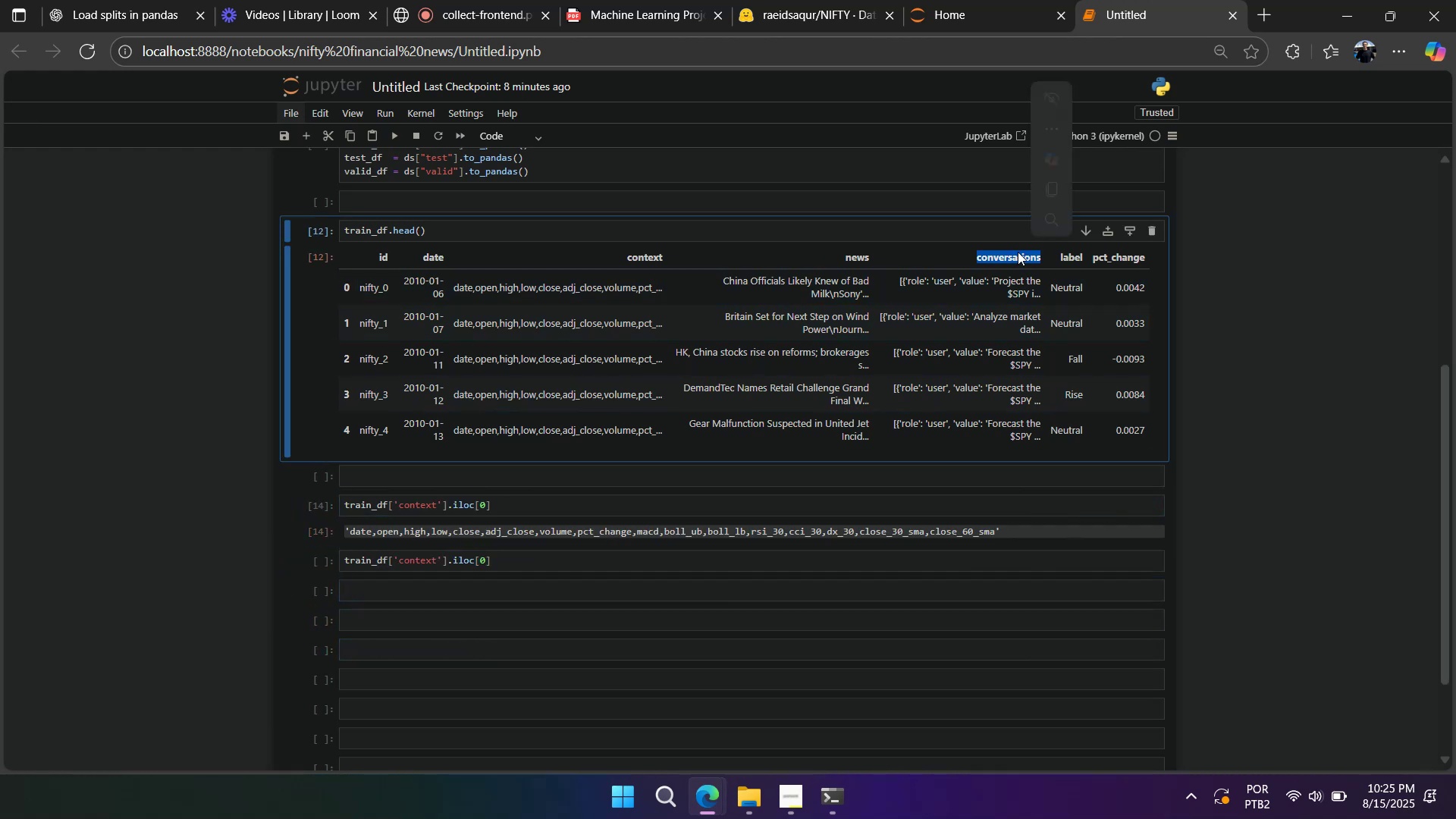 
key(Control+C)
 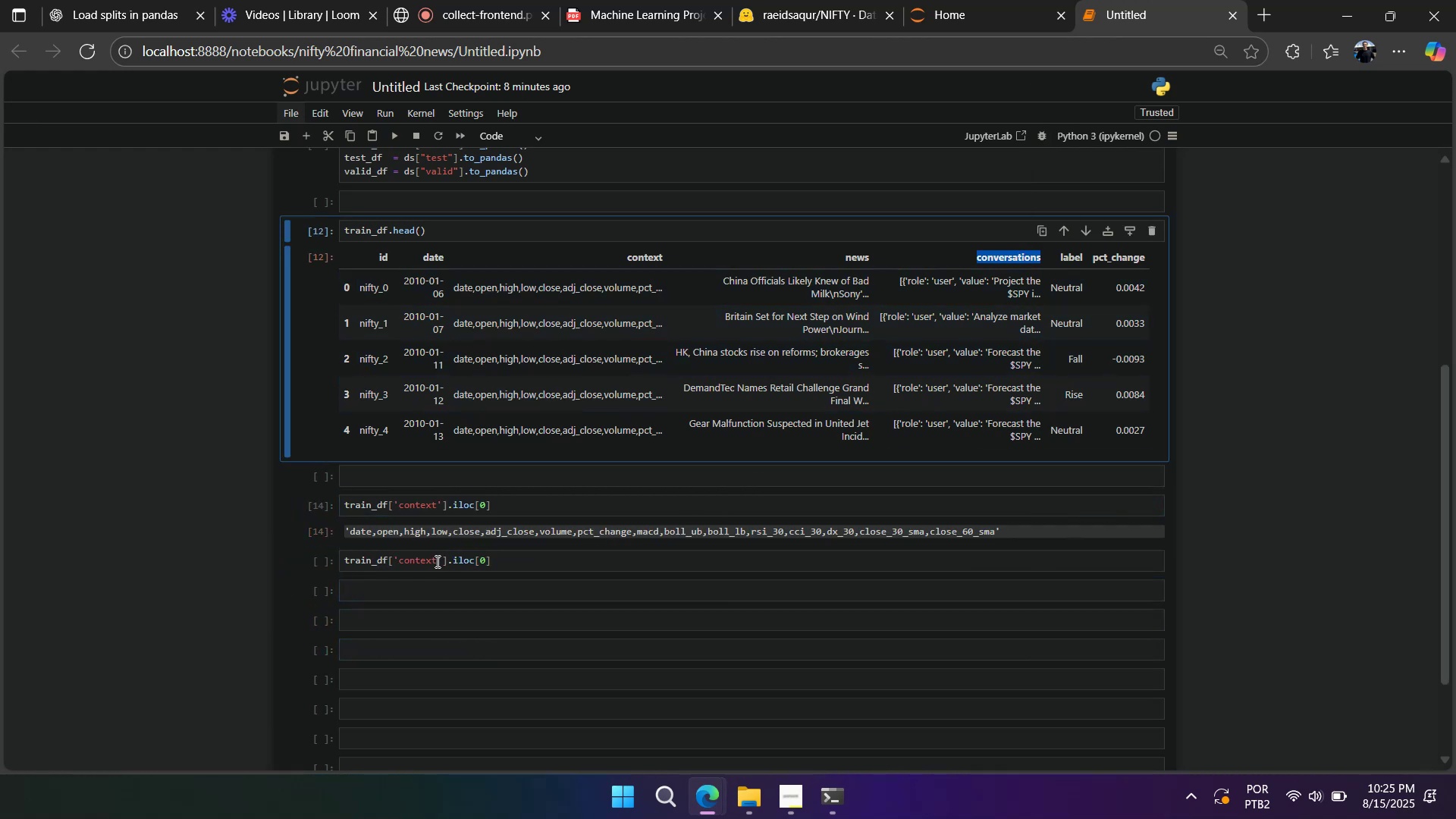 
key(Control+V)
 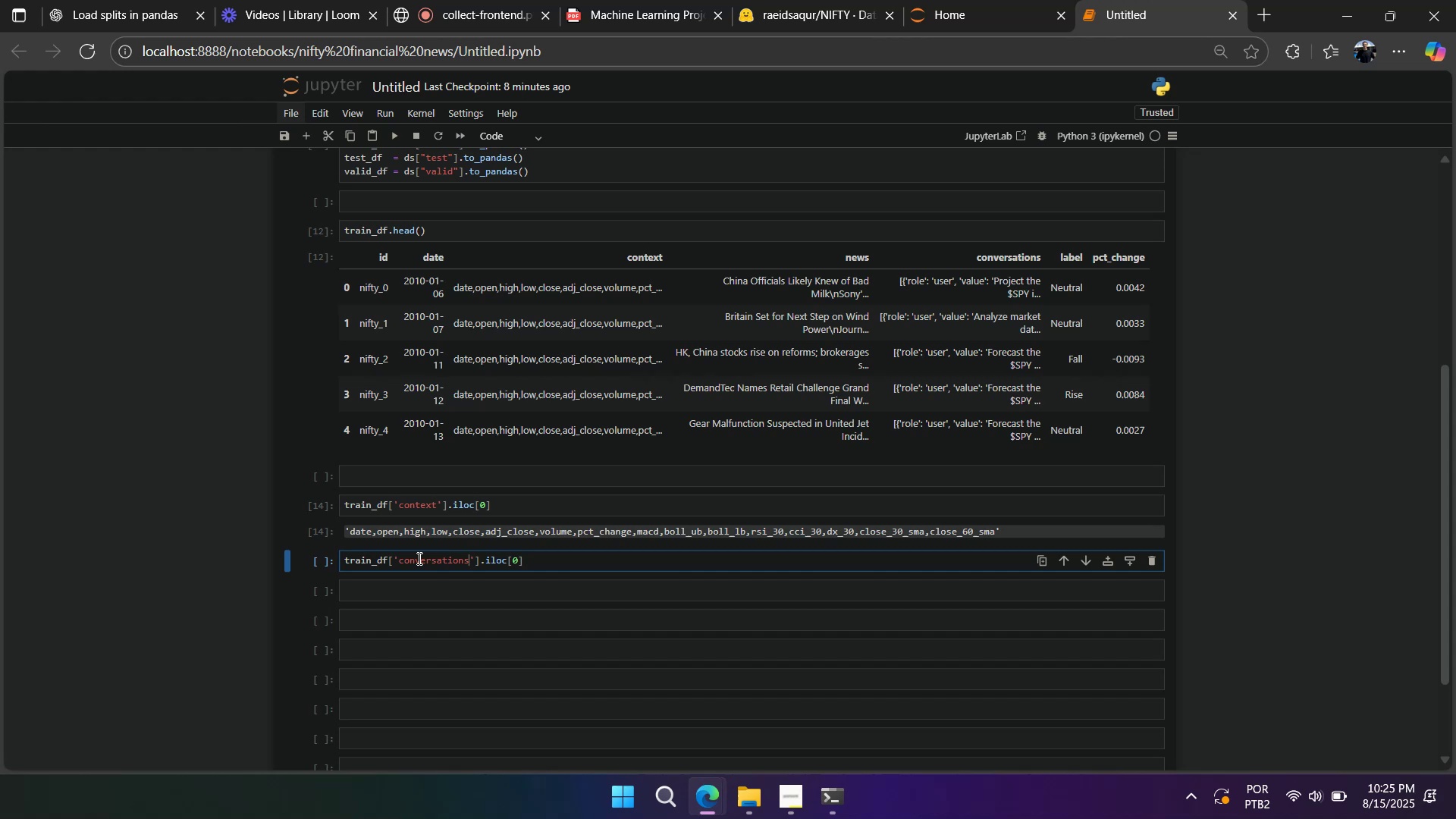 
hold_key(key=ShiftLeft, duration=1.5)
 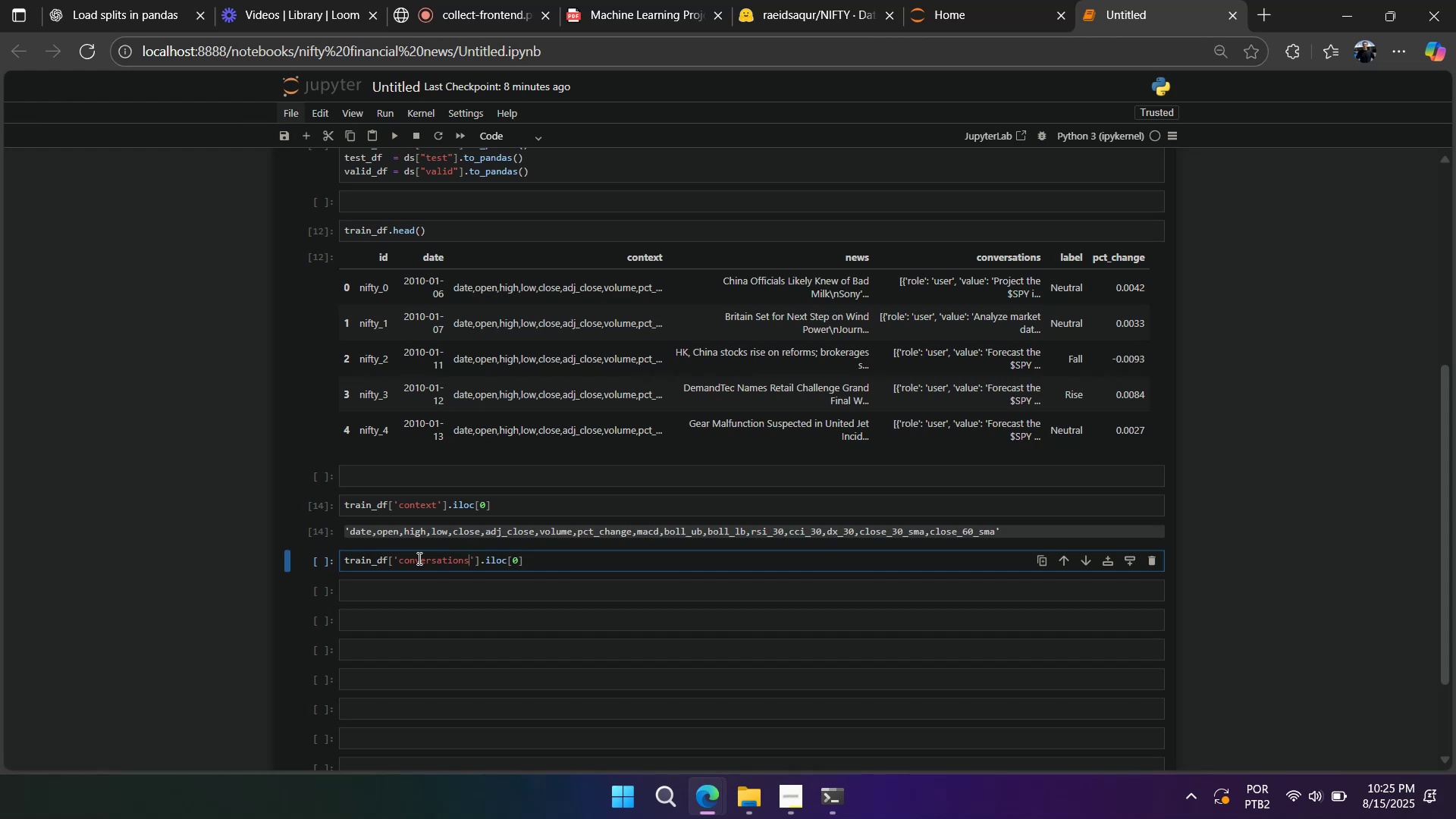 
key(Shift+Enter)
 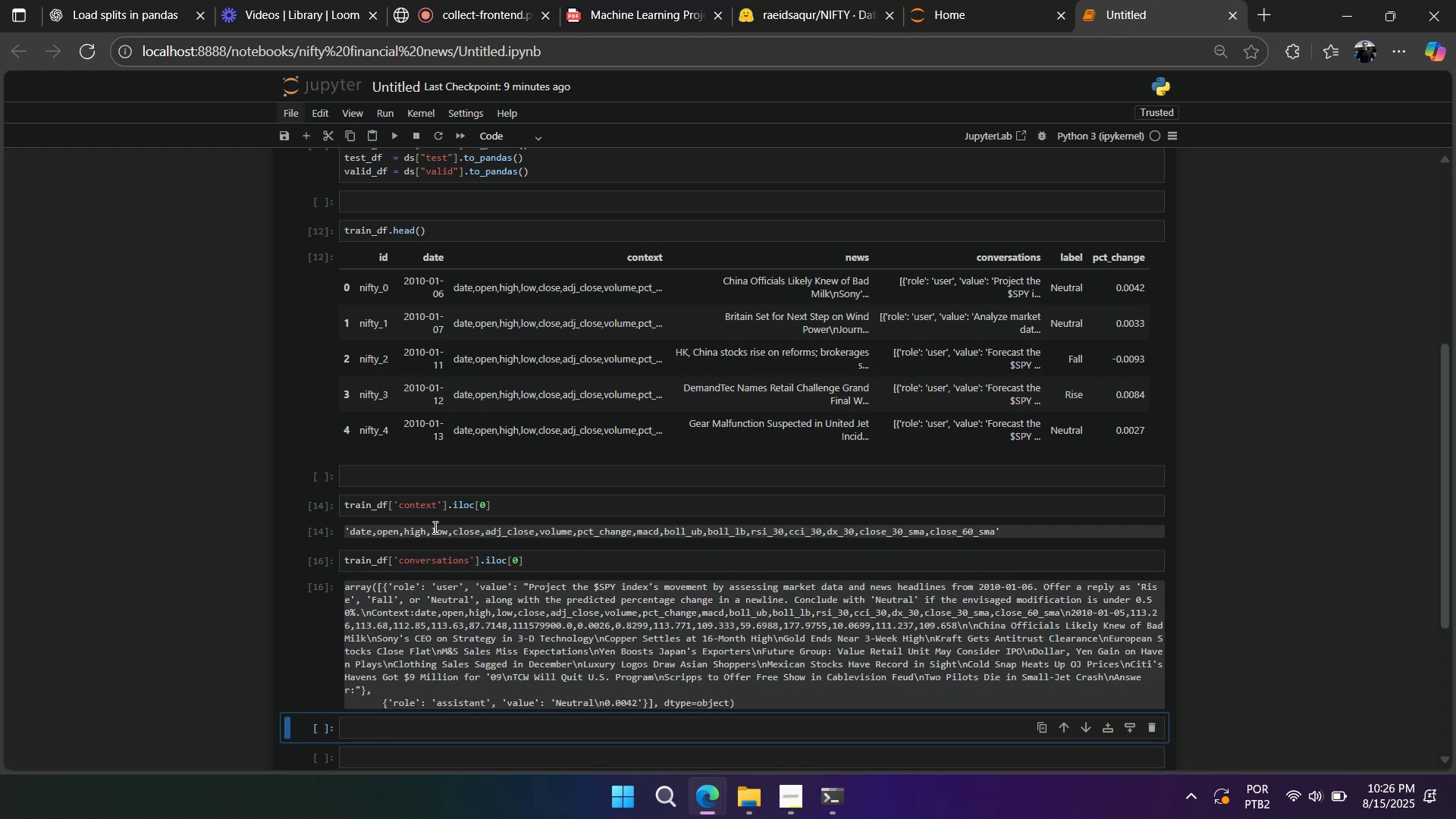 
wait(13.78)
 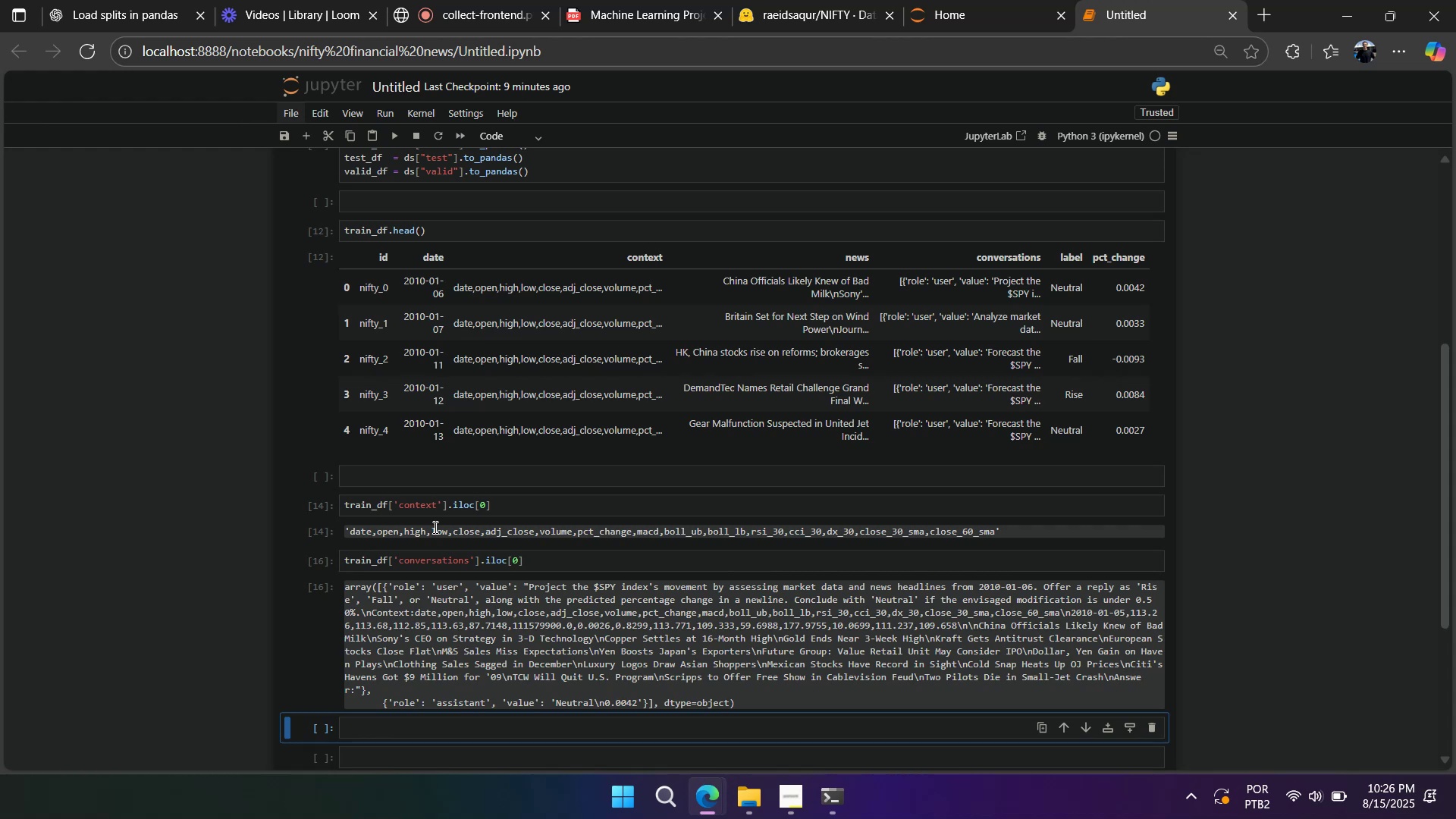 
scroll: coordinate [393, 615], scroll_direction: down, amount: 1.0
 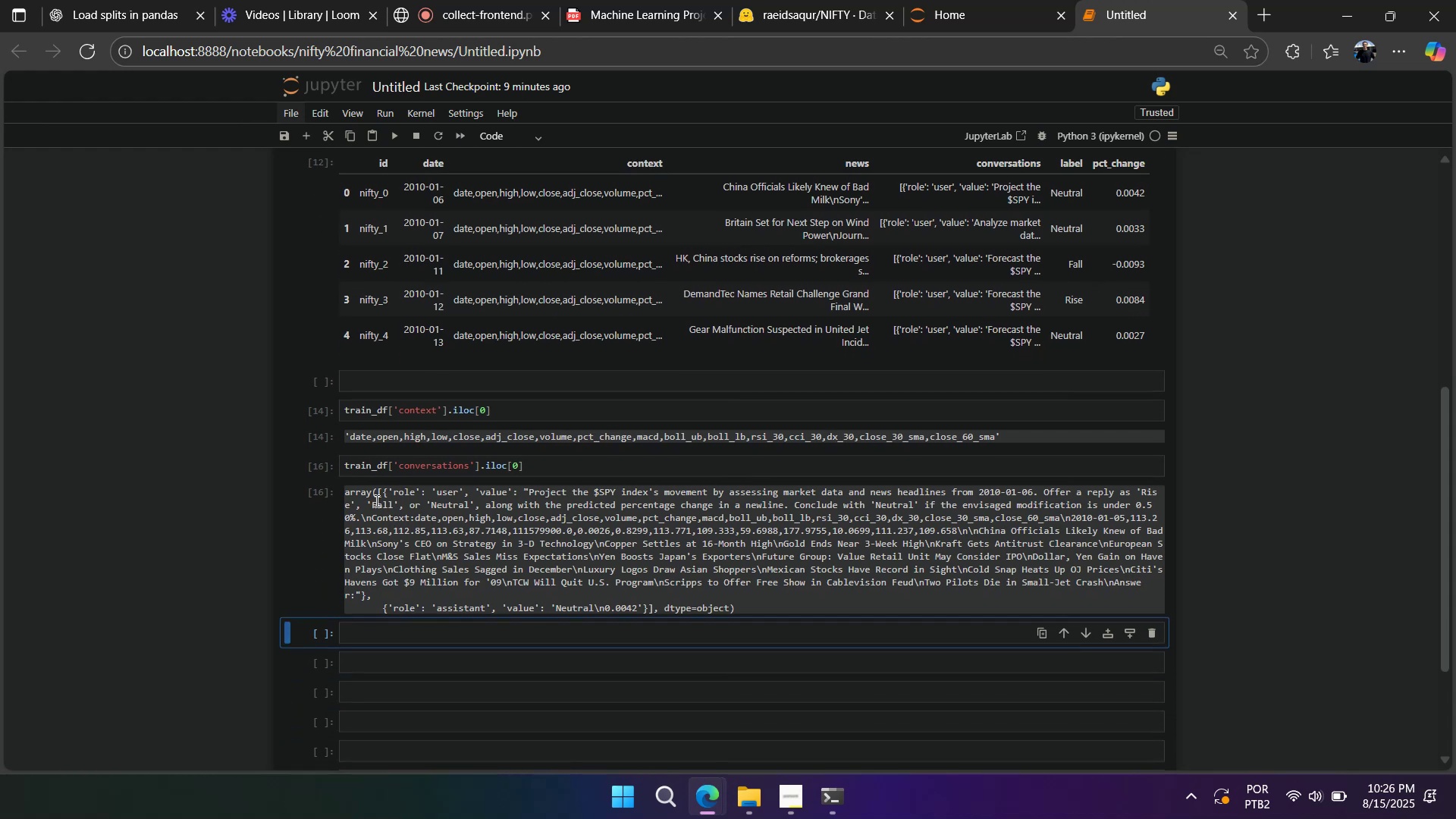 
scroll: coordinate [370, 500], scroll_direction: up, amount: 1.0
 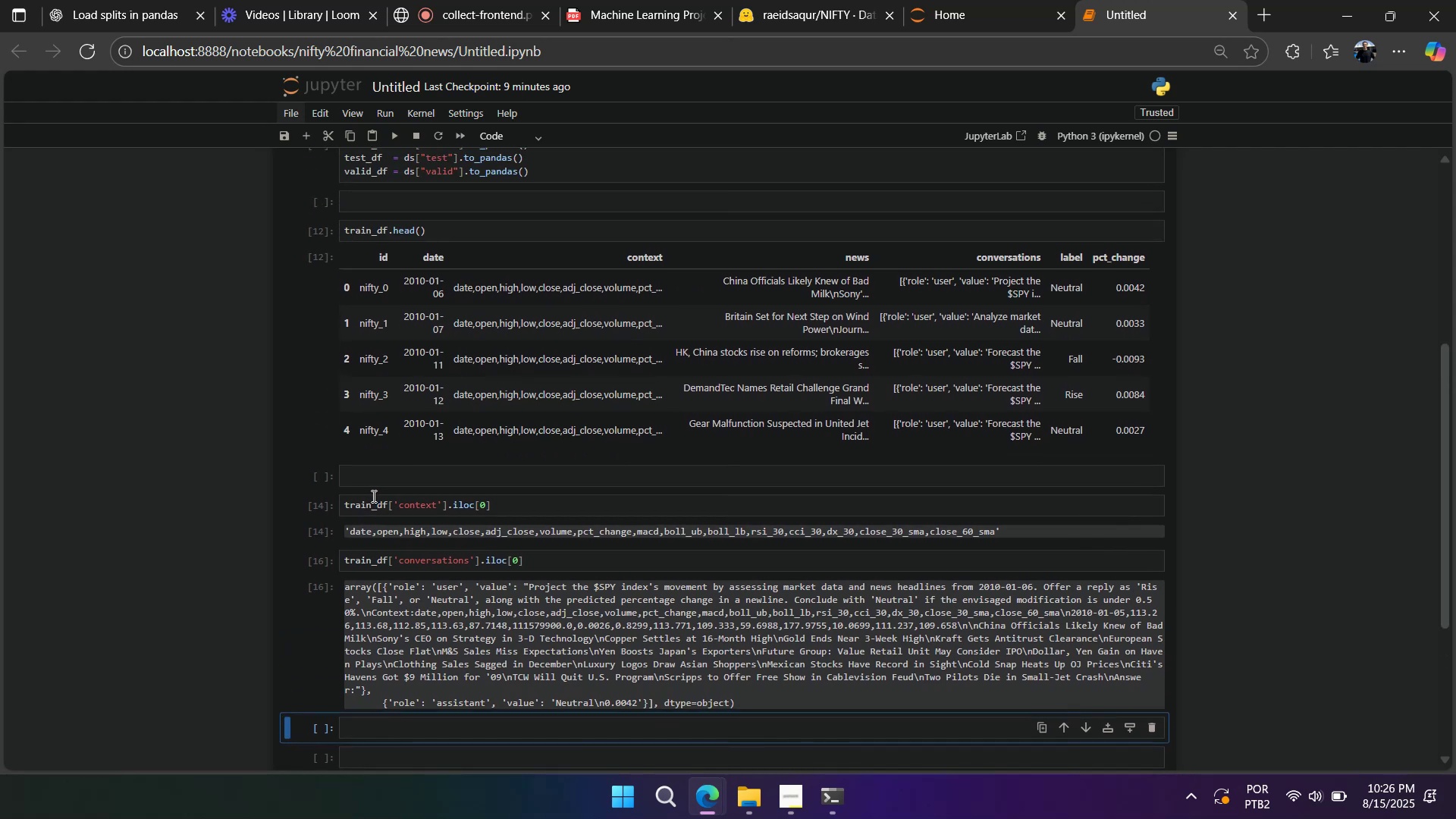 
wait(5.4)
 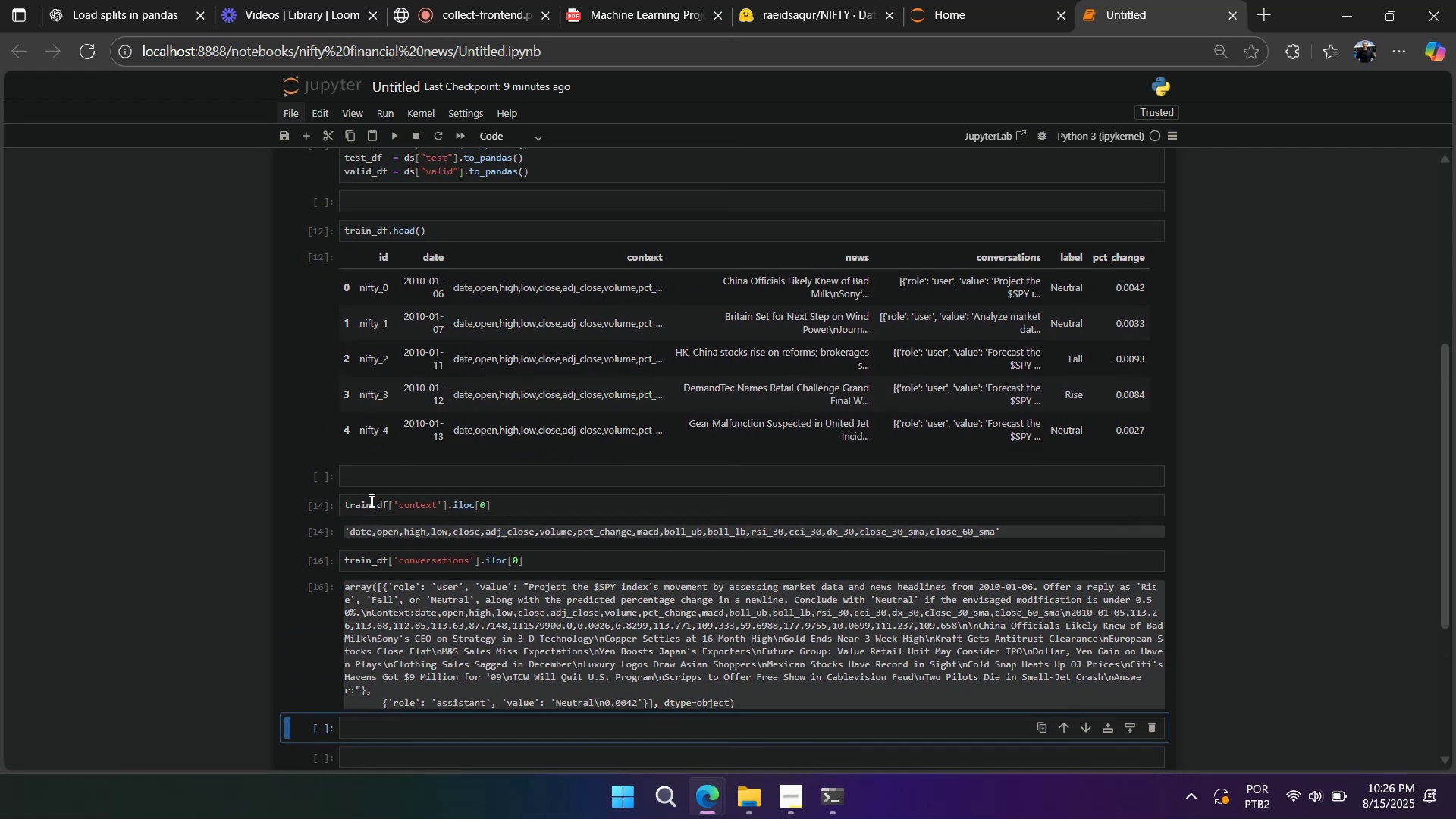 
left_click_drag(start_coordinate=[514, 583], to_coordinate=[853, 600])
 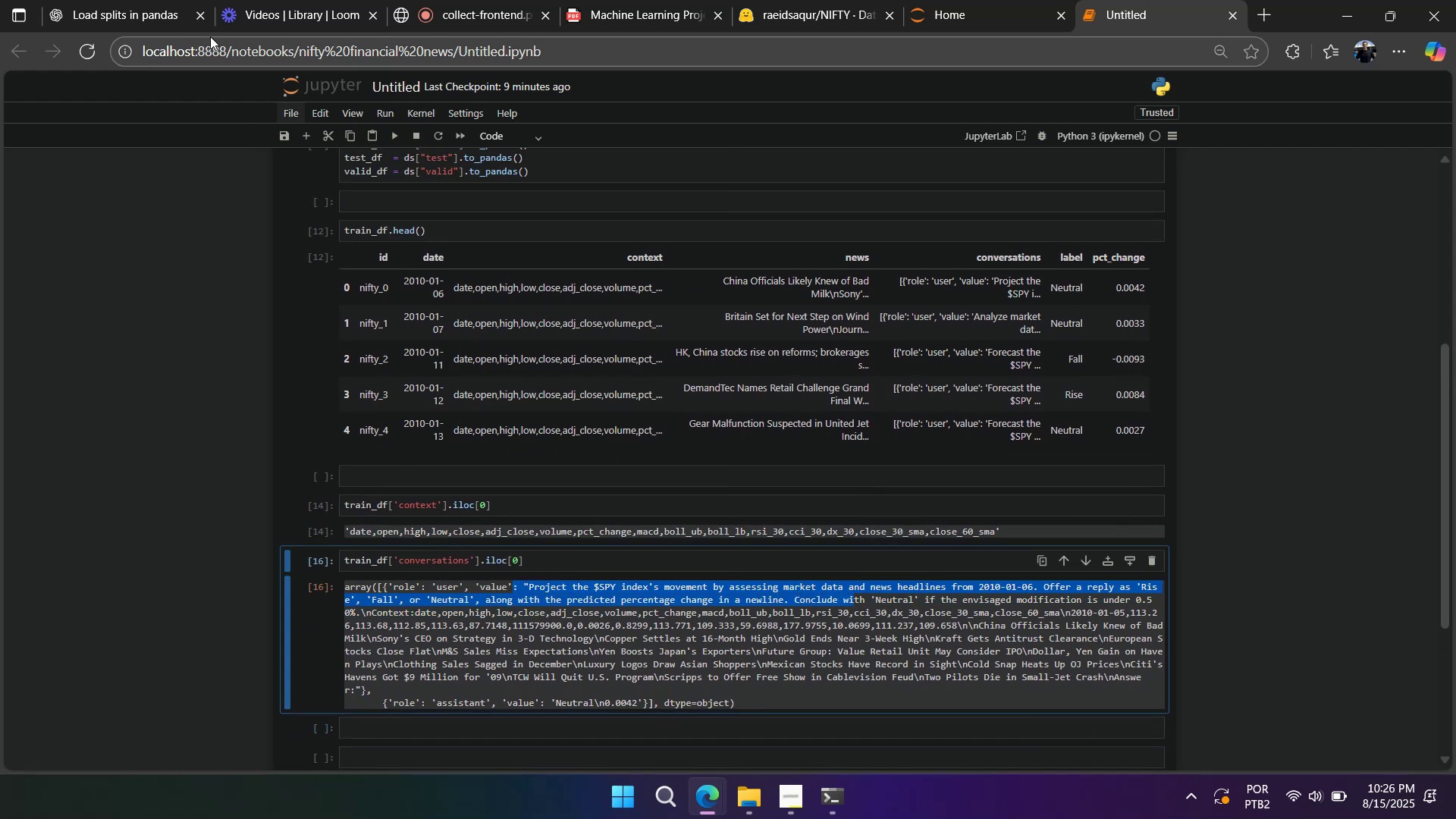 
left_click([152, 15])
 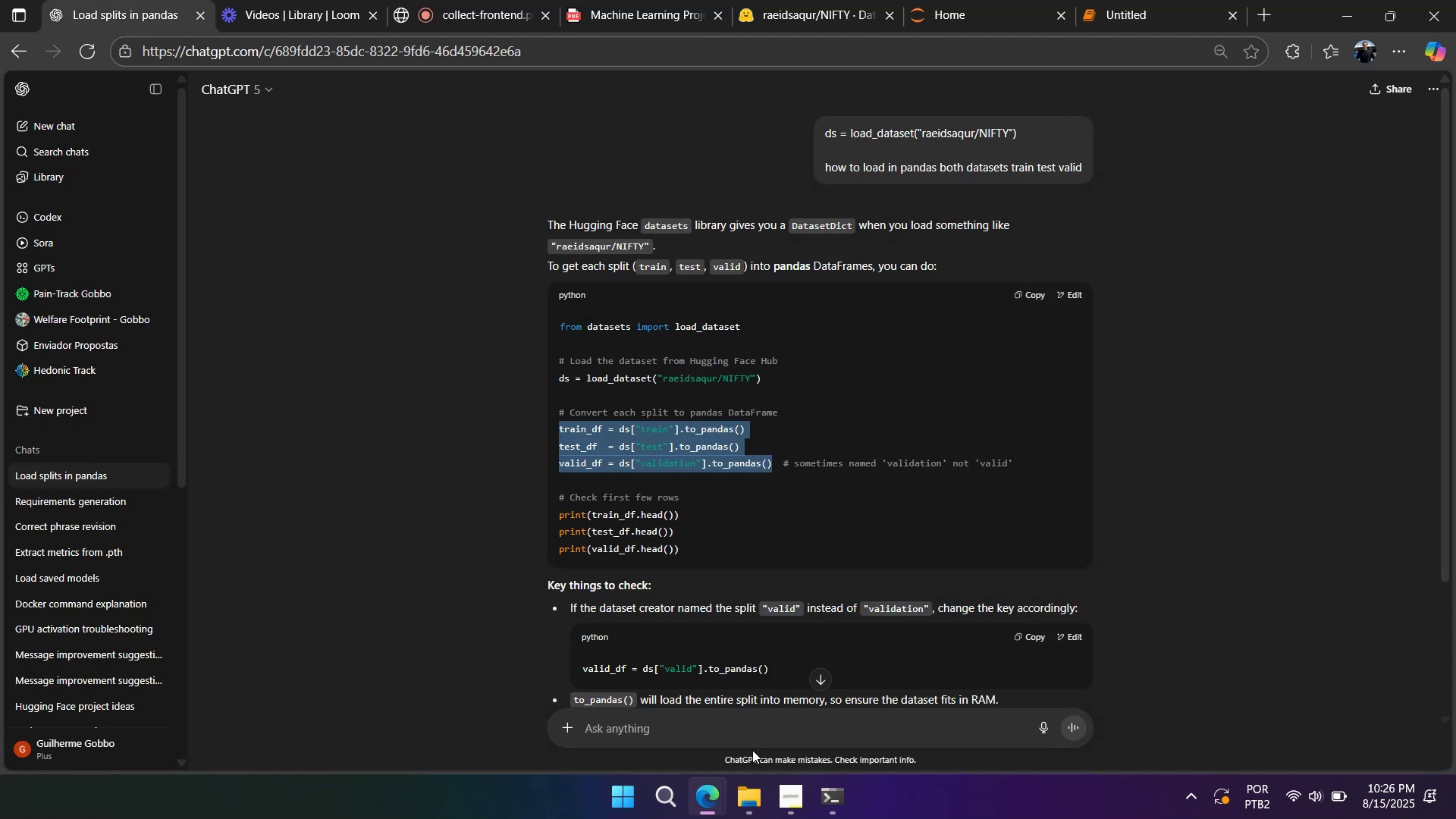 
scroll: coordinate [727, 650], scroll_direction: down, amount: 6.0
 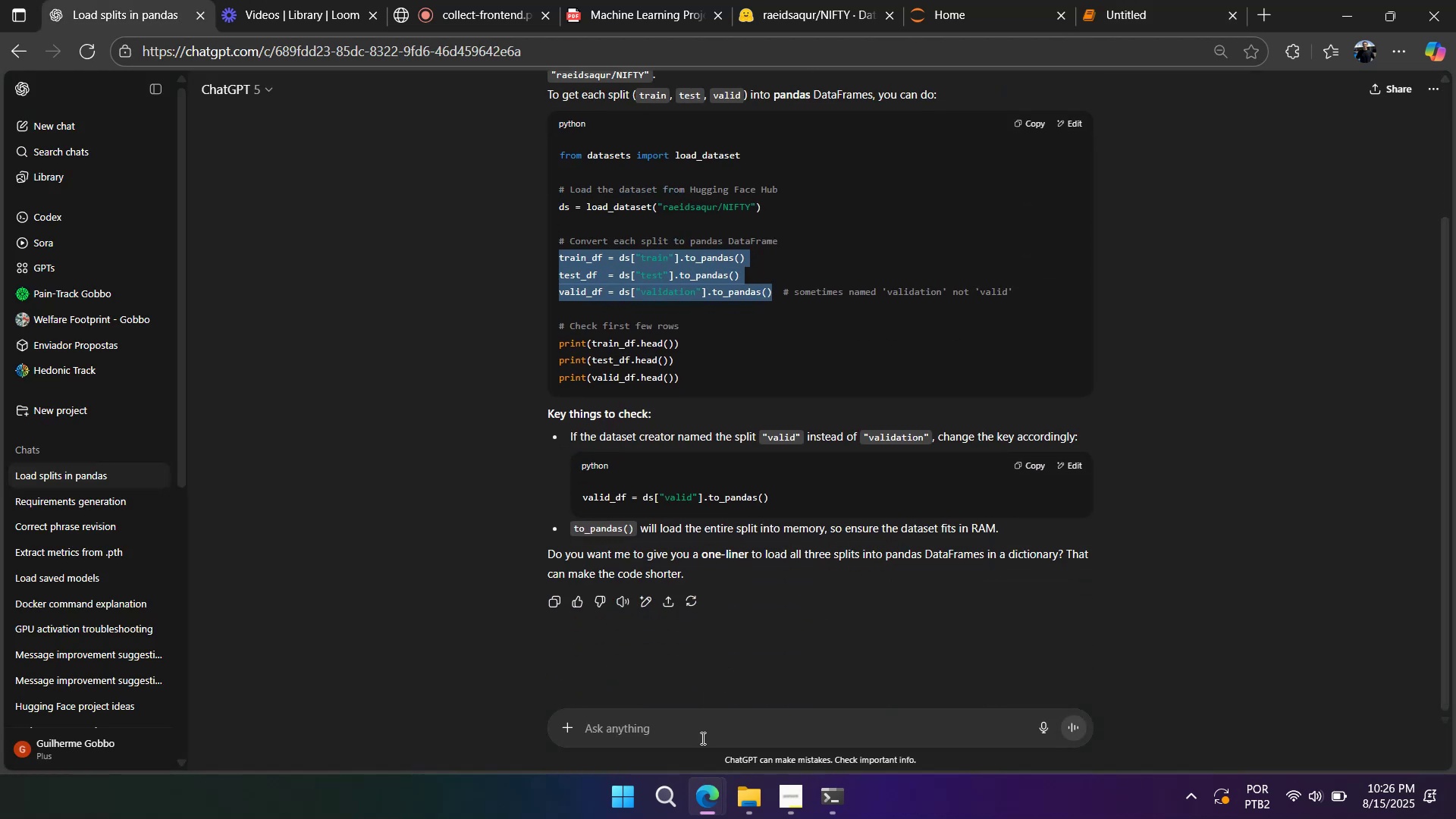 
left_click([699, 743])
 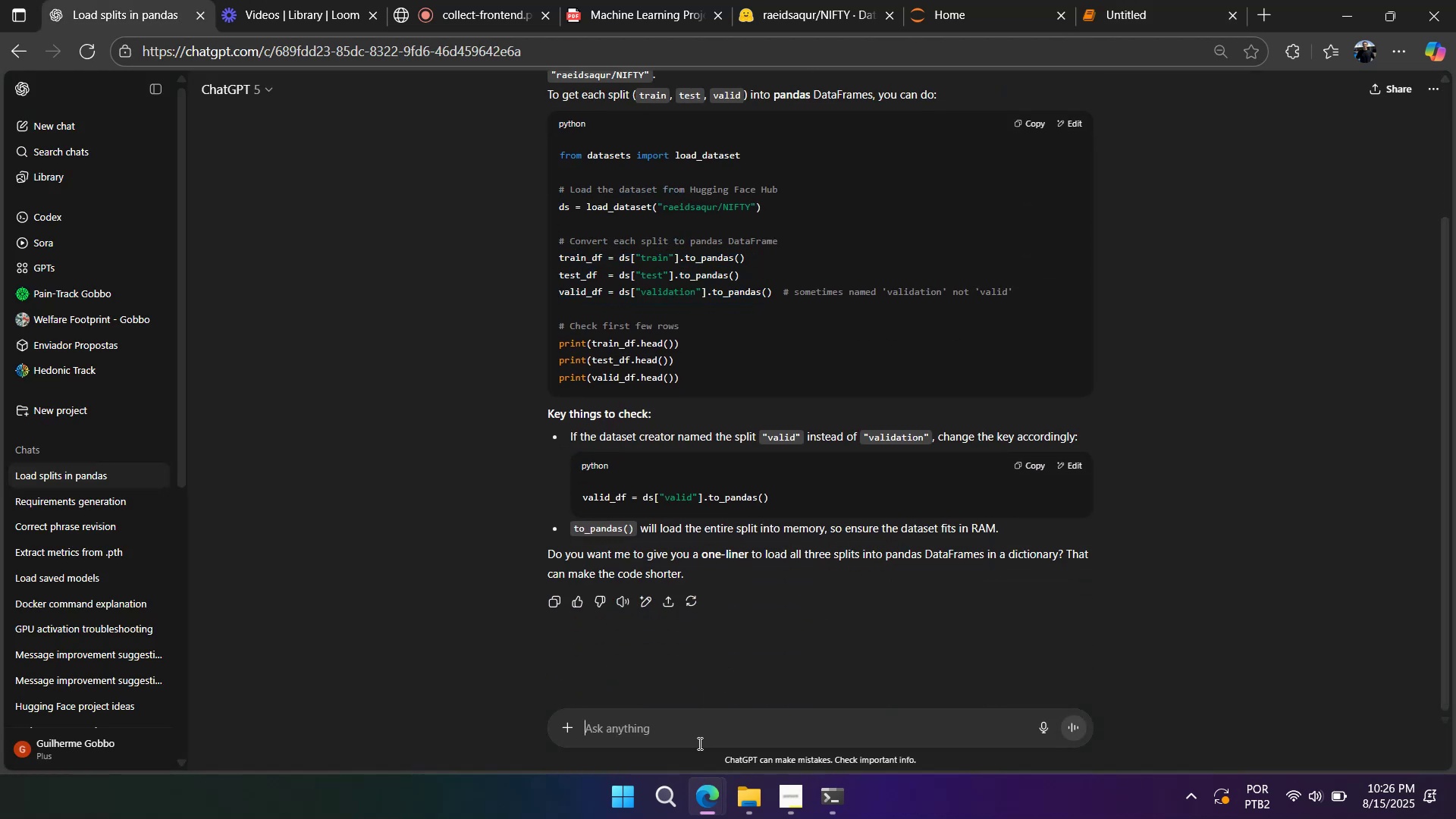 
type(ok im using this dataset and I have these columns?)
 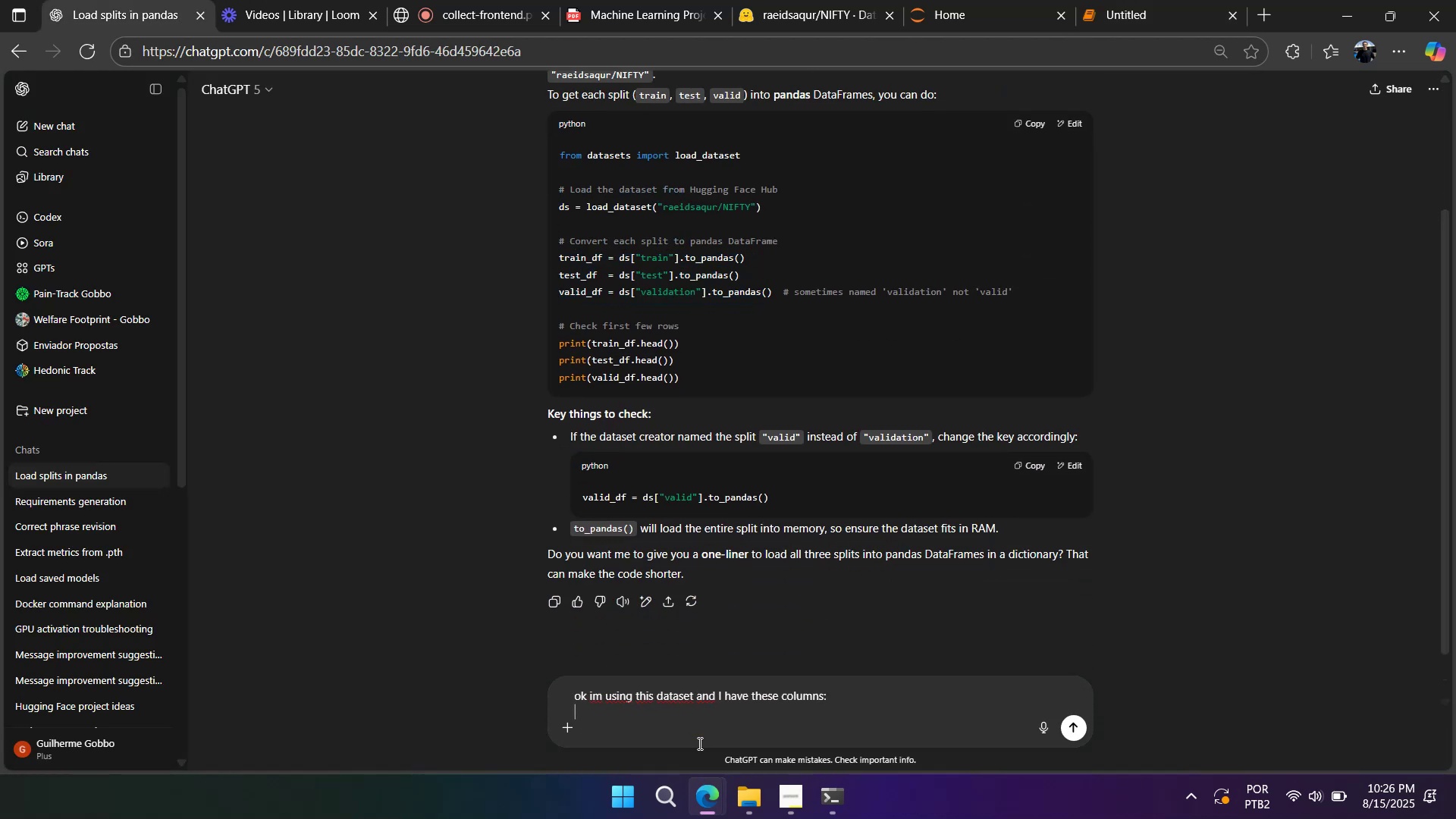 
key(Shift+Enter)
 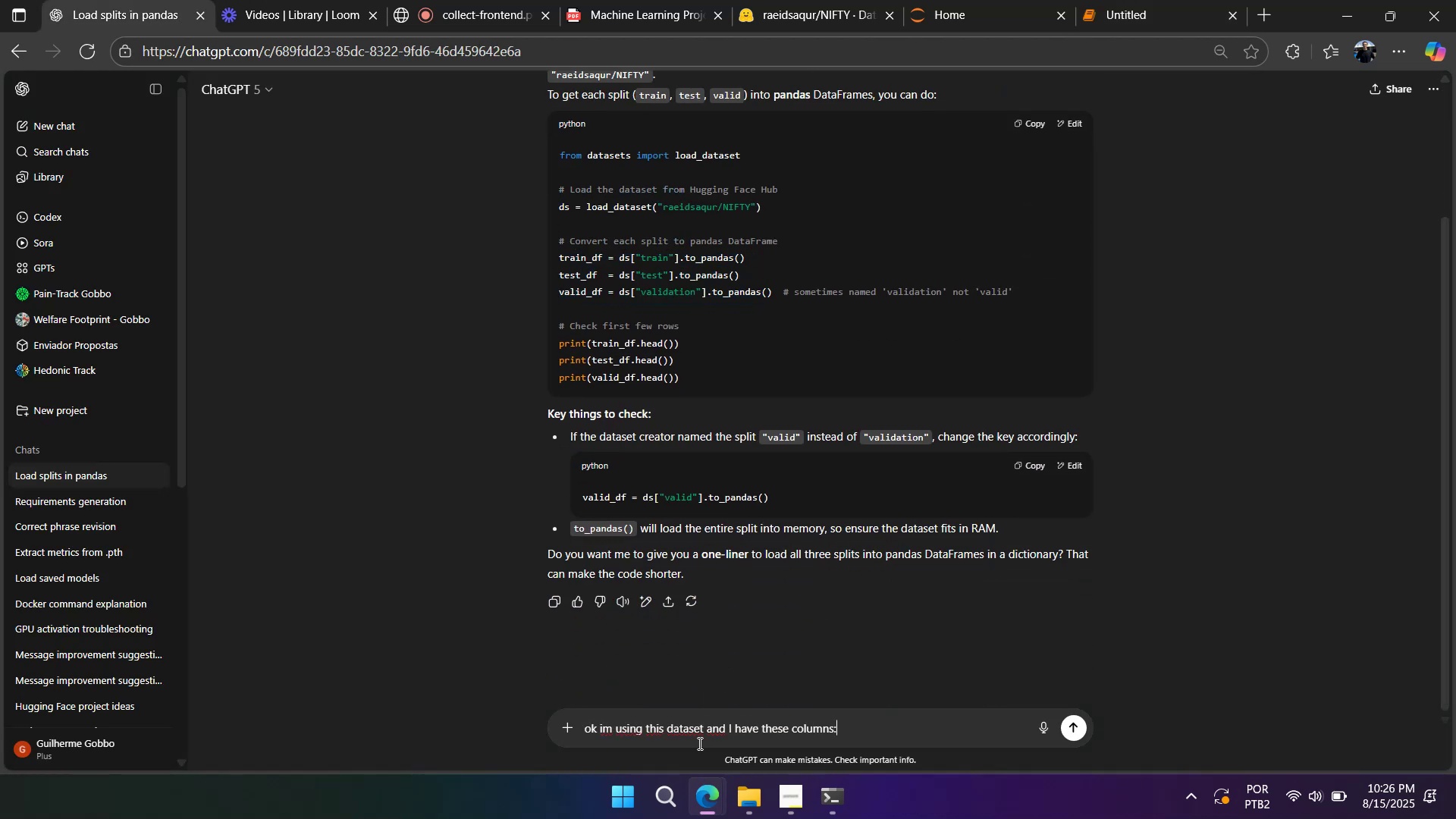 
key(Shift+Enter)
 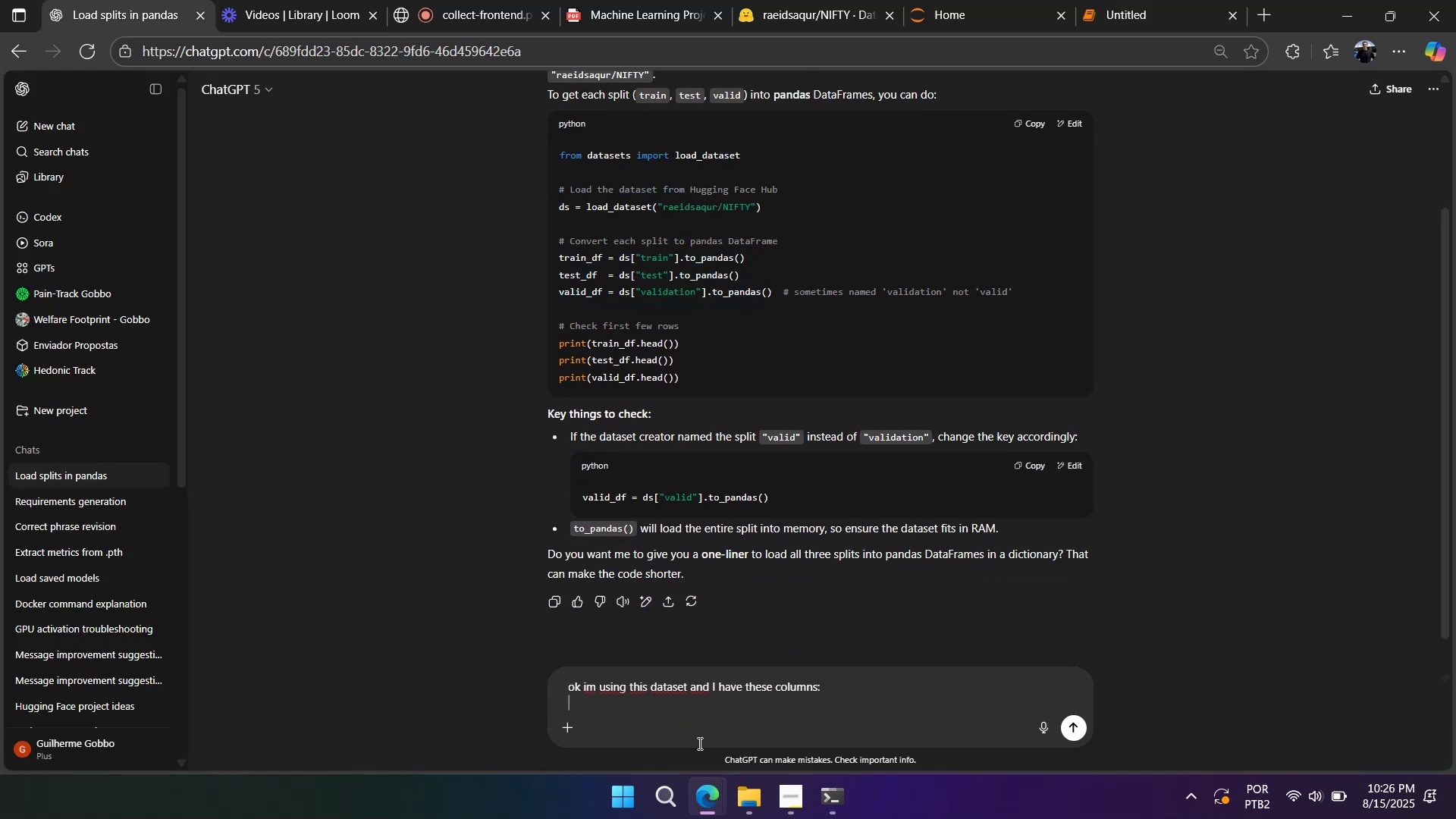 
key(Alt+AltLeft)
 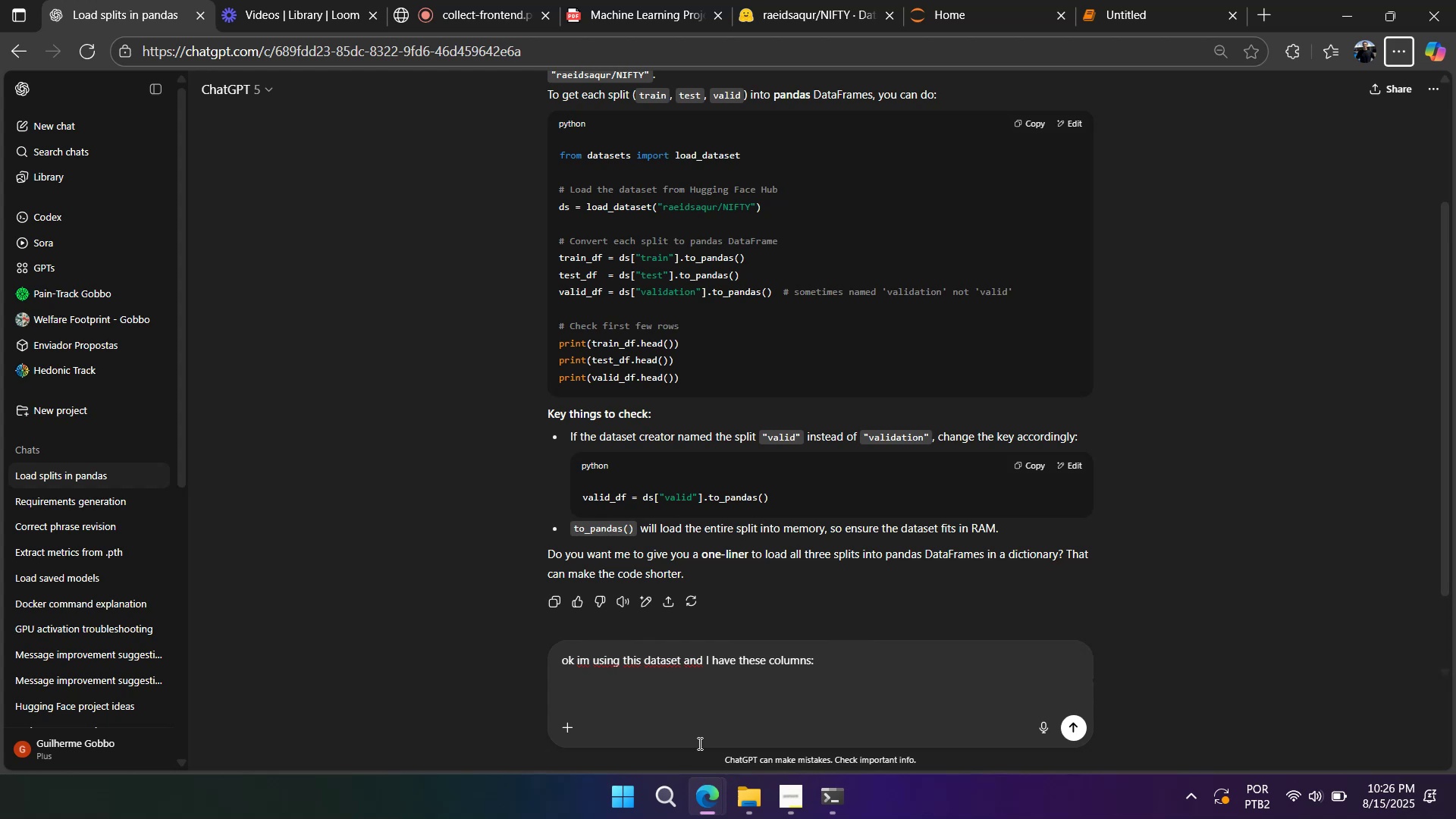 
key(Alt+AltLeft)
 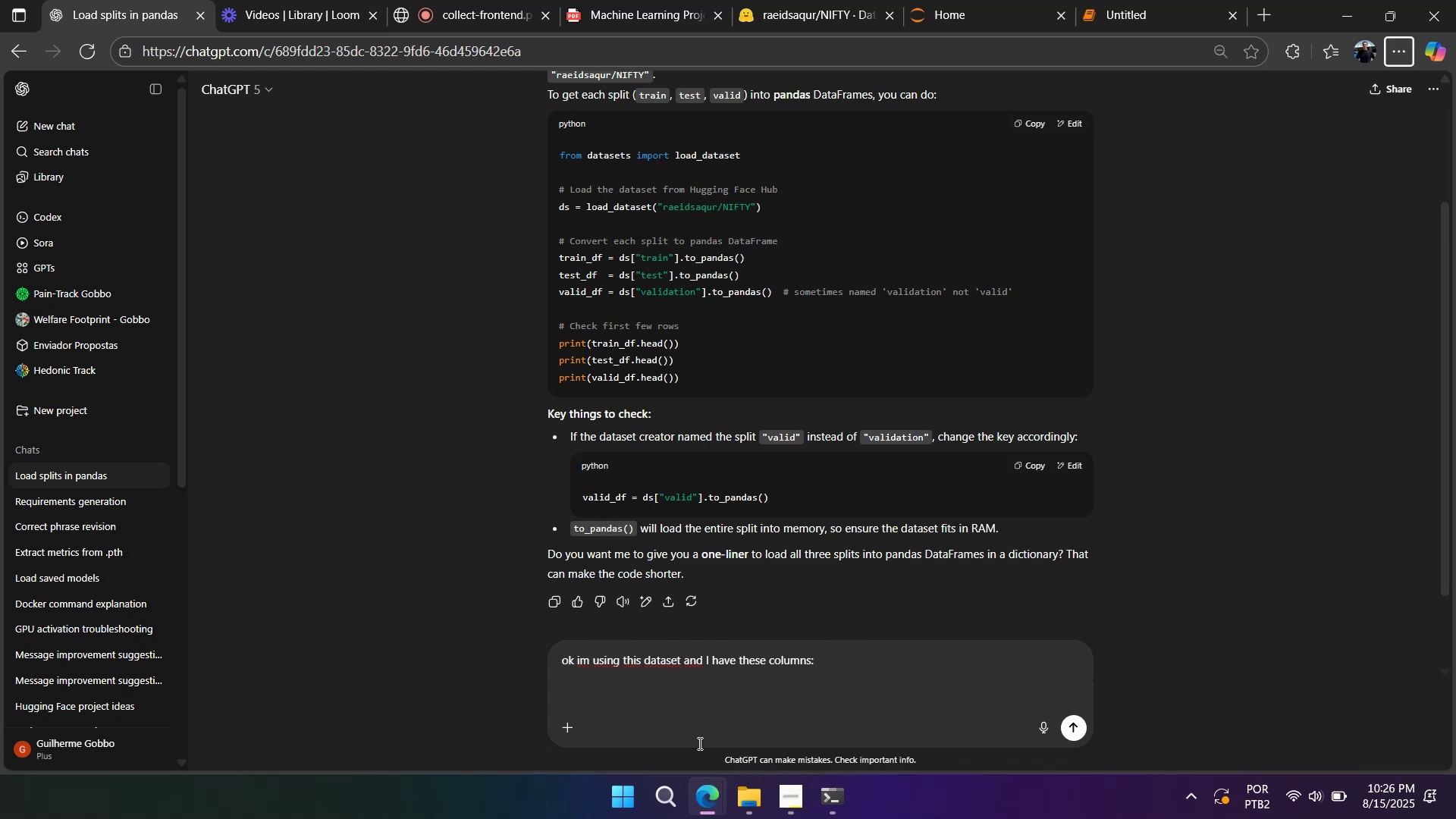 
key(Alt+Tab)
 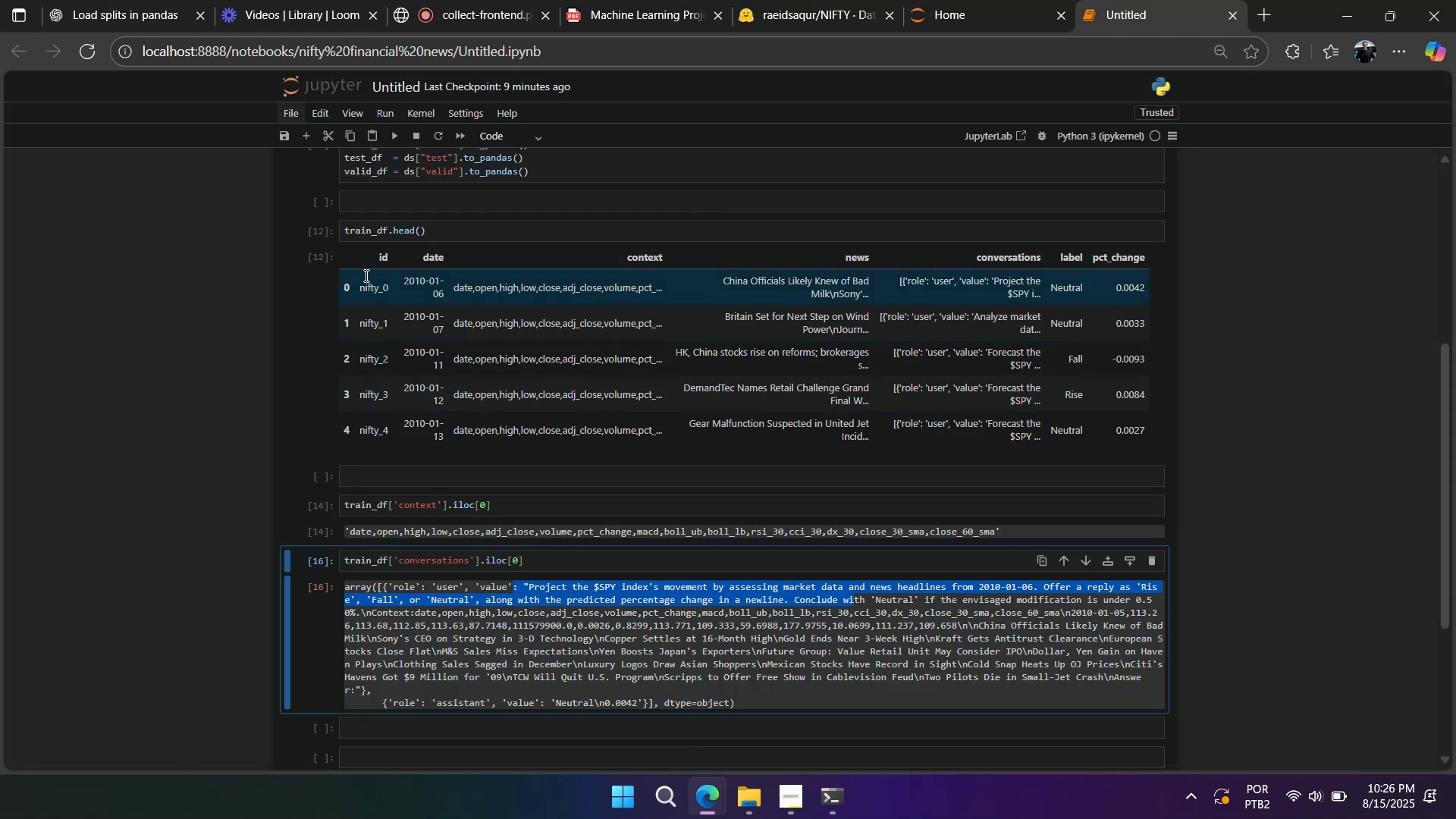 
left_click_drag(start_coordinate=[363, 260], to_coordinate=[1150, 263])
 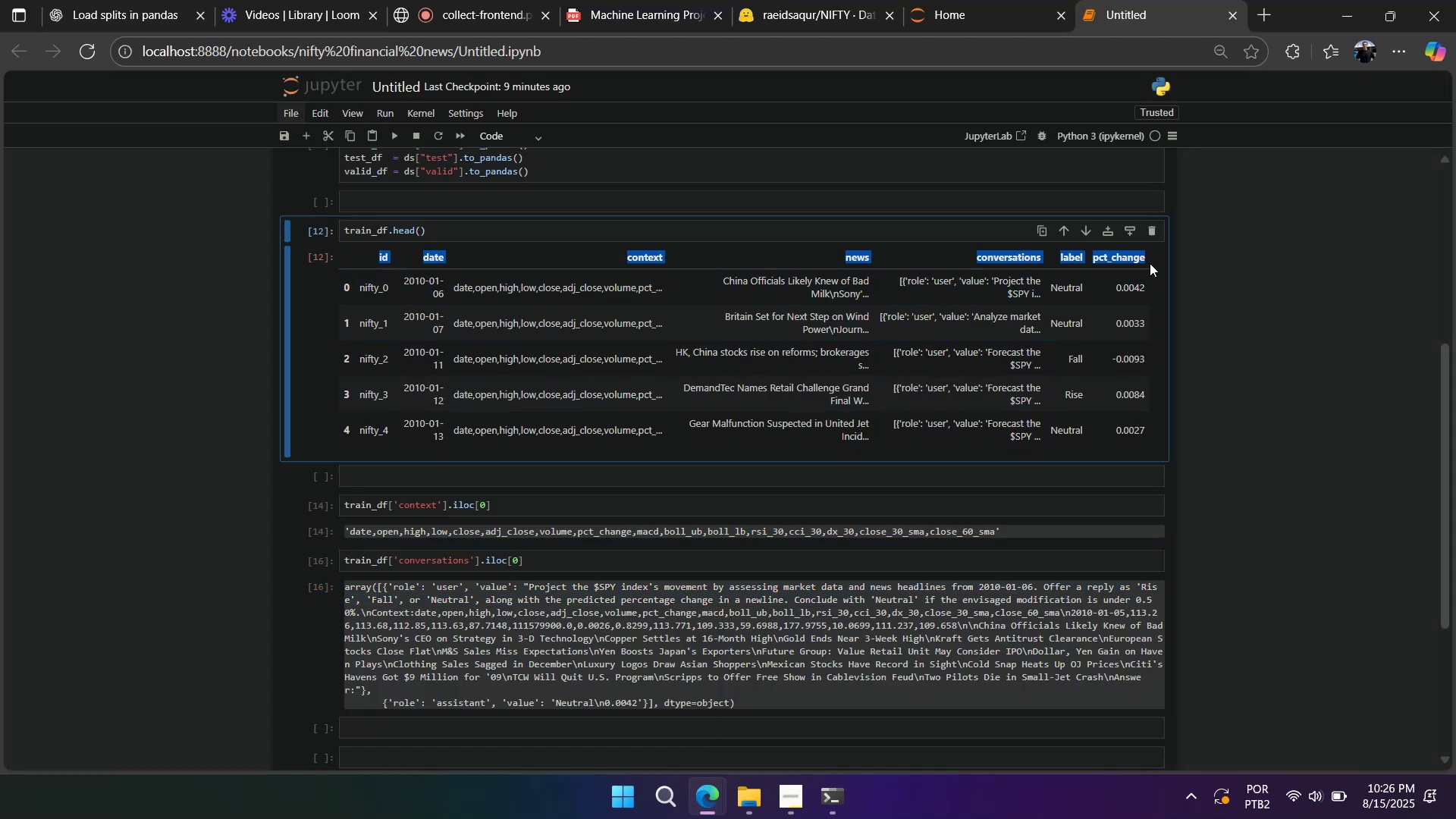 
hold_key(key=ControlLeft, duration=0.5)
 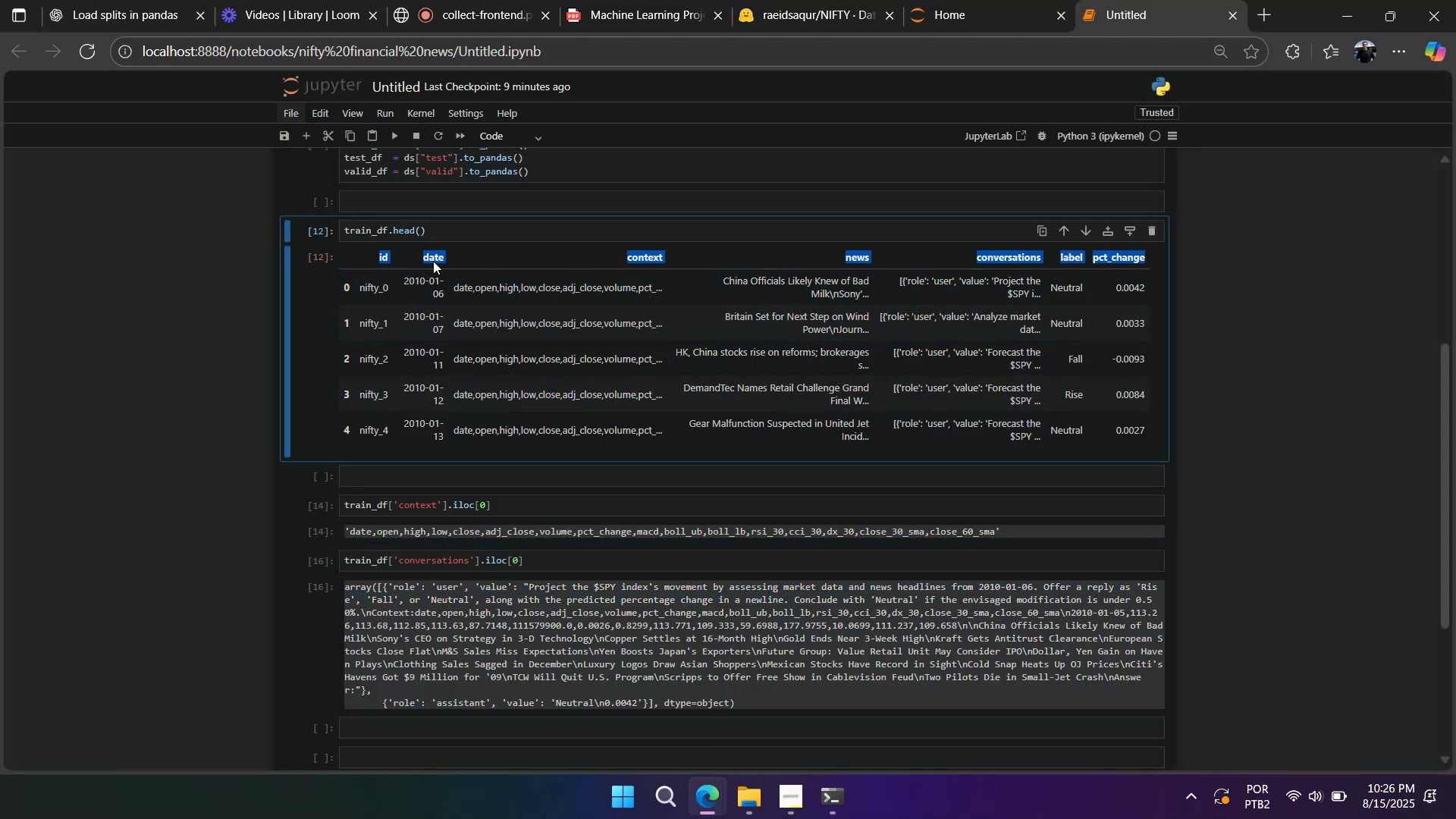 
left_click([421, 265])
 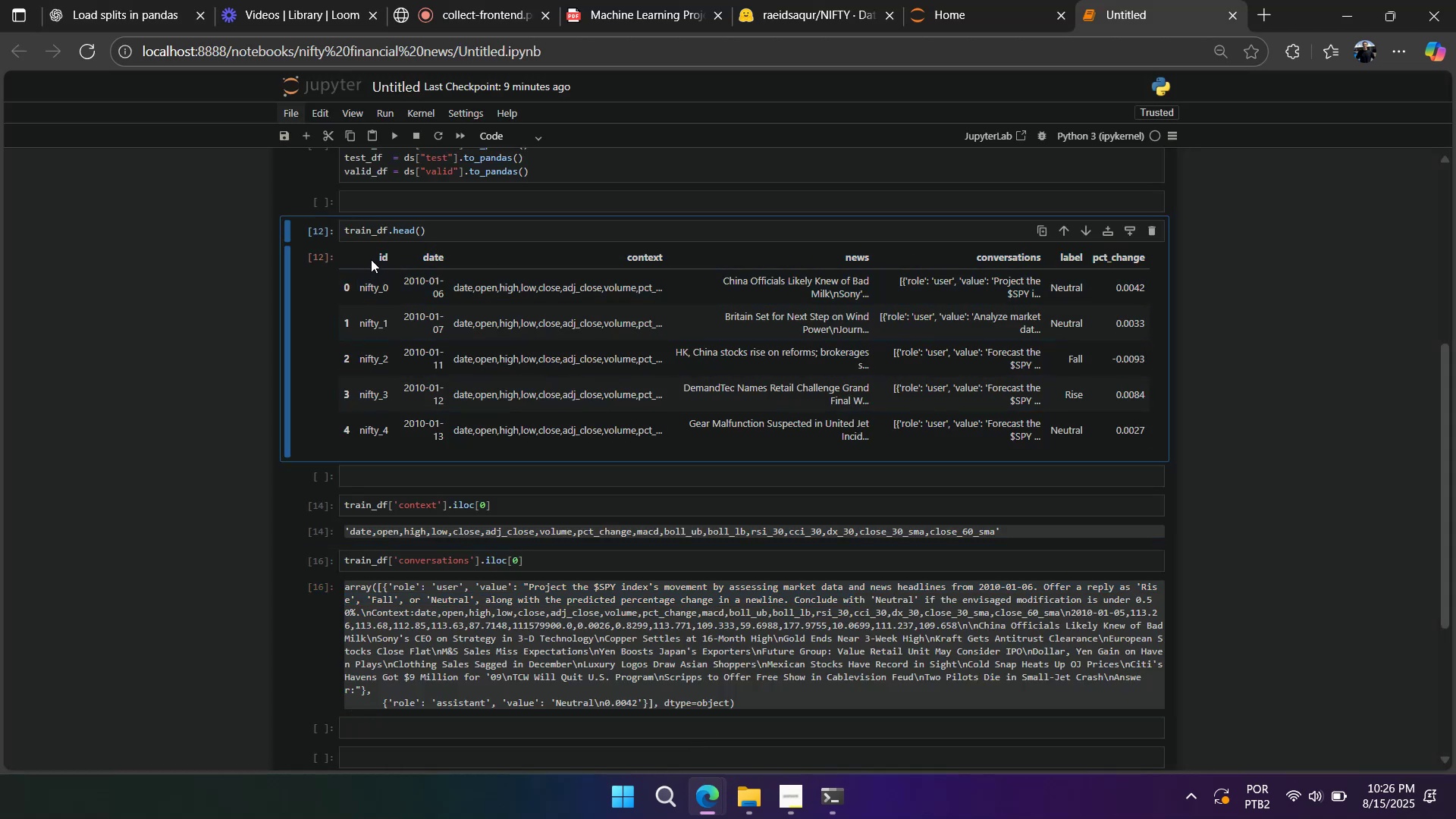 
left_click_drag(start_coordinate=[370, 256], to_coordinate=[1145, 259])
 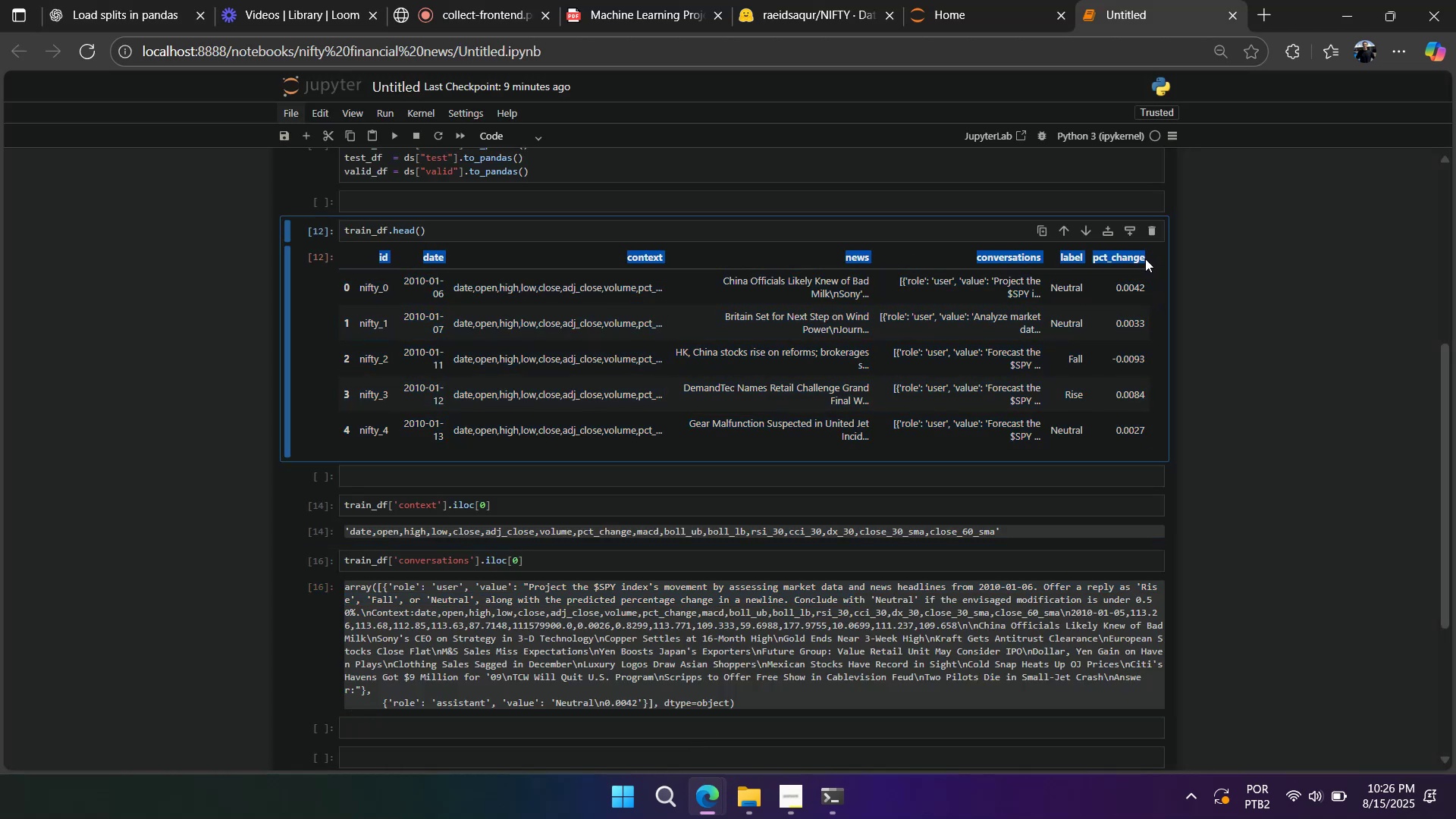 
key(Control+C)
 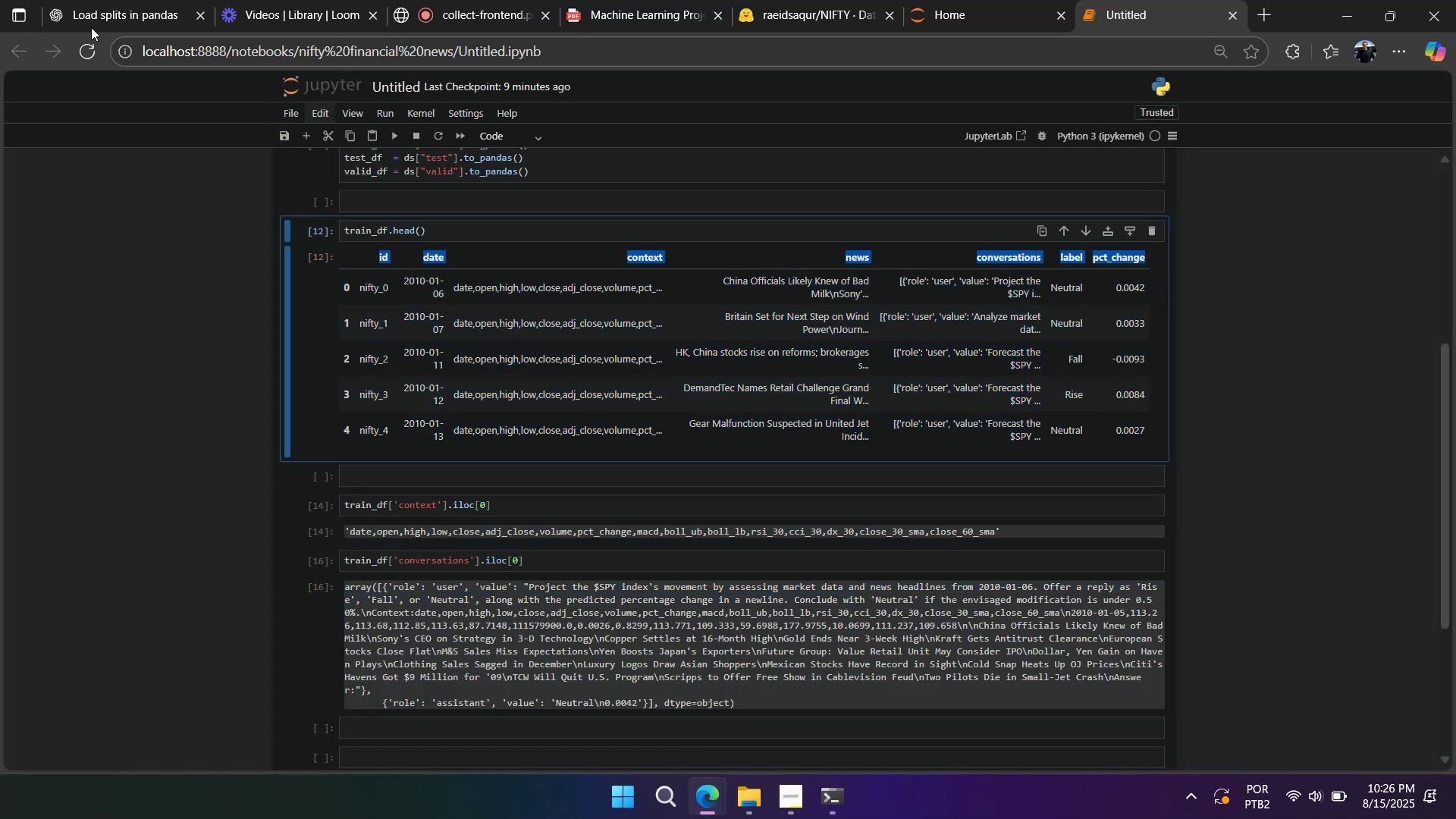 
left_click([100, 14])
 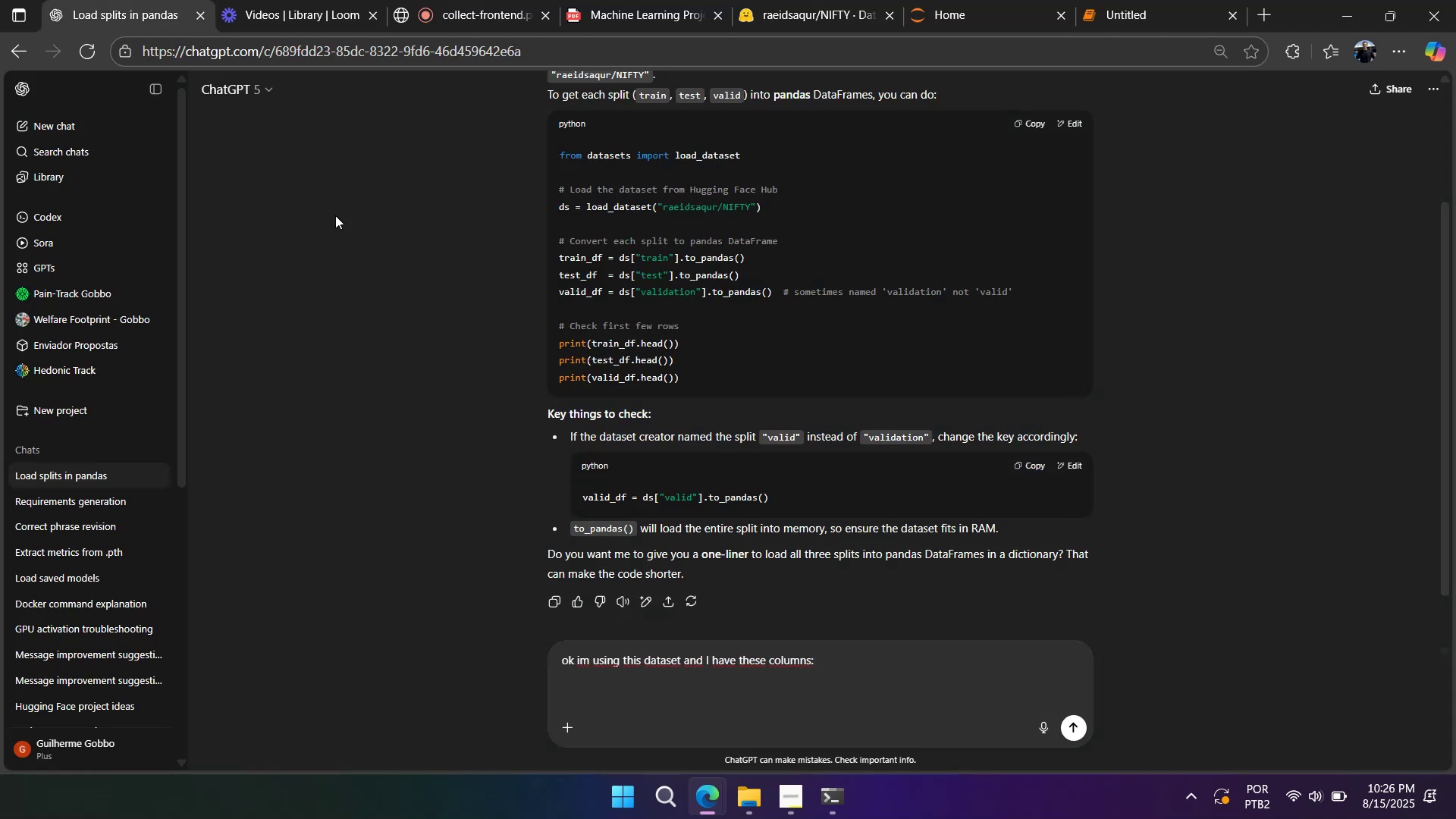 
key(Control+V)
 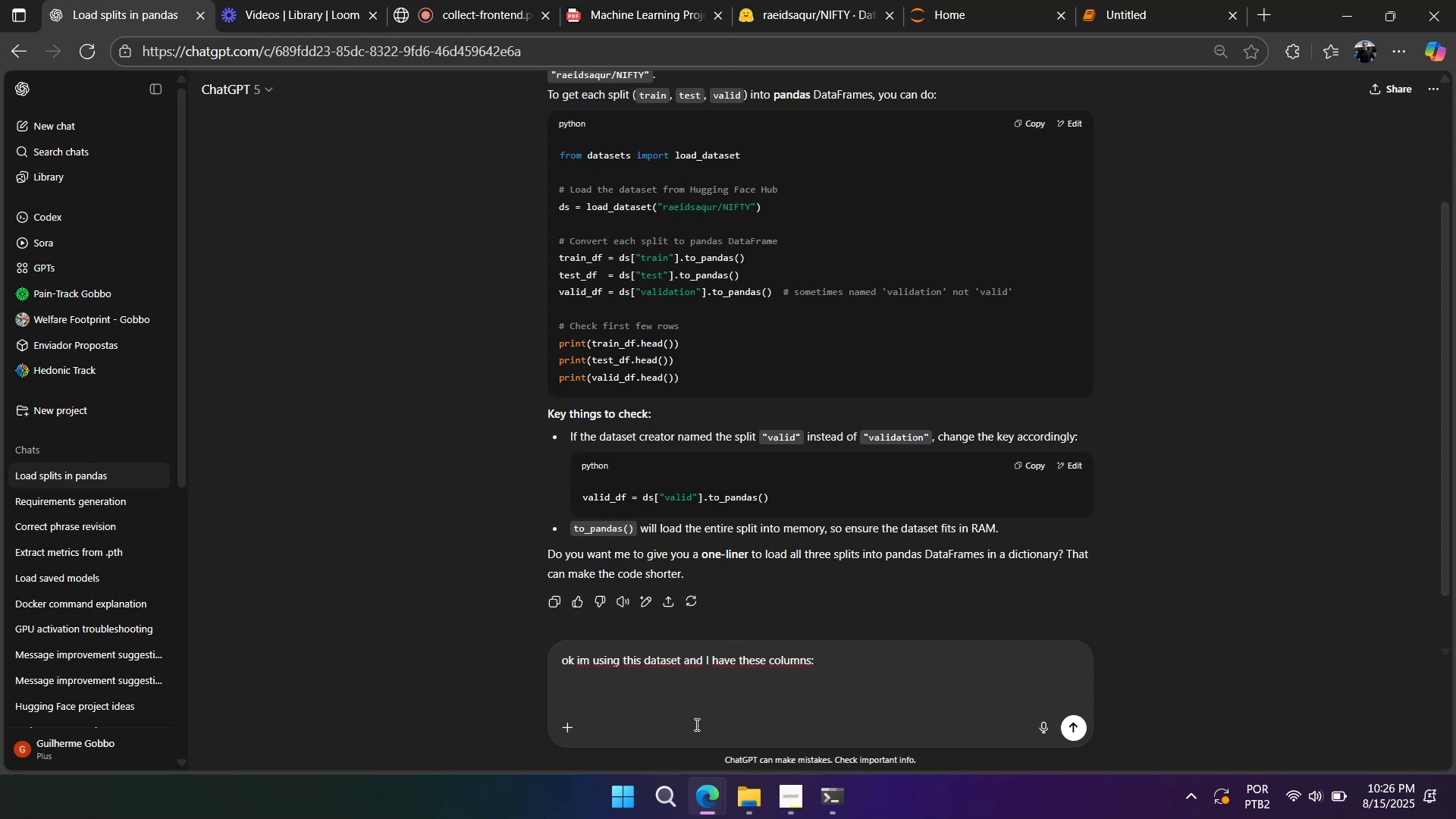 
left_click([685, 714])
 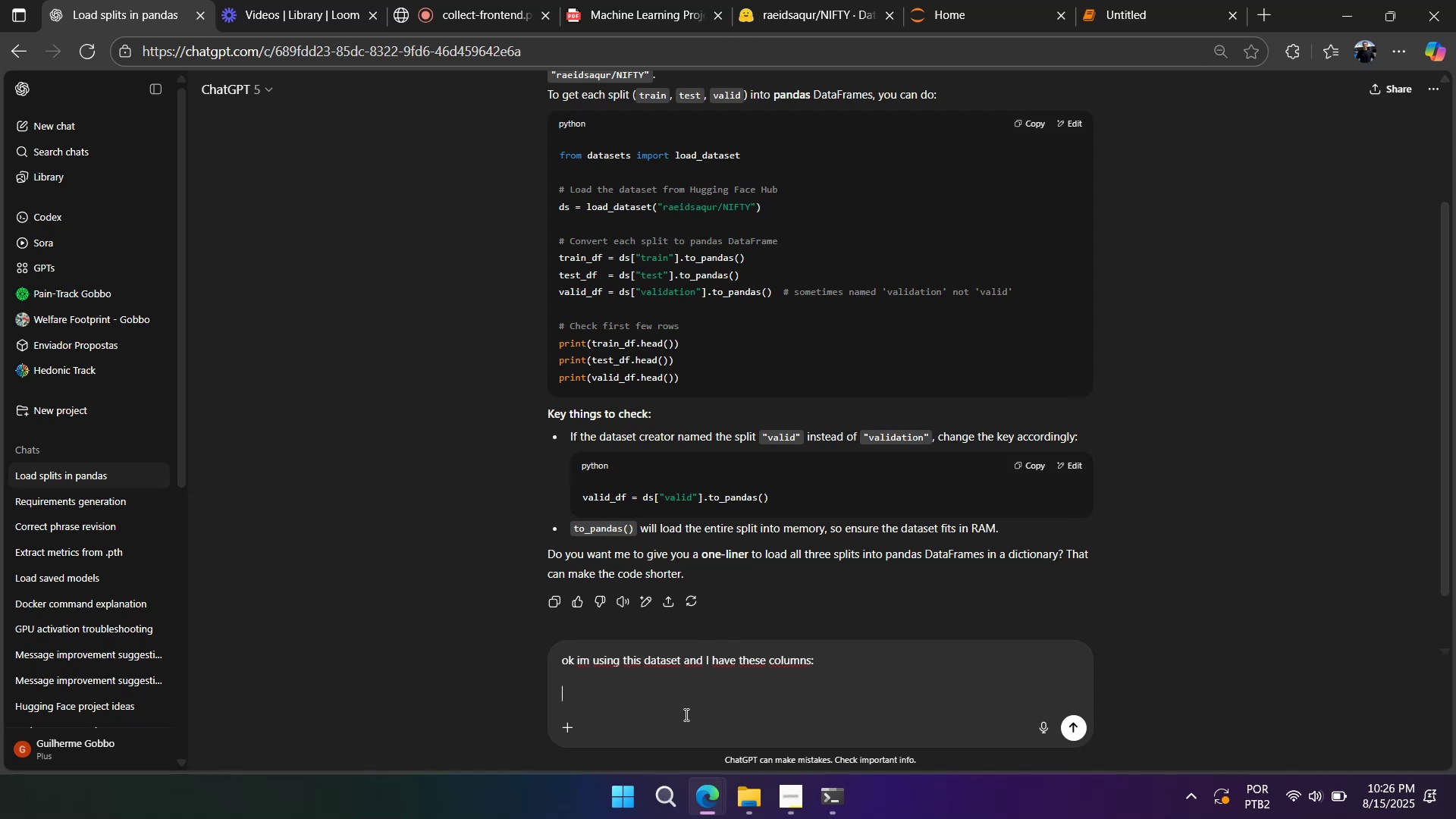 
key(Control+ControlLeft)
 